 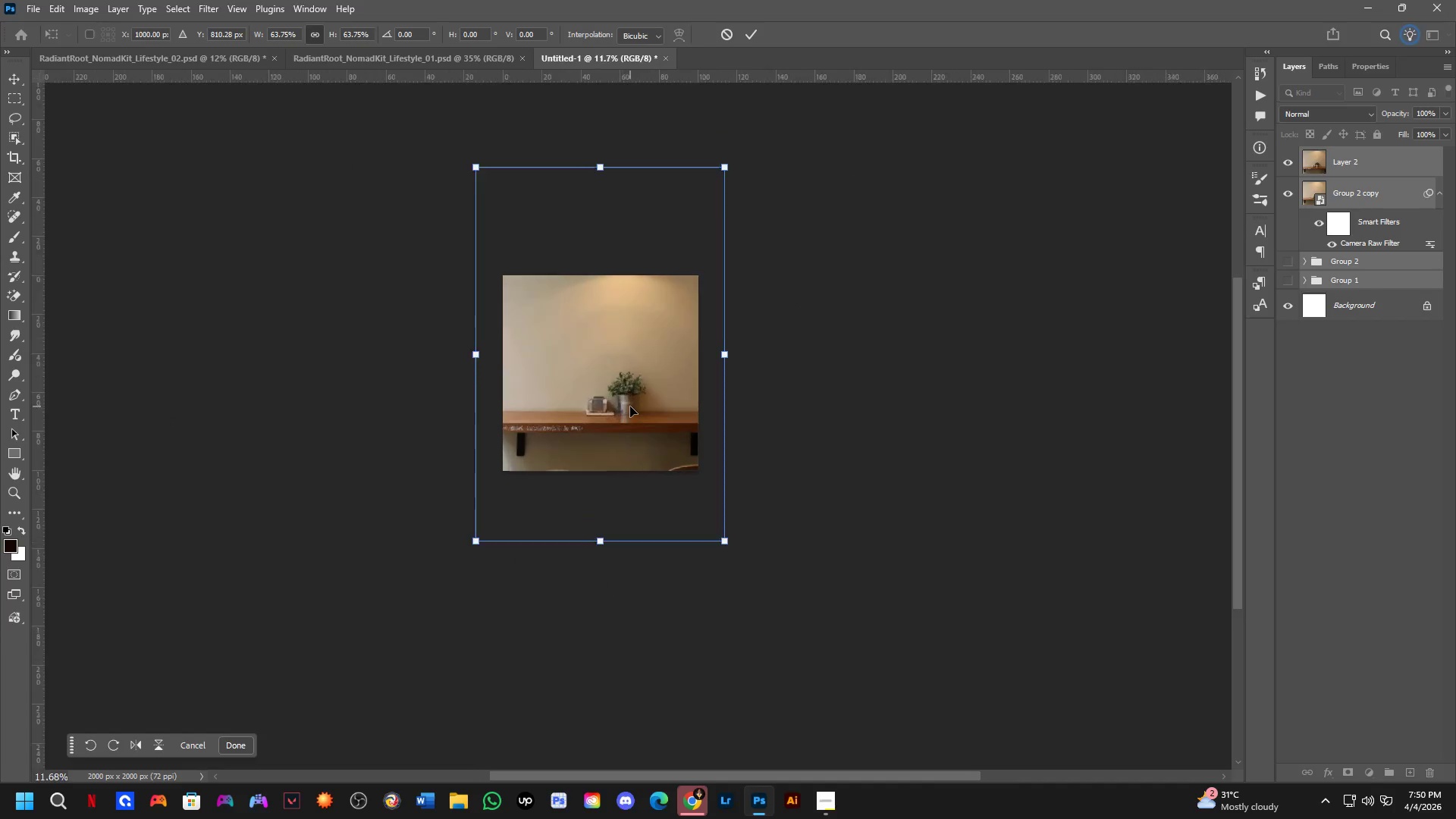 
scroll: coordinate [631, 406], scroll_direction: up, amount: 4.0
 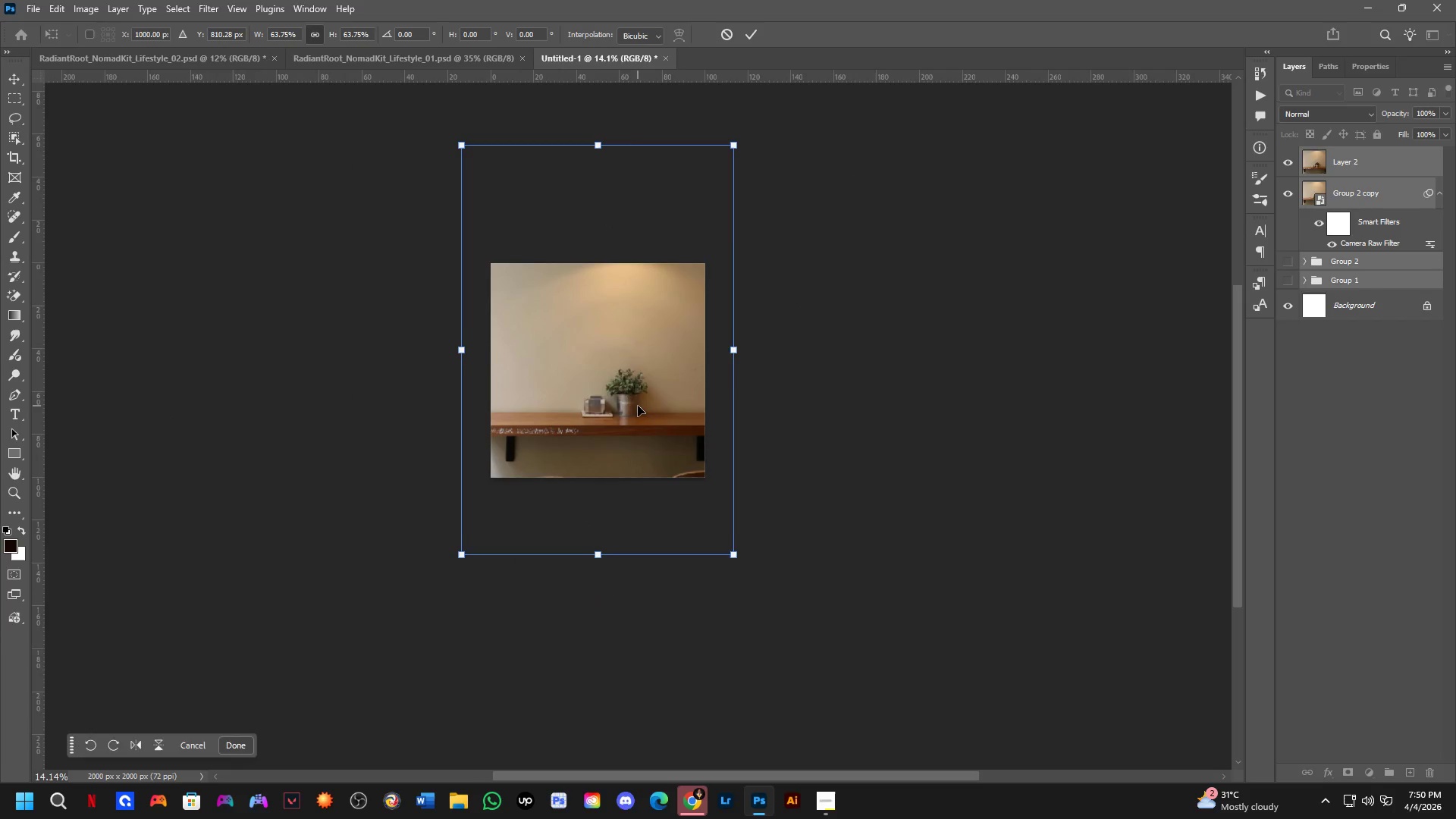 
left_click_drag(start_coordinate=[638, 406], to_coordinate=[639, 430])
 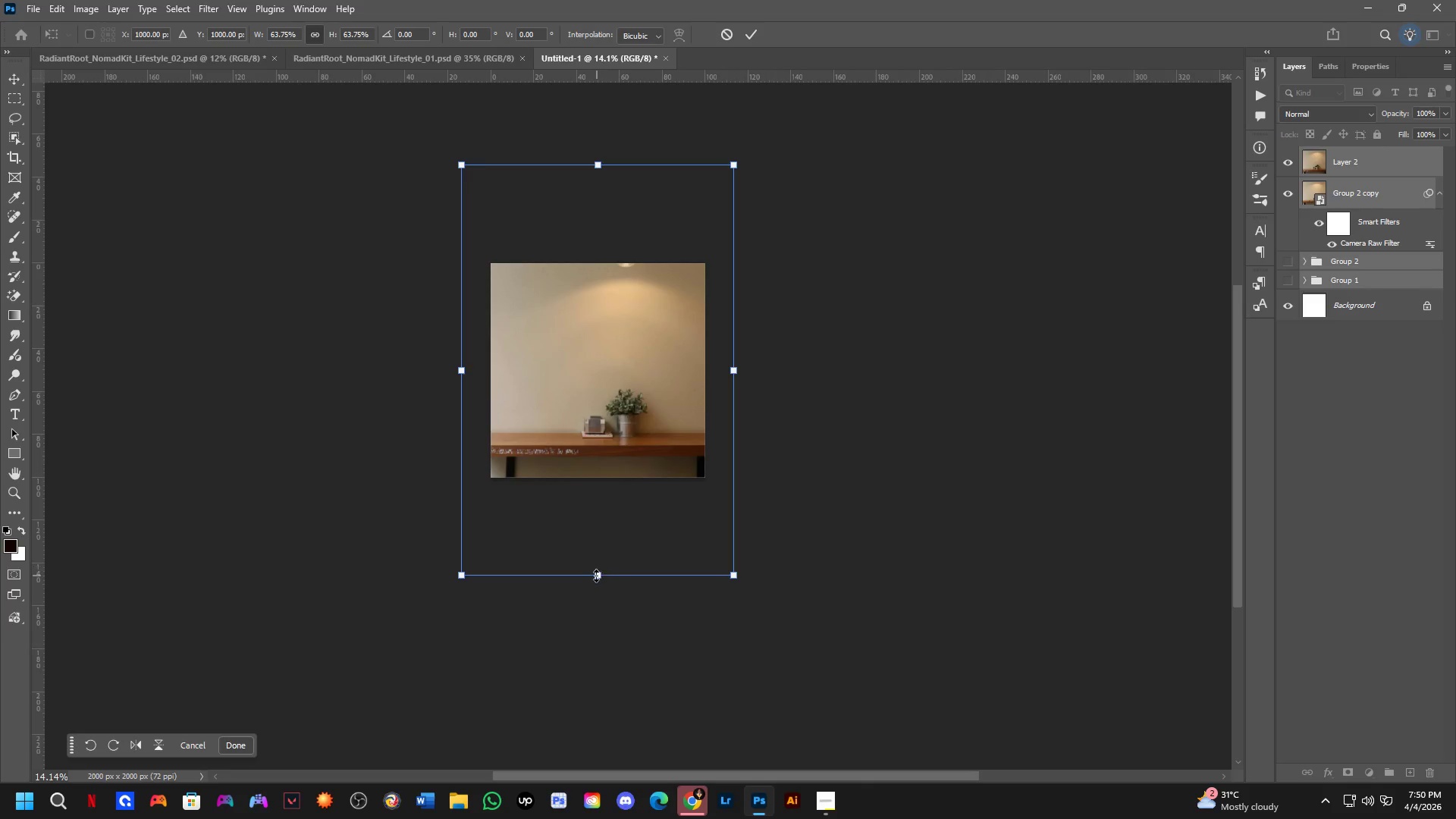 
left_click_drag(start_coordinate=[594, 579], to_coordinate=[598, 508])
 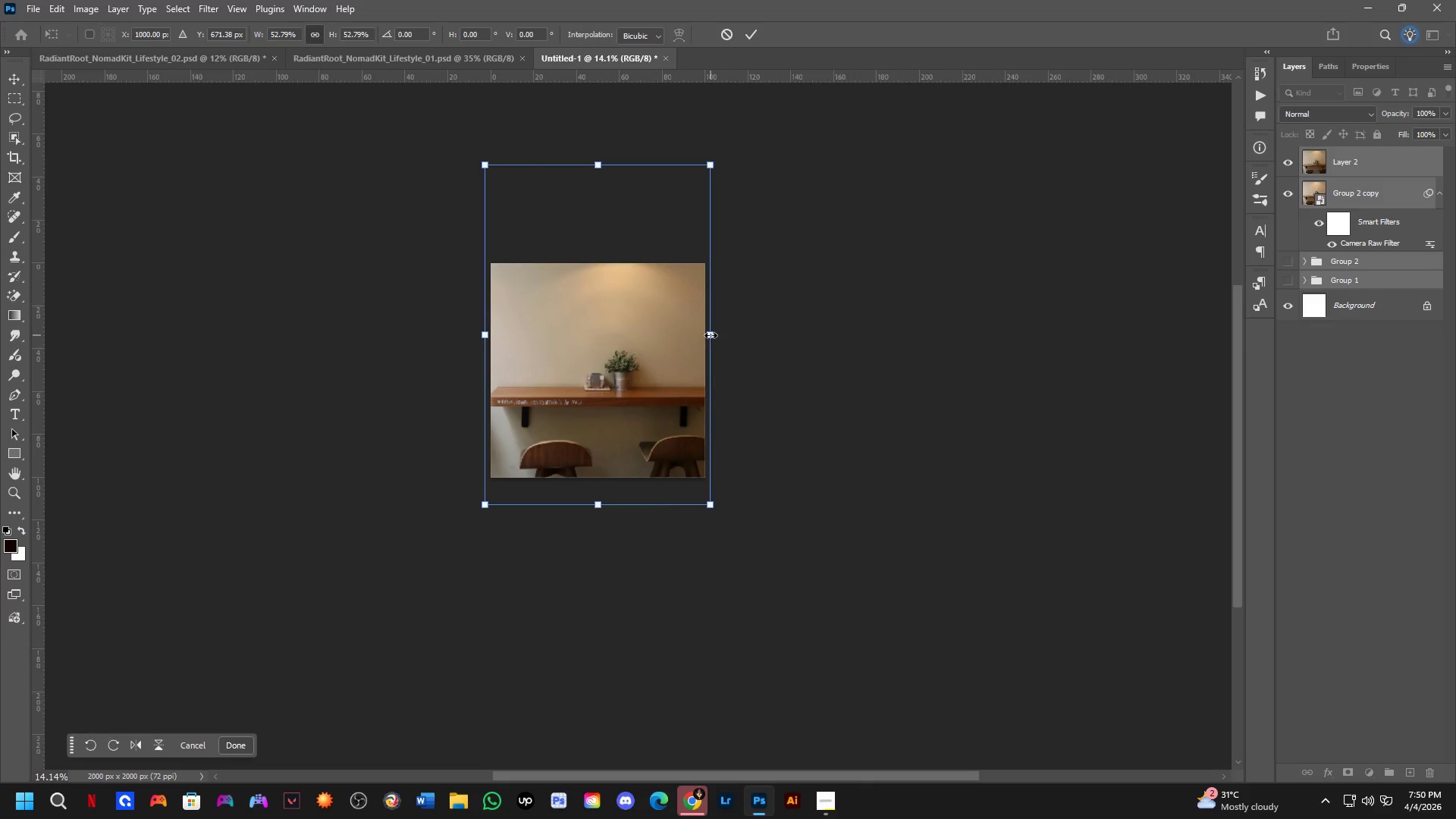 
left_click_drag(start_coordinate=[711, 335], to_coordinate=[704, 339])
 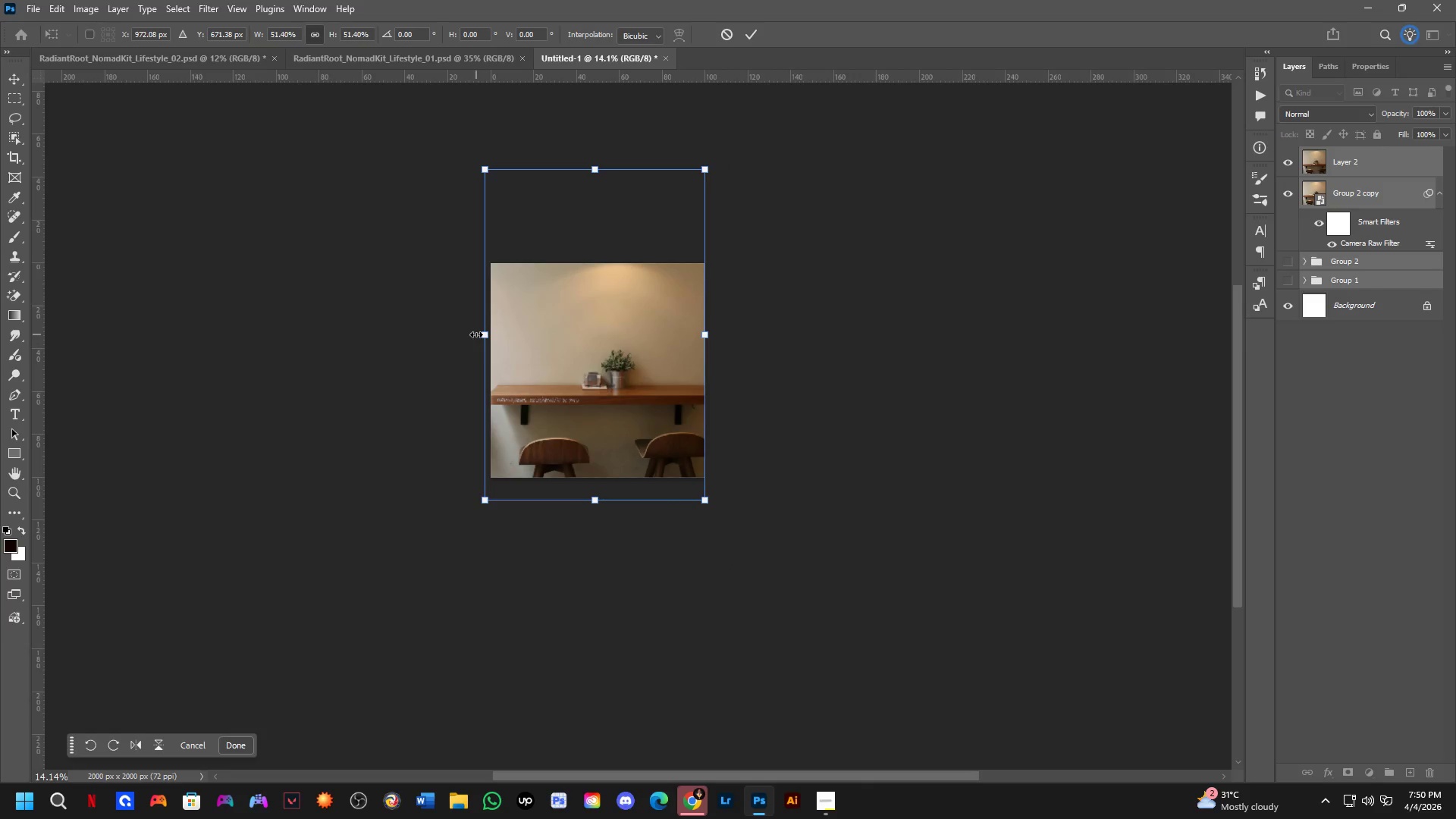 
left_click_drag(start_coordinate=[486, 340], to_coordinate=[491, 352])
 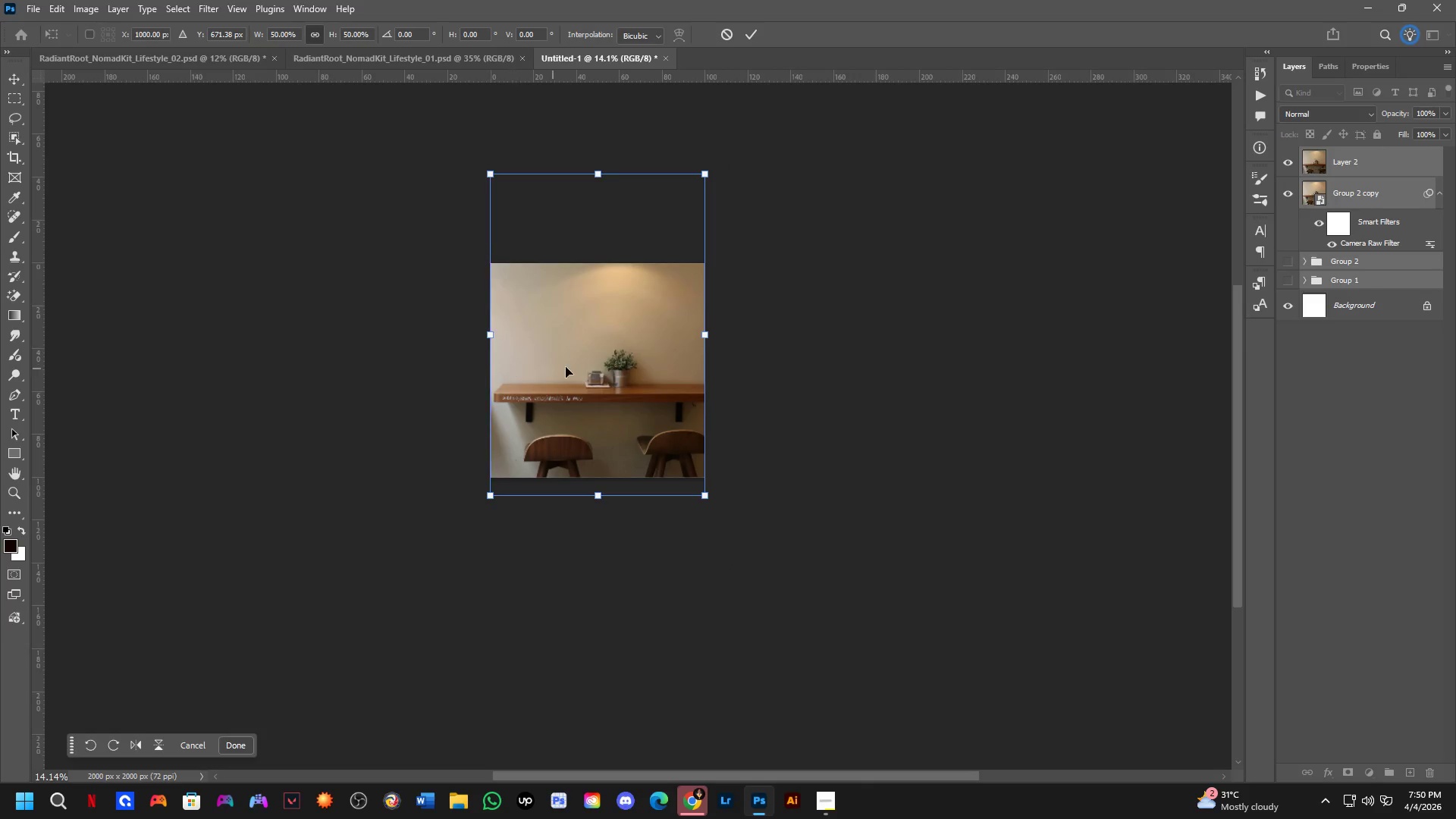 
hold_key(key=ShiftLeft, duration=1.53)
left_click_drag(start_coordinate=[621, 333], to_coordinate=[619, 385])
 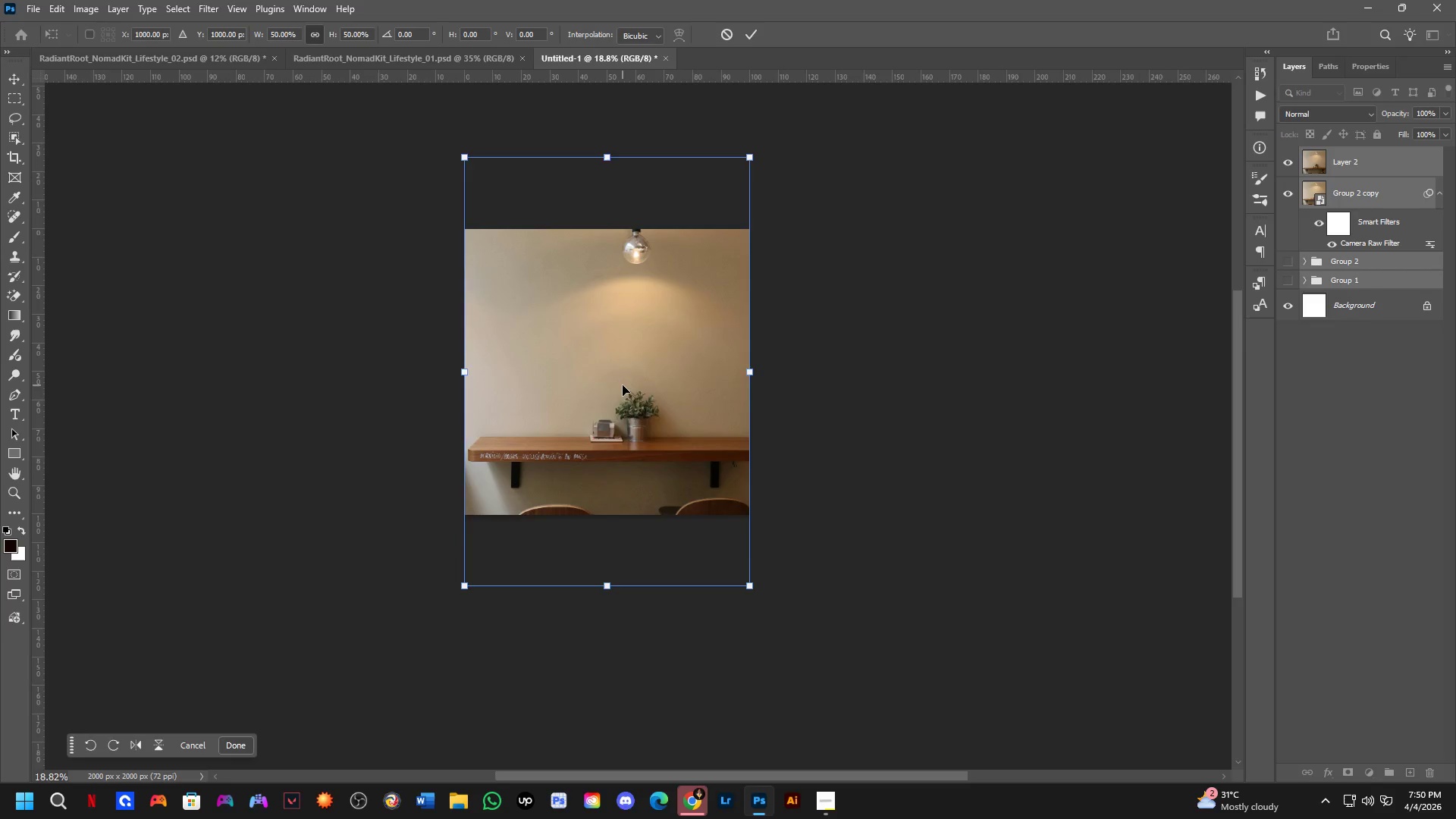 
scroll: coordinate [570, 366], scroll_direction: up, amount: 3.0
 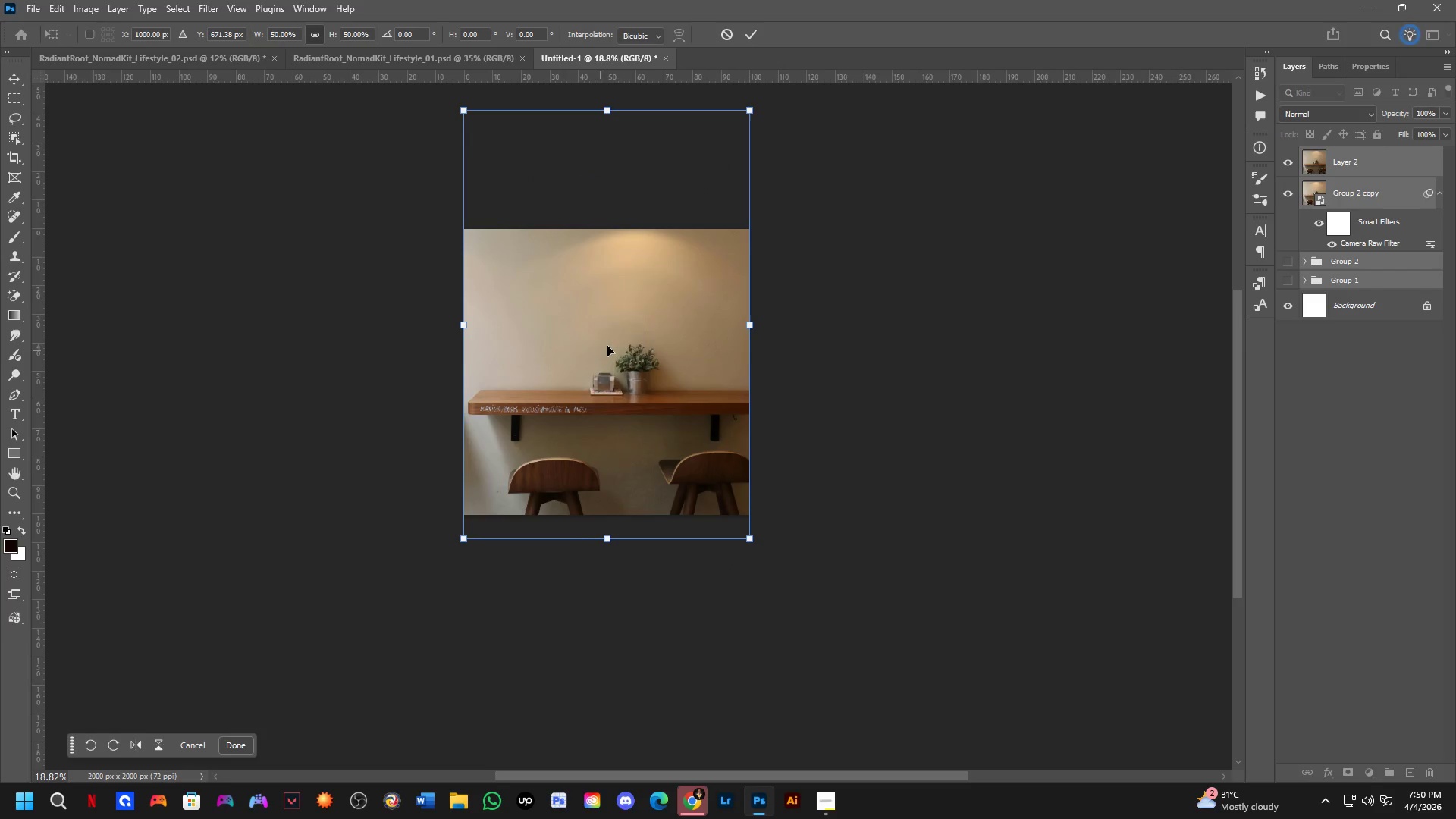 
key(NumpadDecimal)
 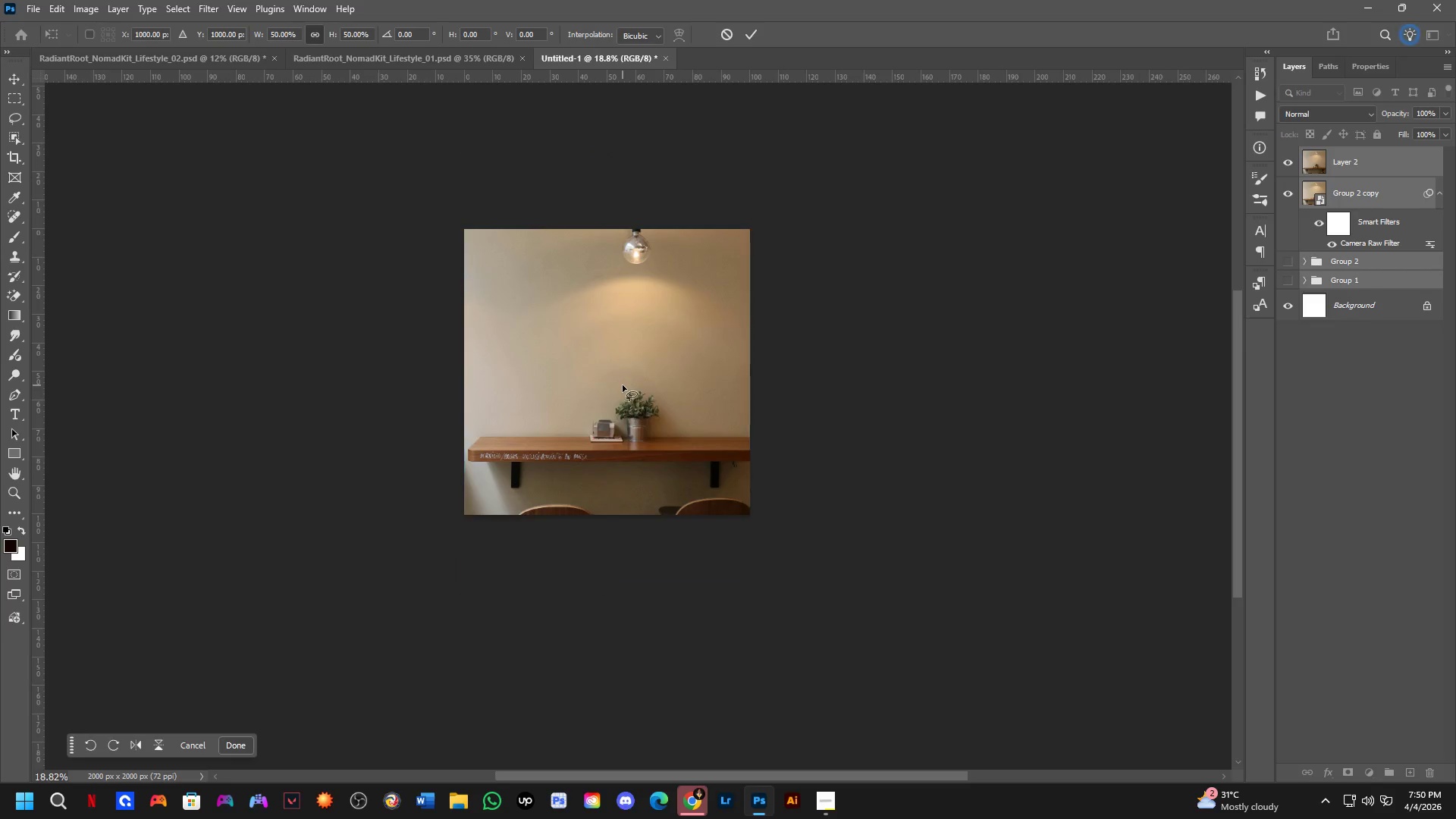 
key(NumpadEnter)
 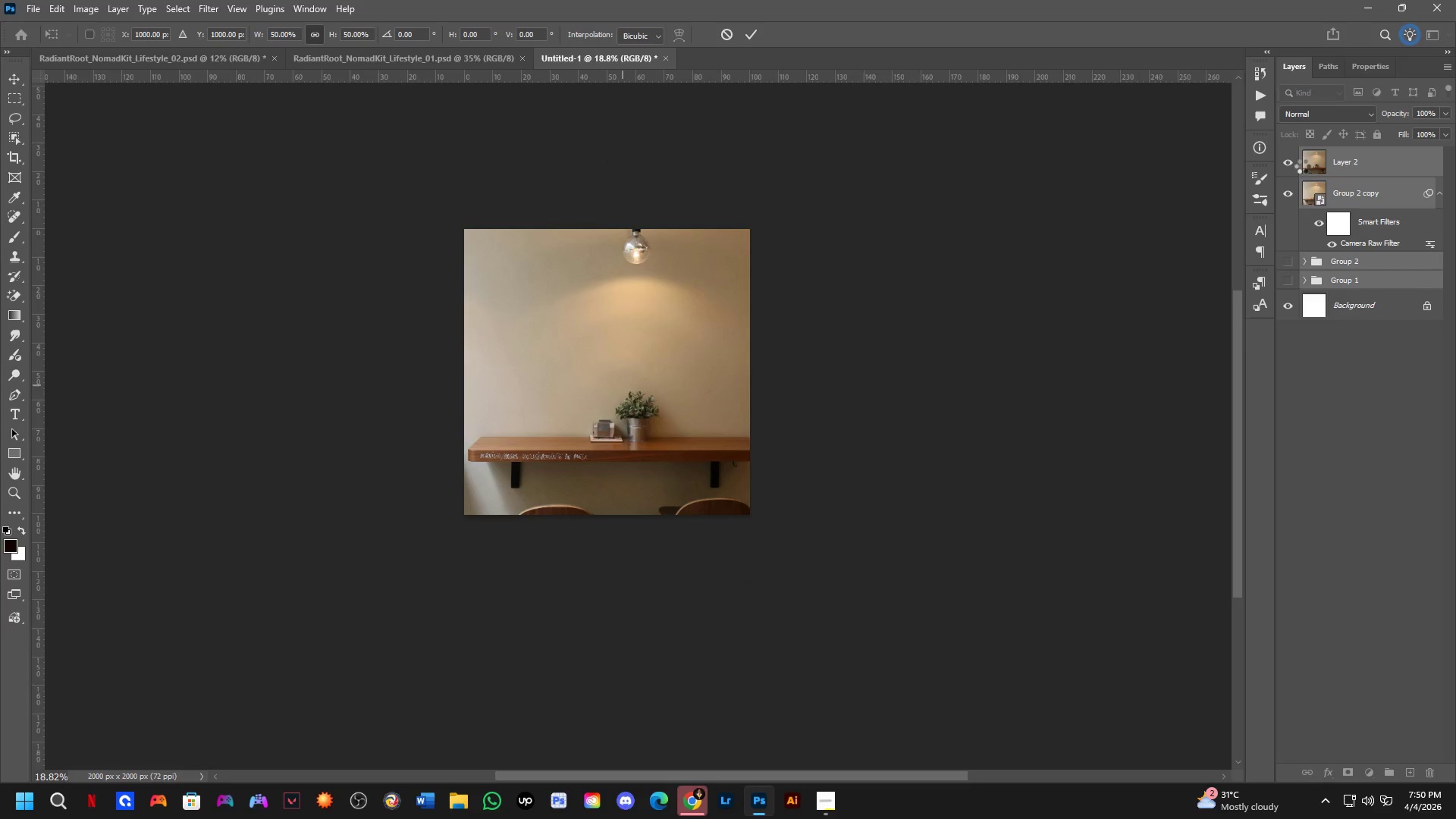 
left_click([1289, 165])
 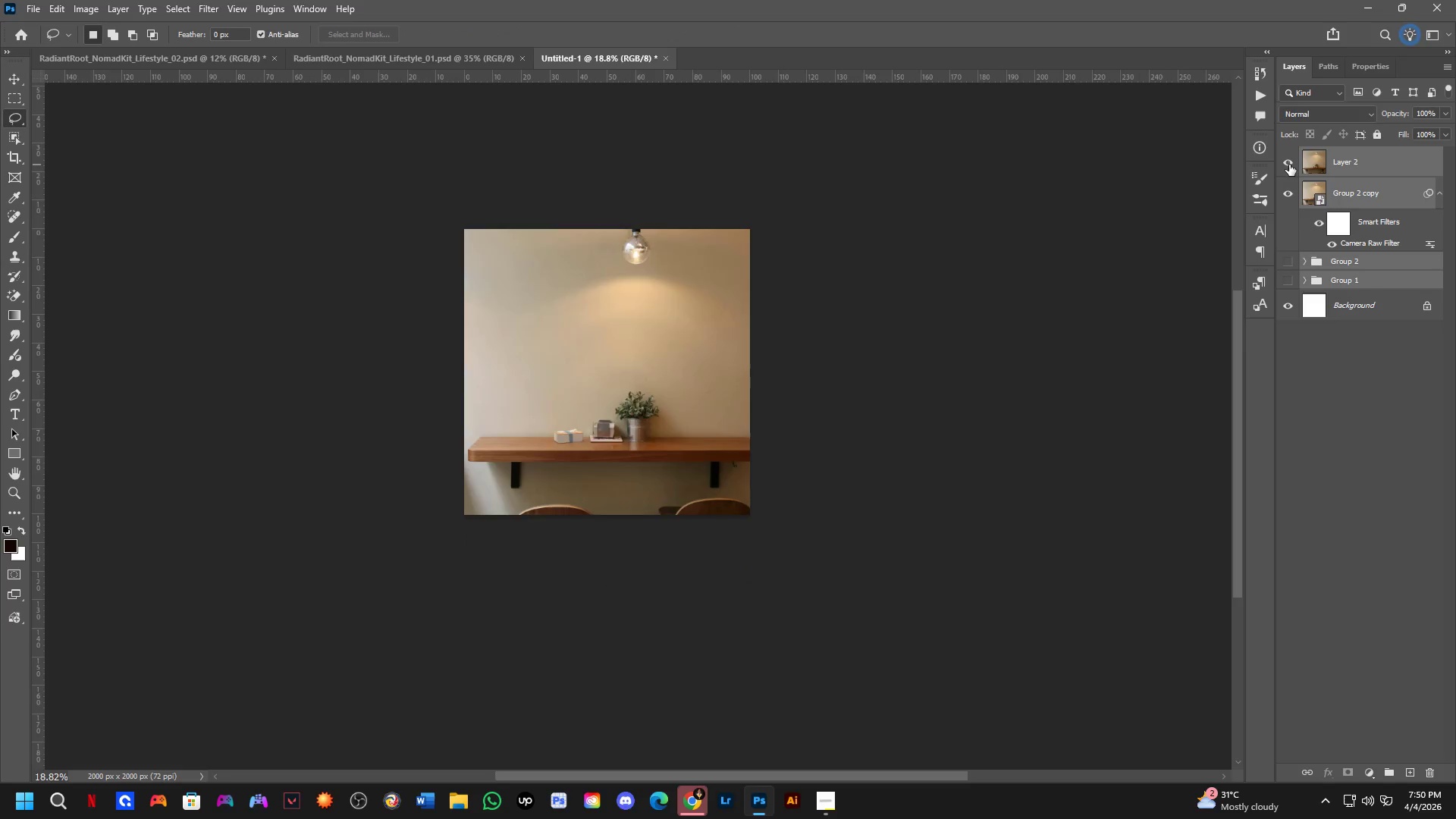 
double_click([1289, 165])
 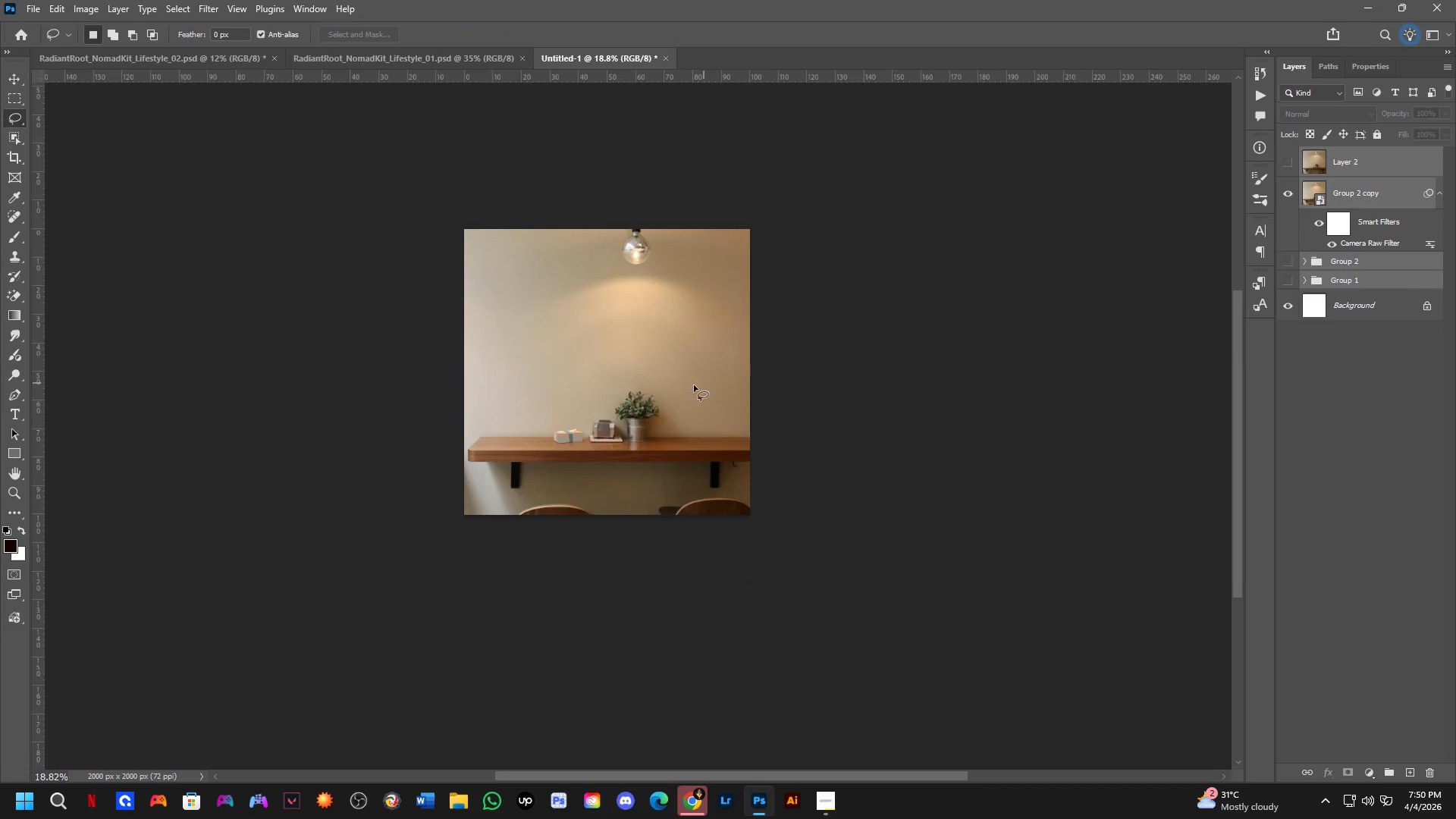 
key(Shift+ShiftLeft)
 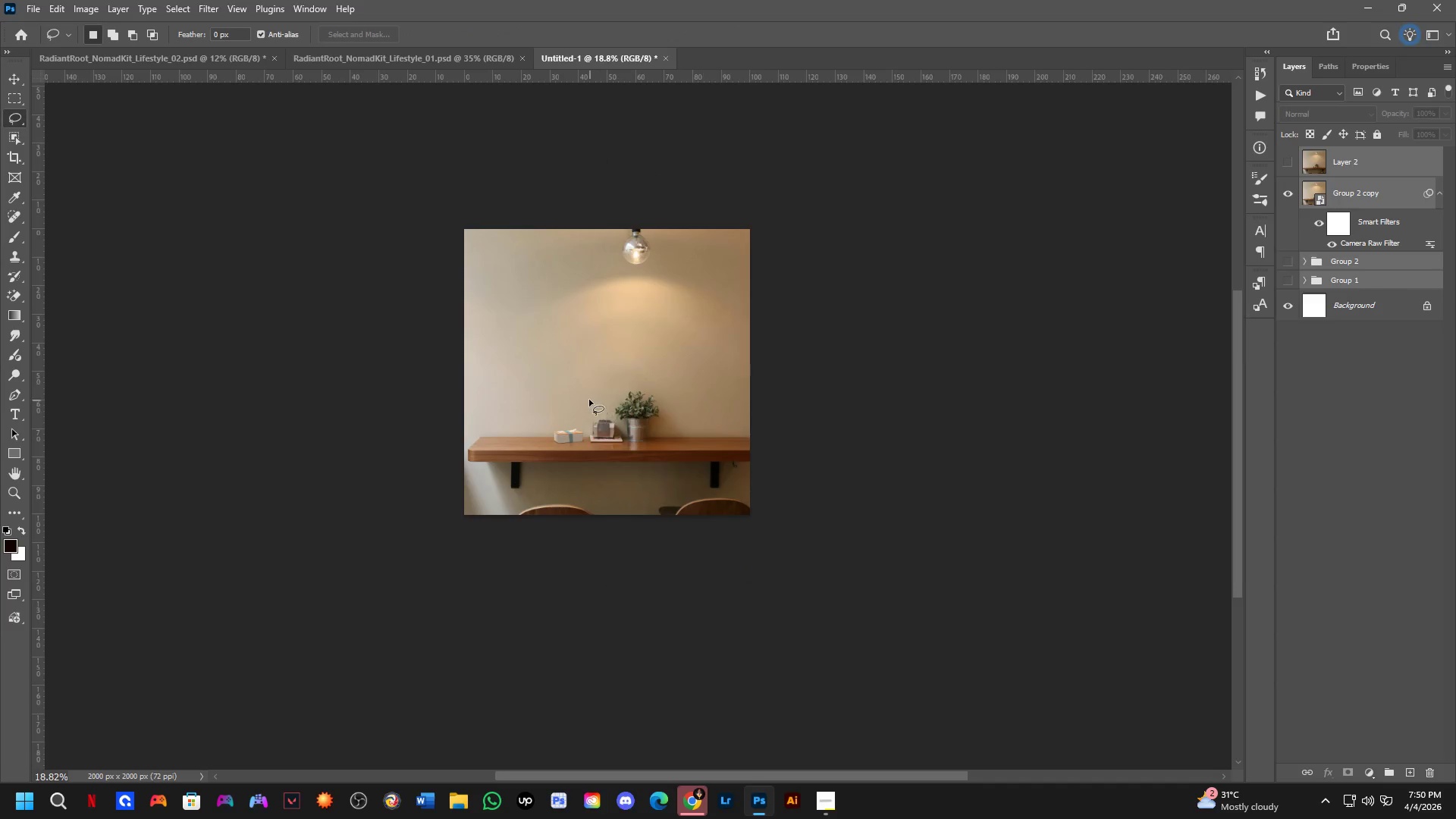 
key(Shift+ShiftLeft)
 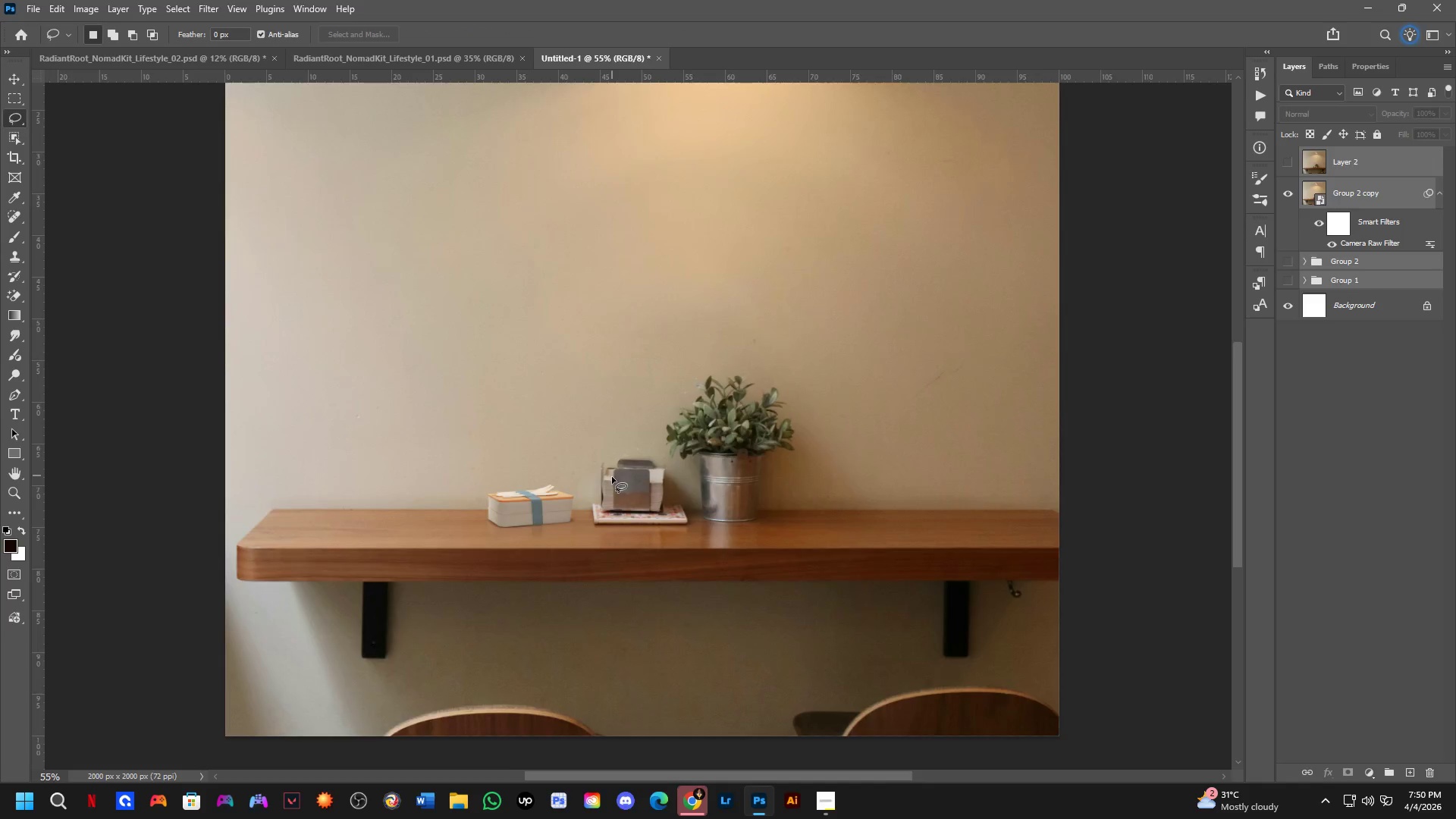 
scroll: coordinate [589, 399], scroll_direction: up, amount: 4.0
 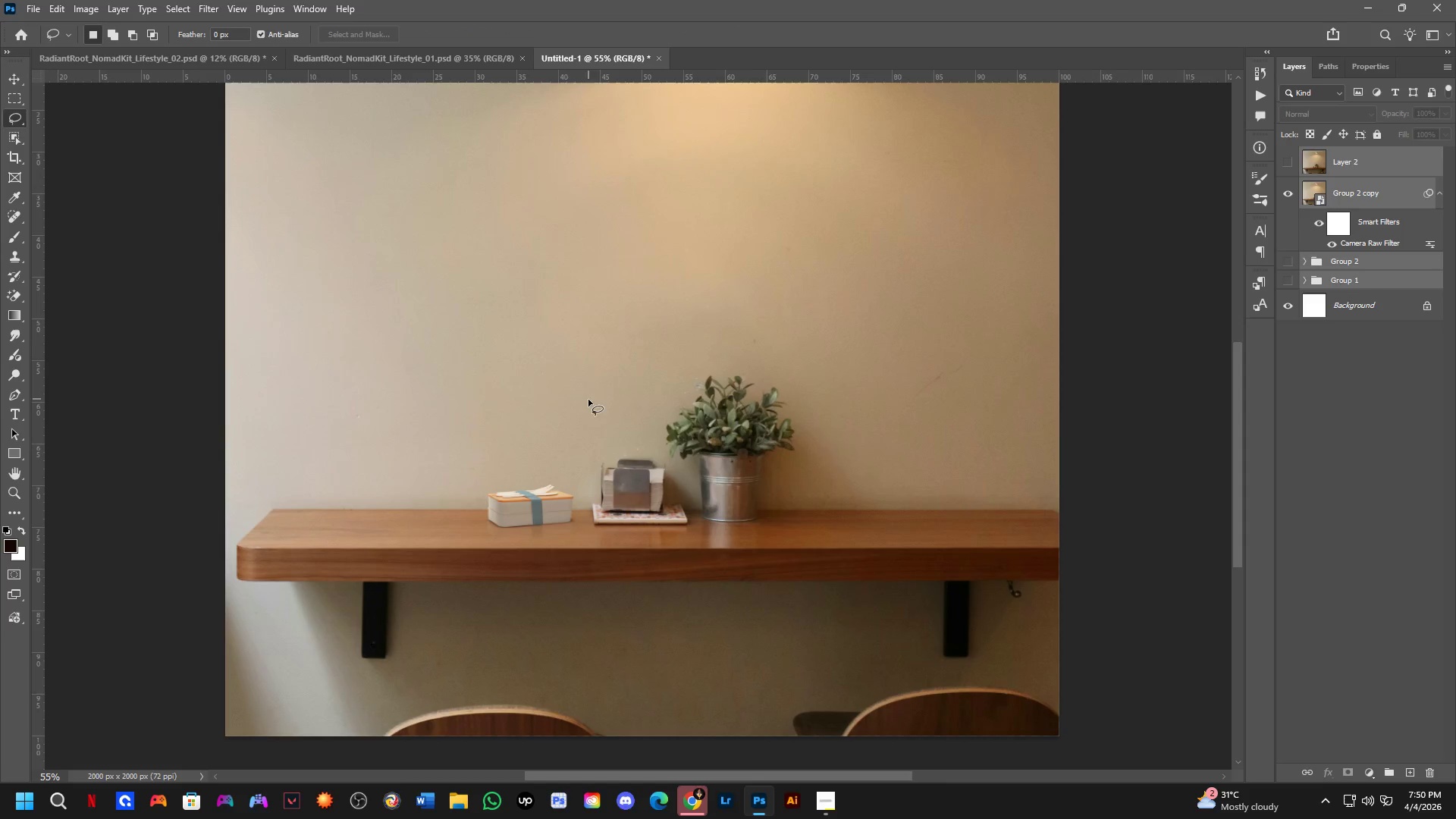 
hold_key(key=Space, duration=0.48)
 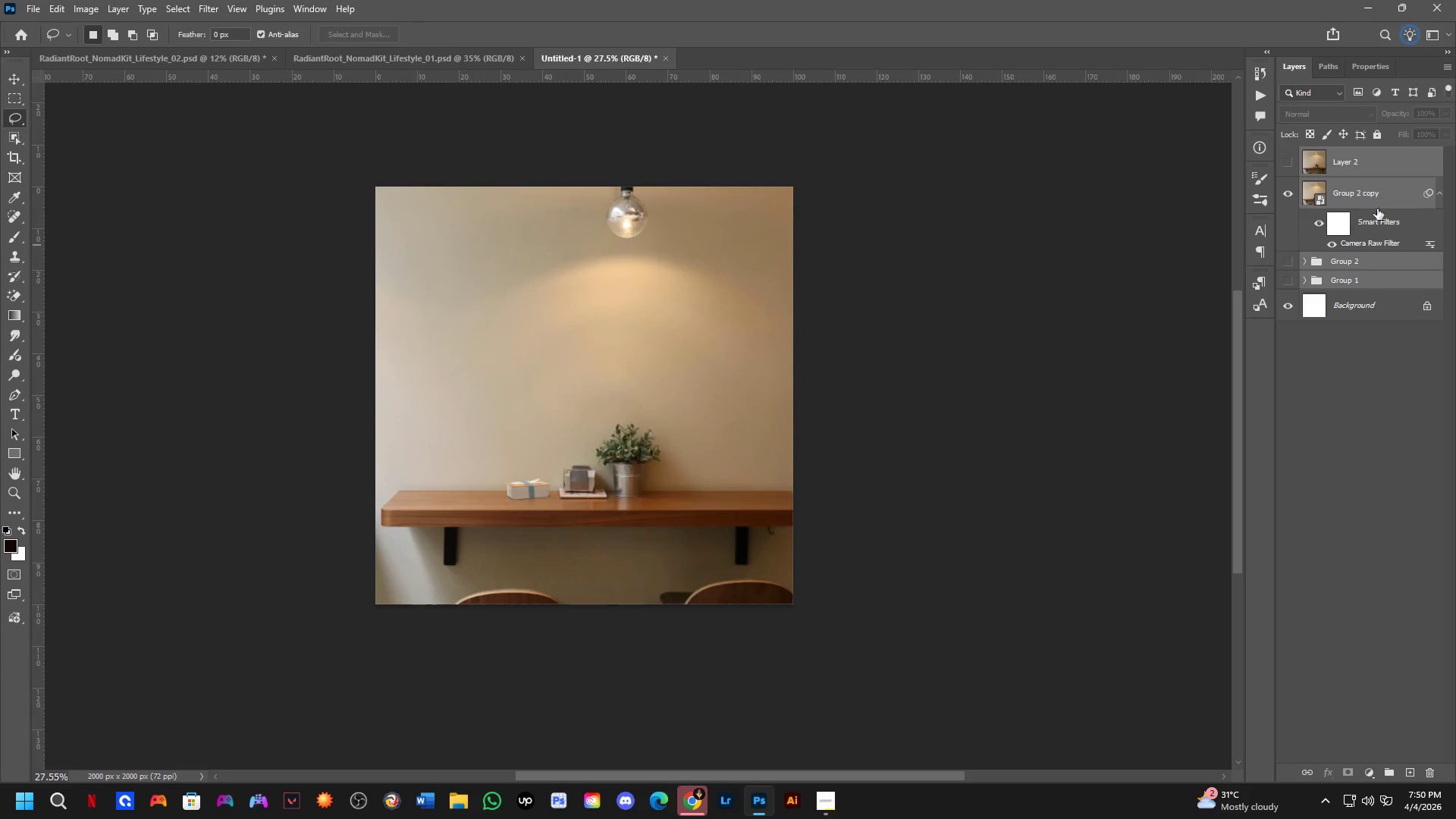 
left_click_drag(start_coordinate=[692, 372], to_coordinate=[648, 375])
 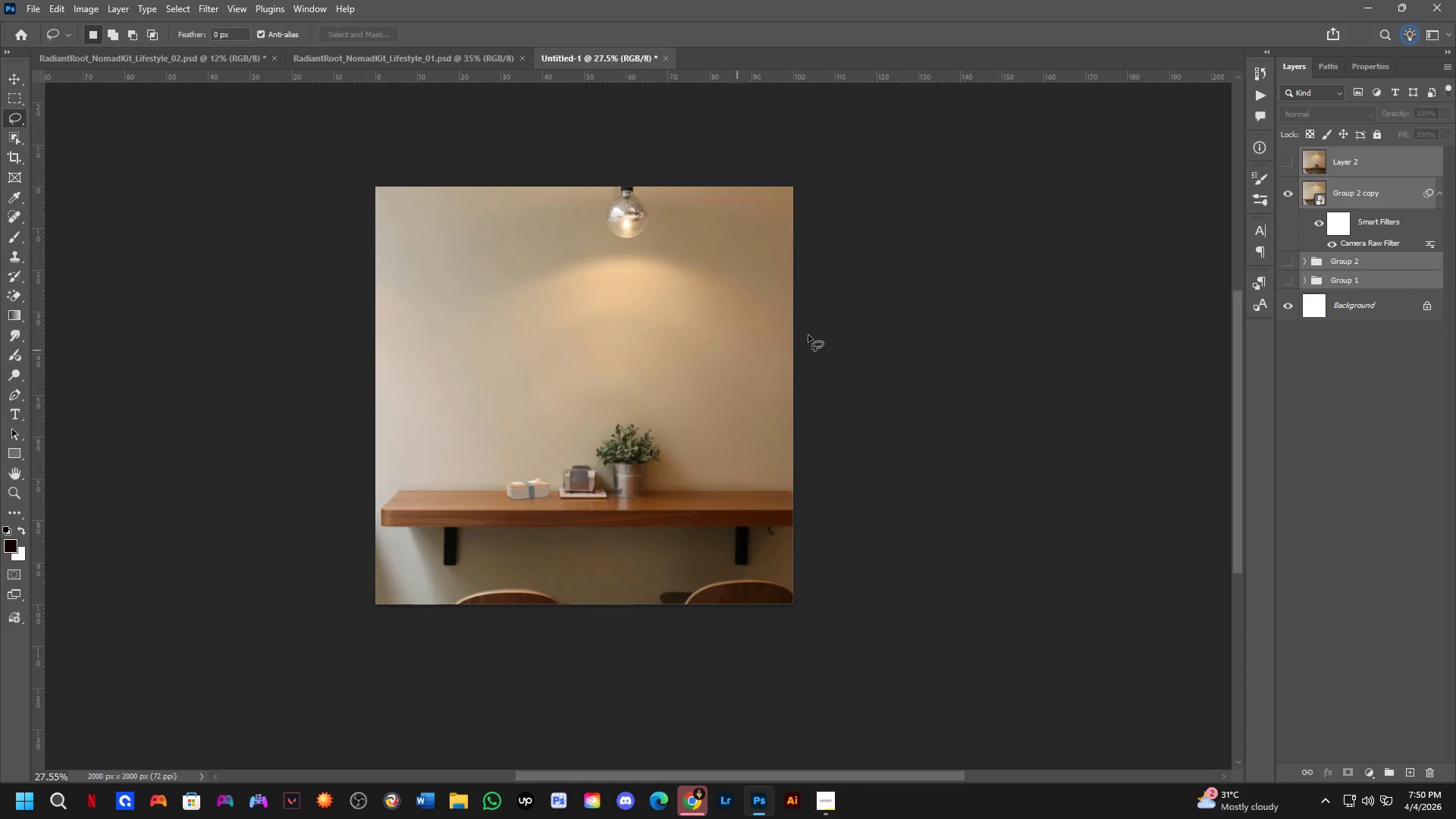 
scroll: coordinate [623, 443], scroll_direction: down, amount: 4.0
 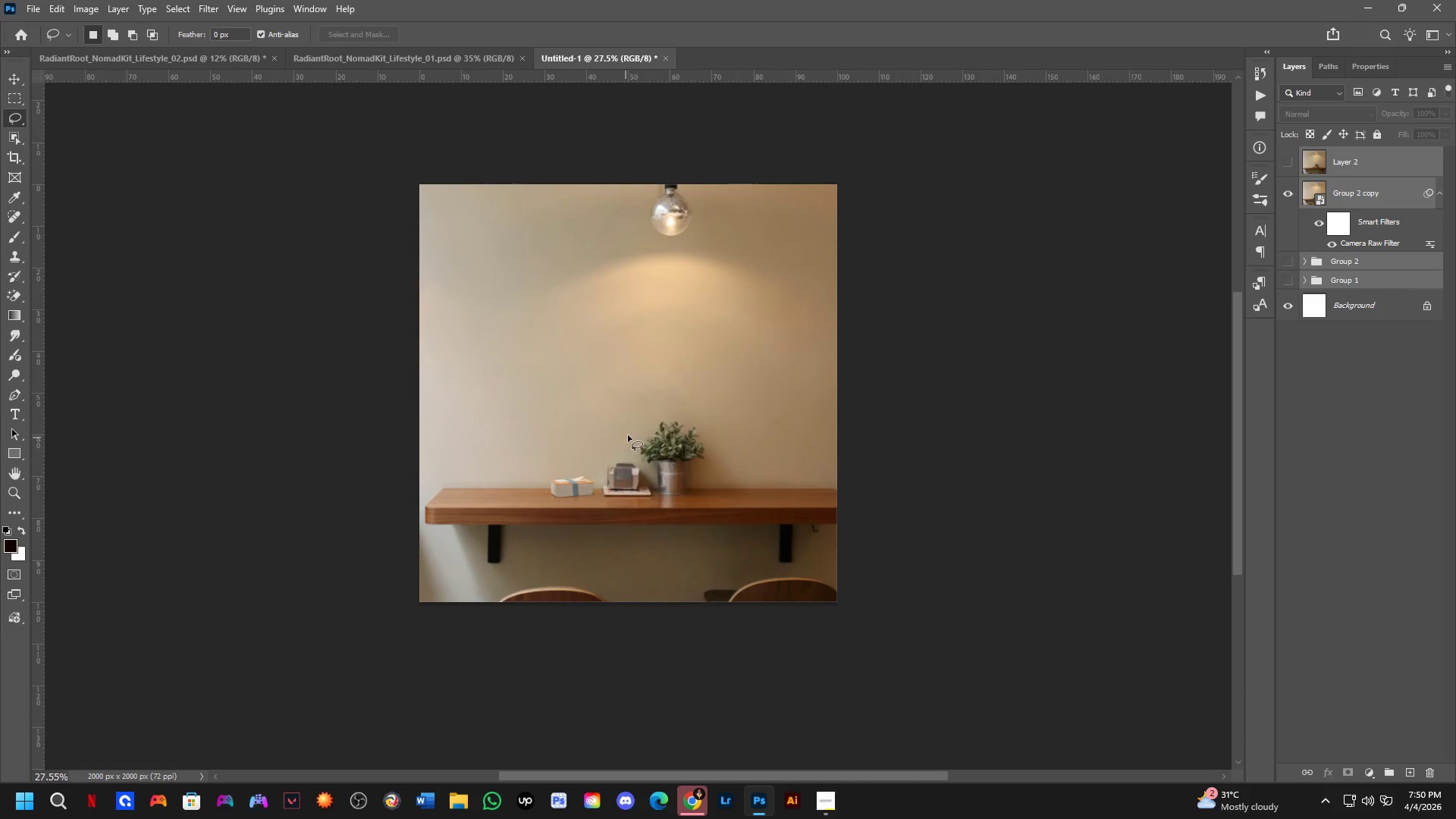 
hold_key(key=ControlLeft, duration=1.27)
 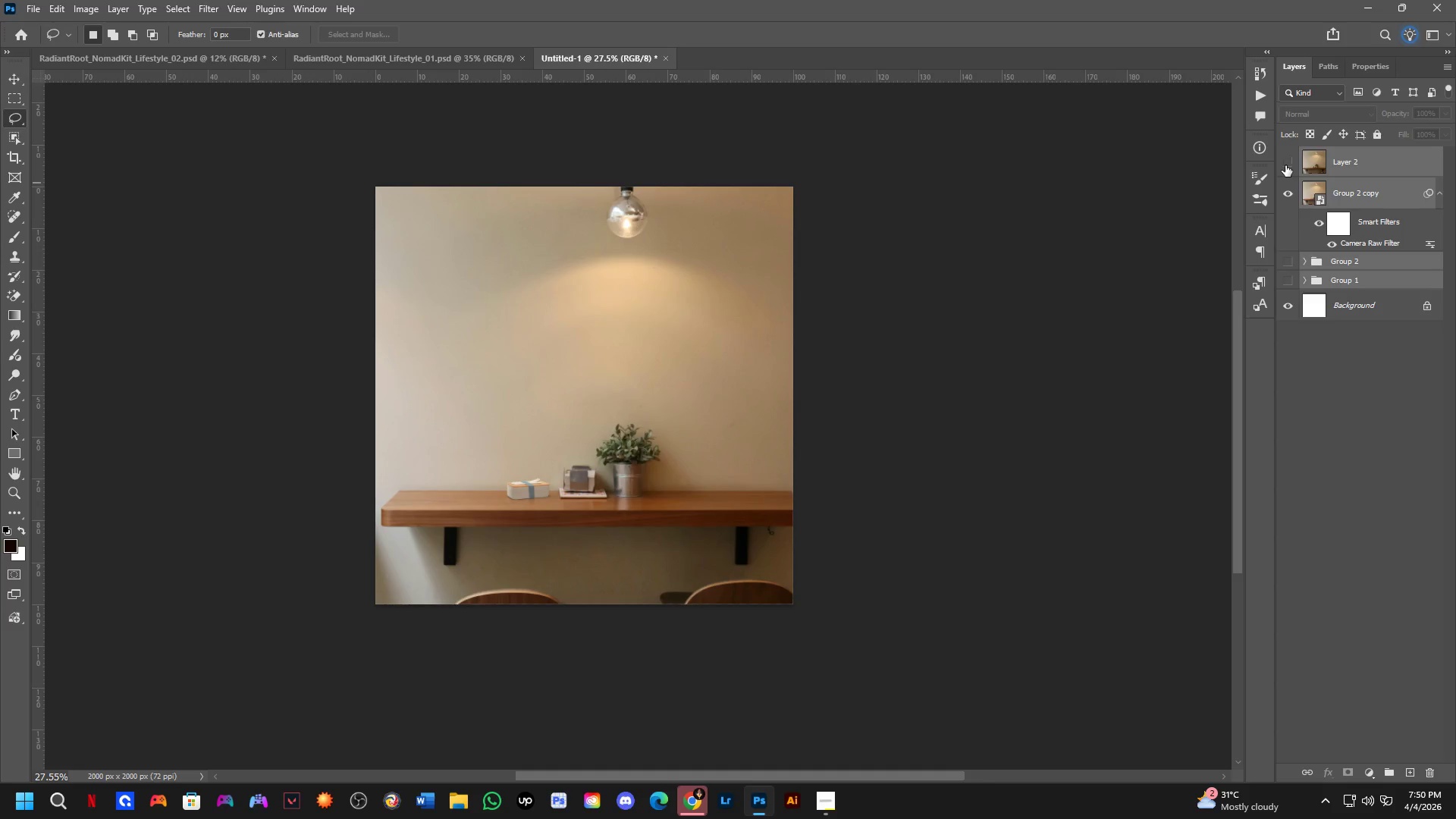 
key(Control+ControlLeft)
 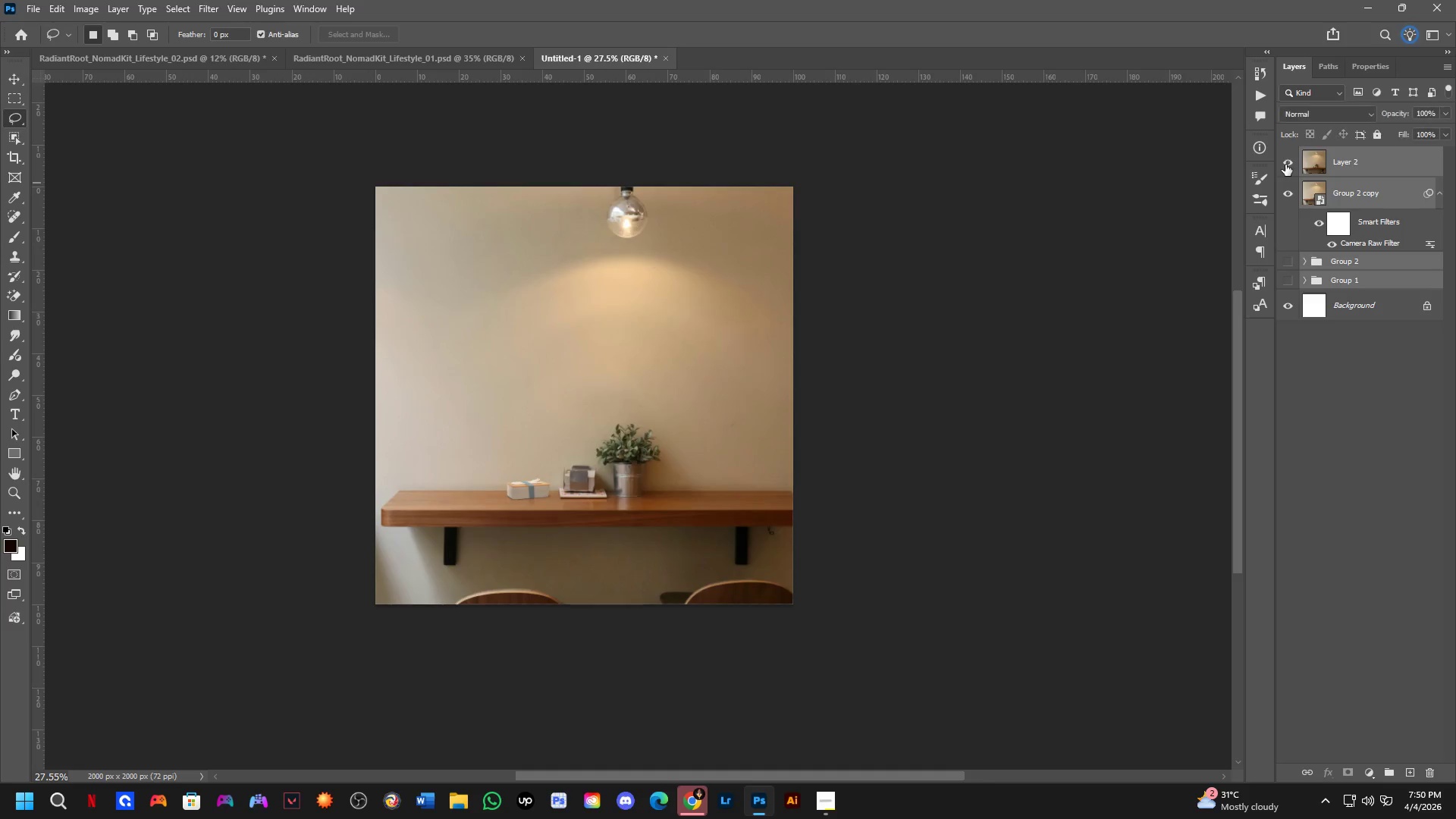 
key(Control+T)
 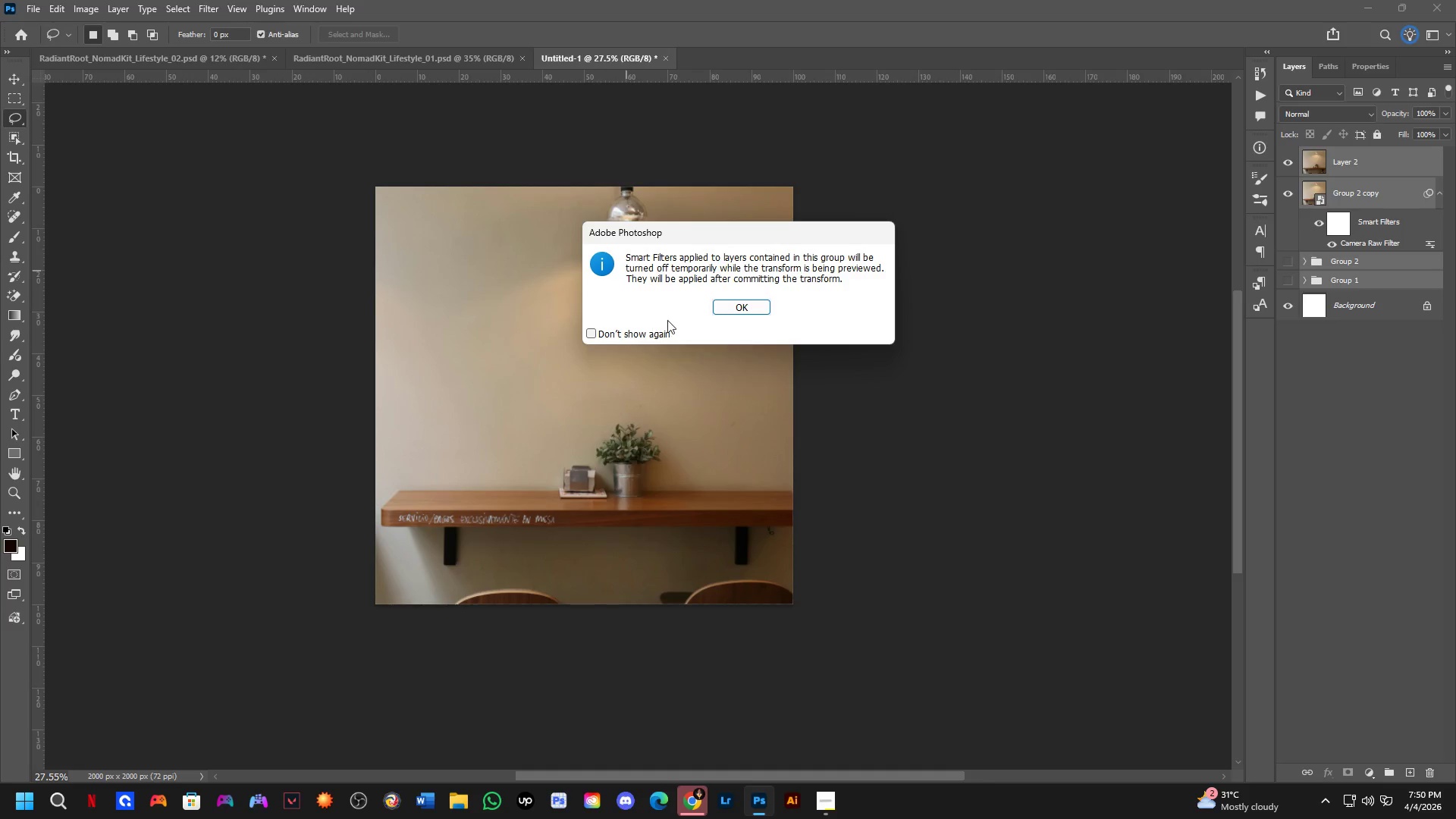 
left_click([767, 309])
 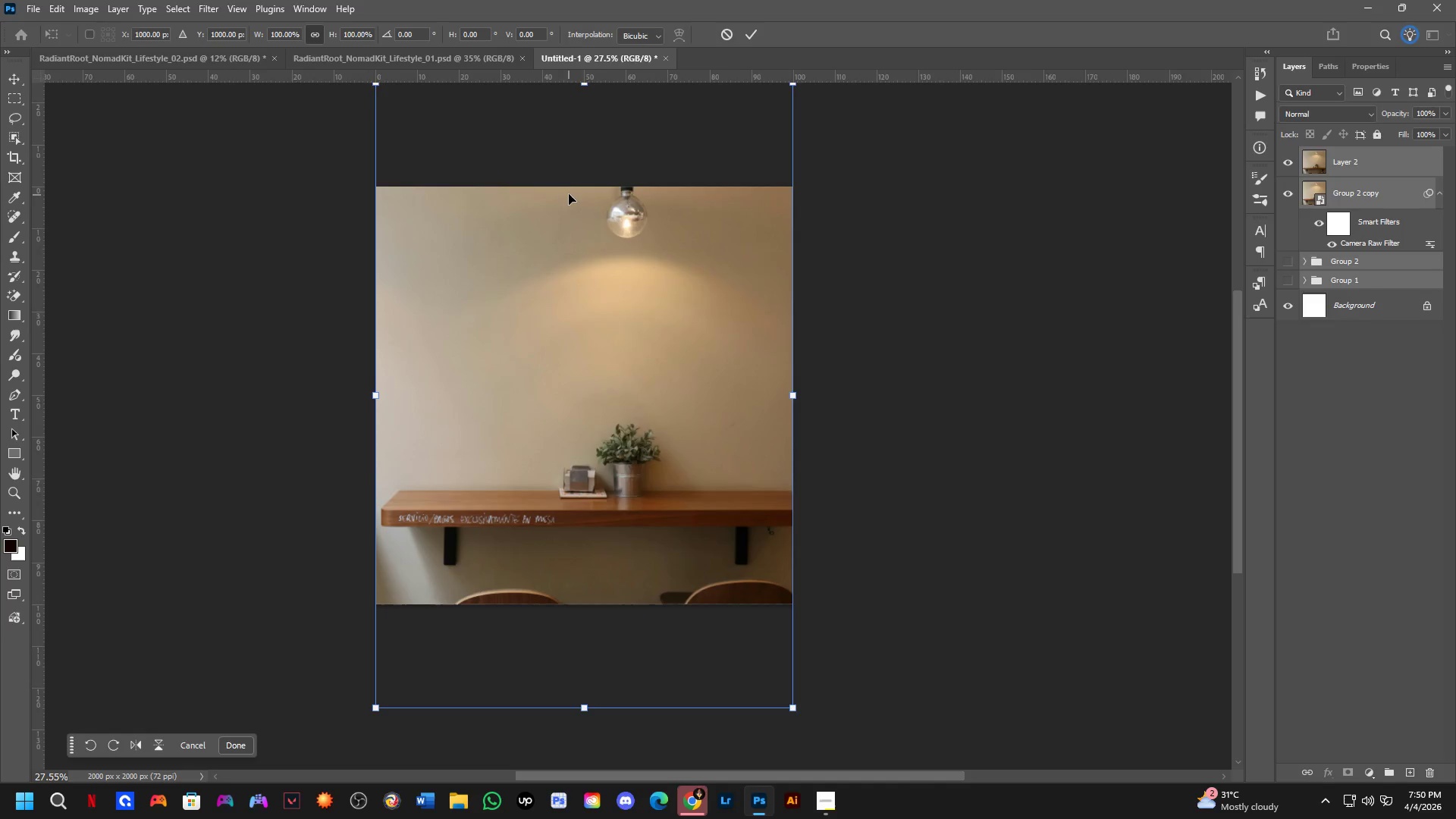 
hold_key(key=Space, duration=0.42)
 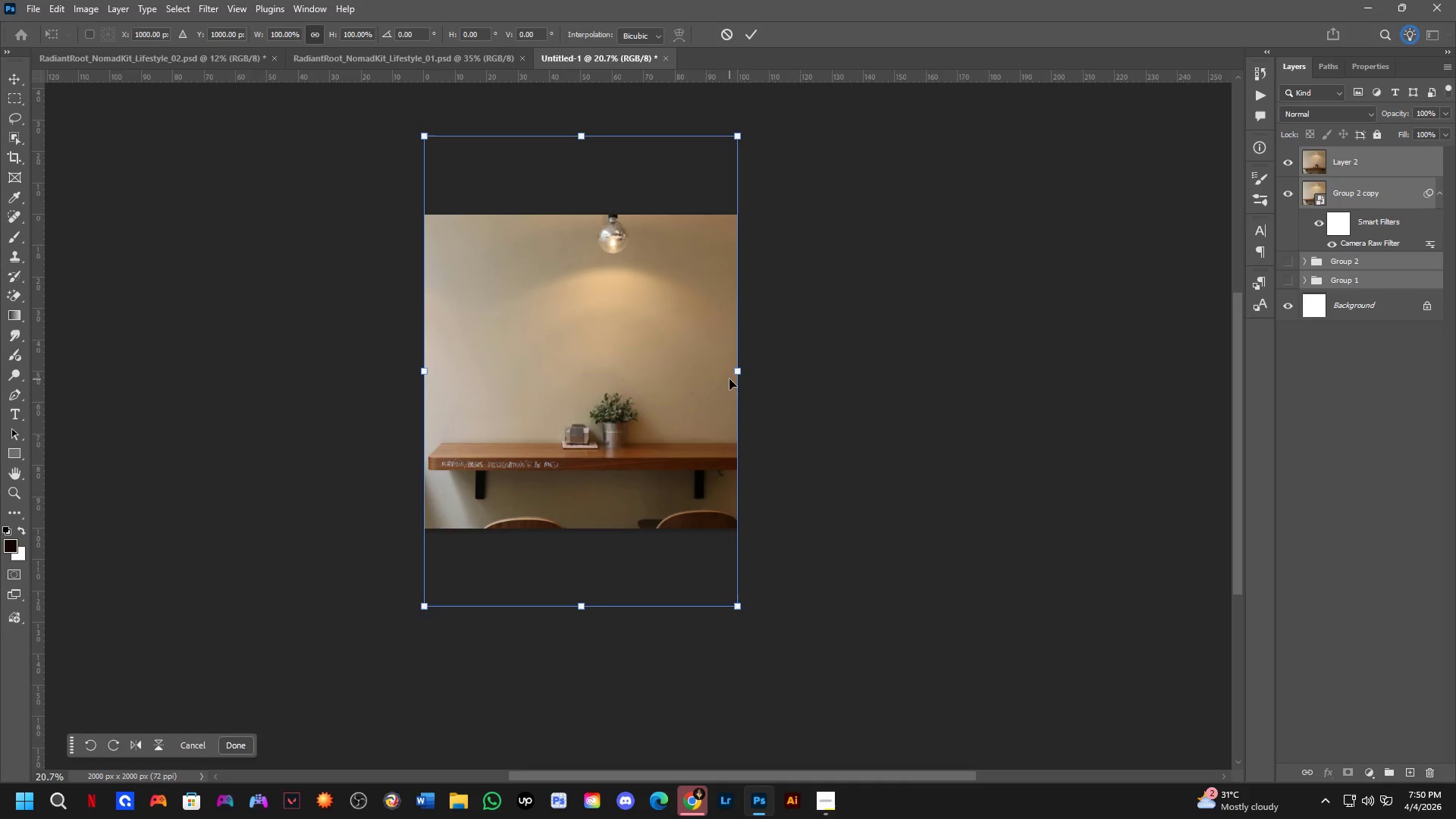 
left_click_drag(start_coordinate=[598, 193], to_coordinate=[598, 218])
 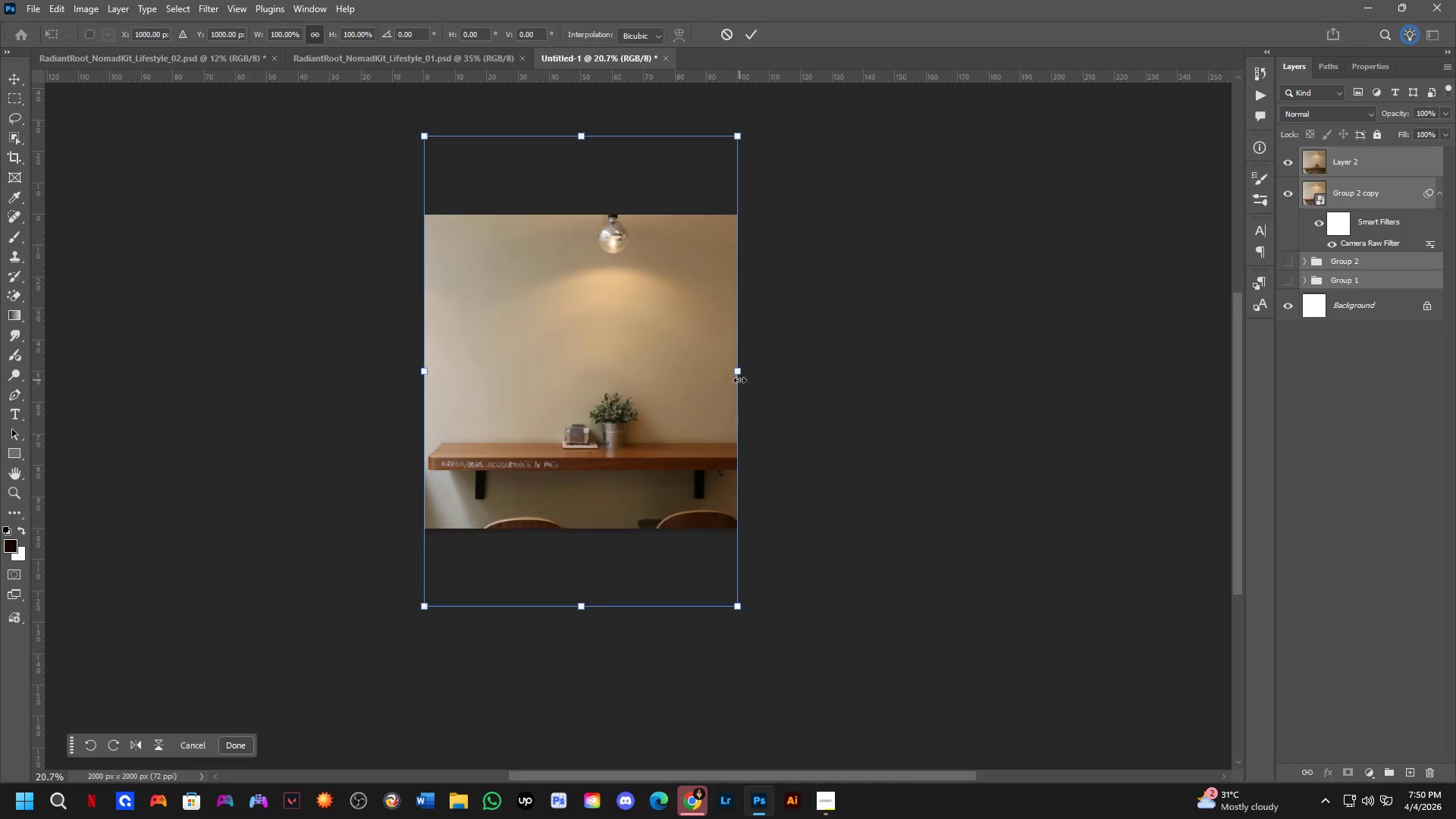 
scroll: coordinate [570, 202], scroll_direction: down, amount: 3.0
 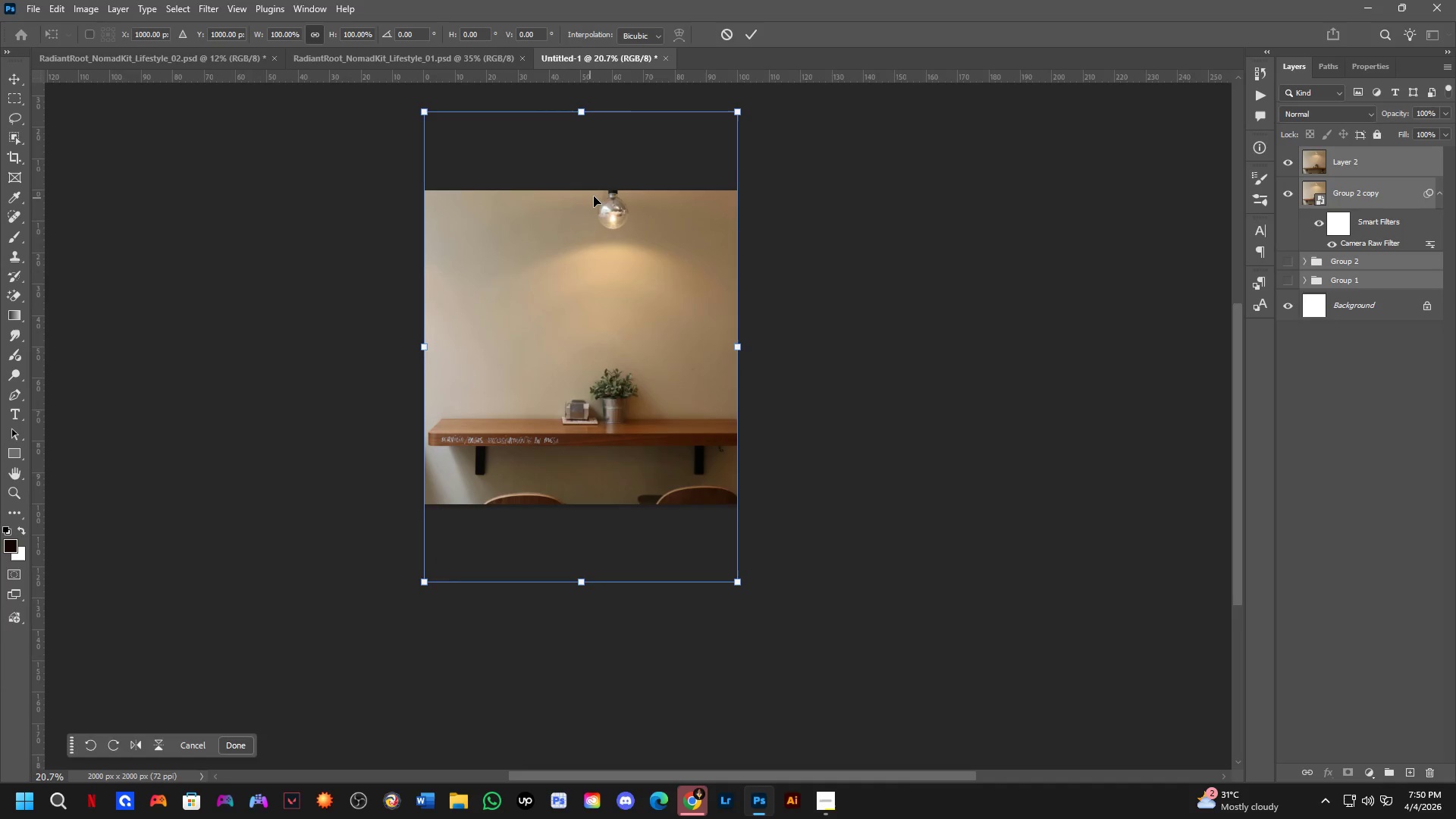 
left_click_drag(start_coordinate=[741, 378], to_coordinate=[660, 394])
 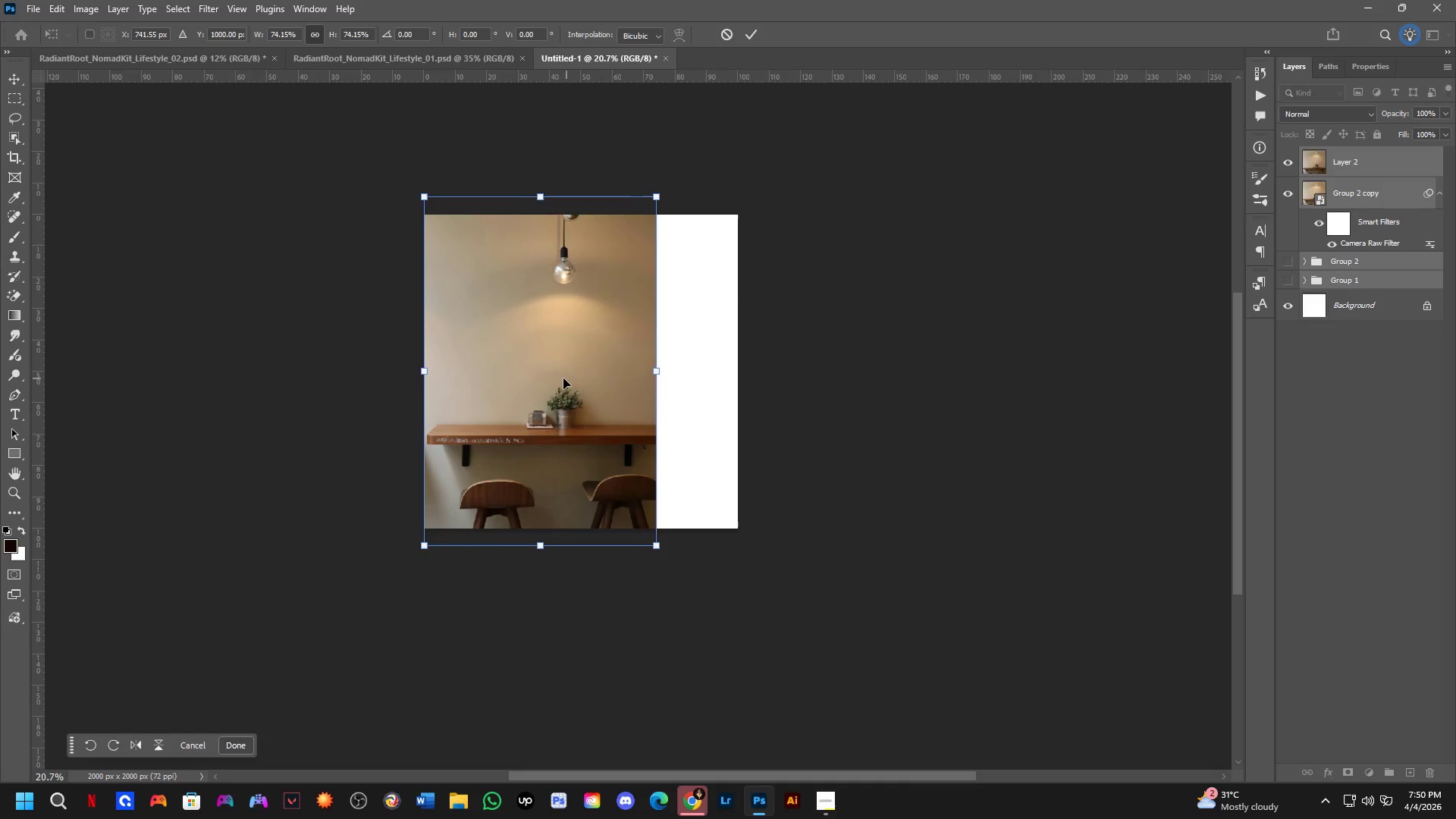 
left_click_drag(start_coordinate=[561, 378], to_coordinate=[595, 396])
 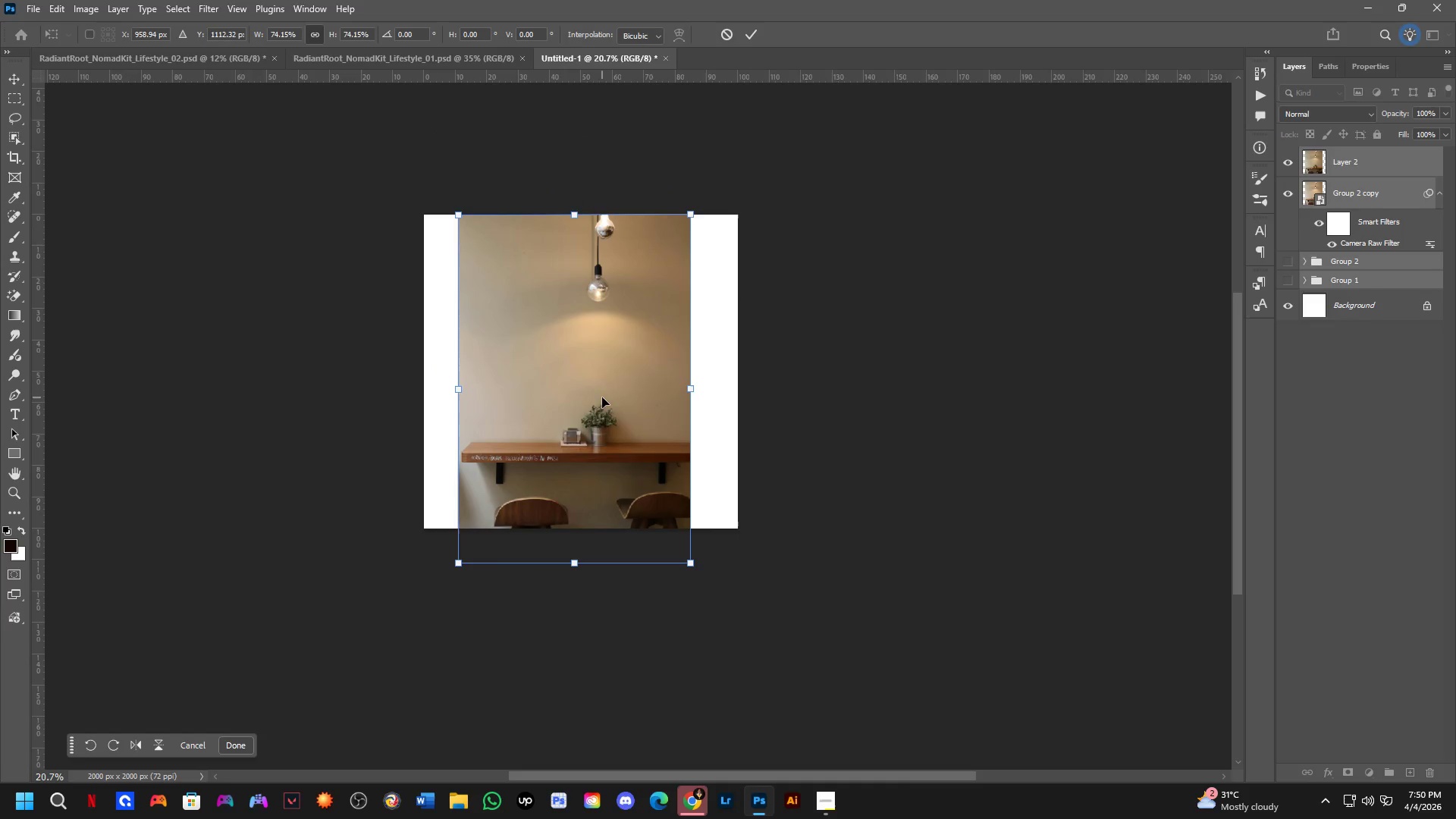 
key(Control+Z)
 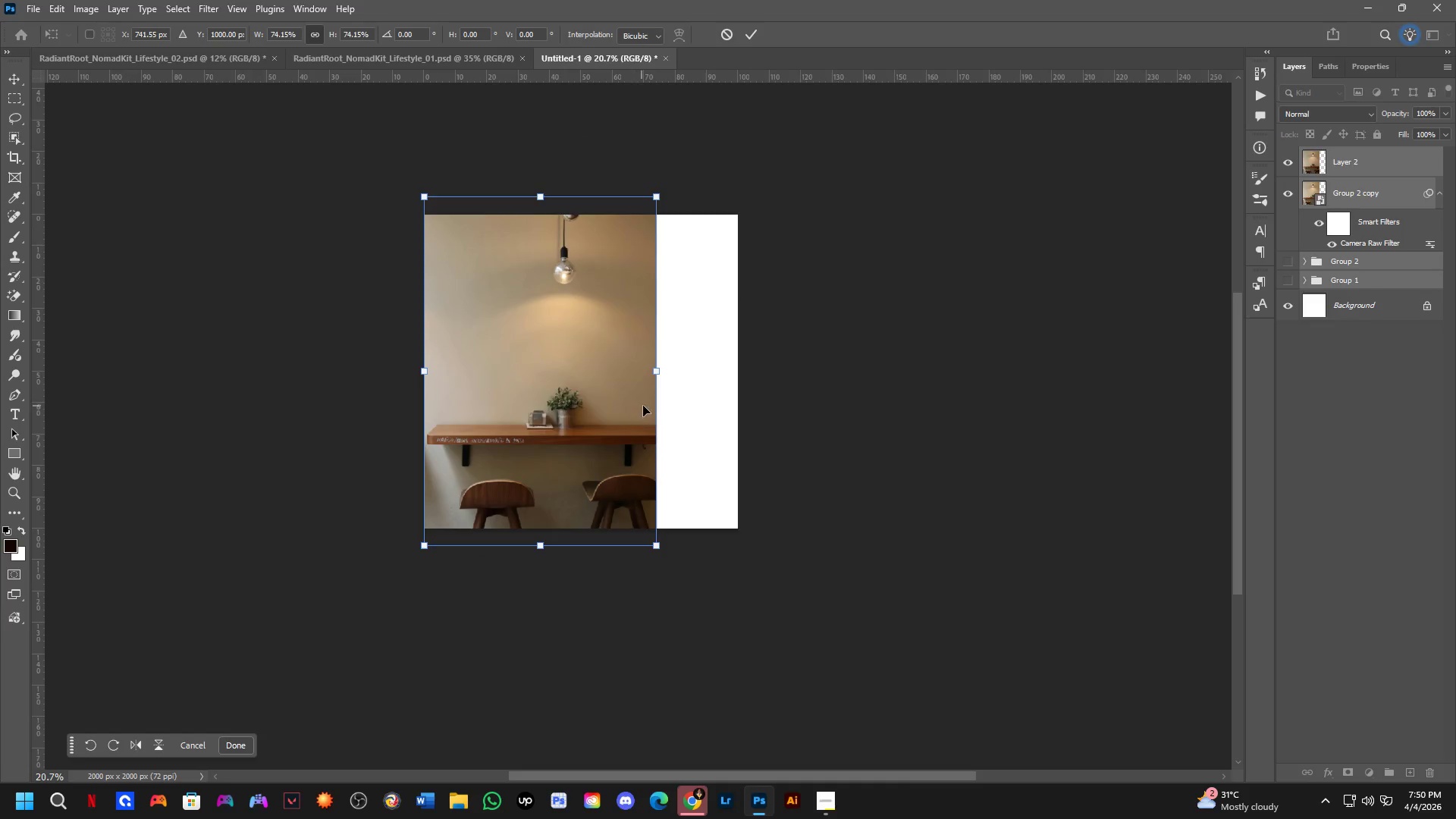 
key(Control+Z)
 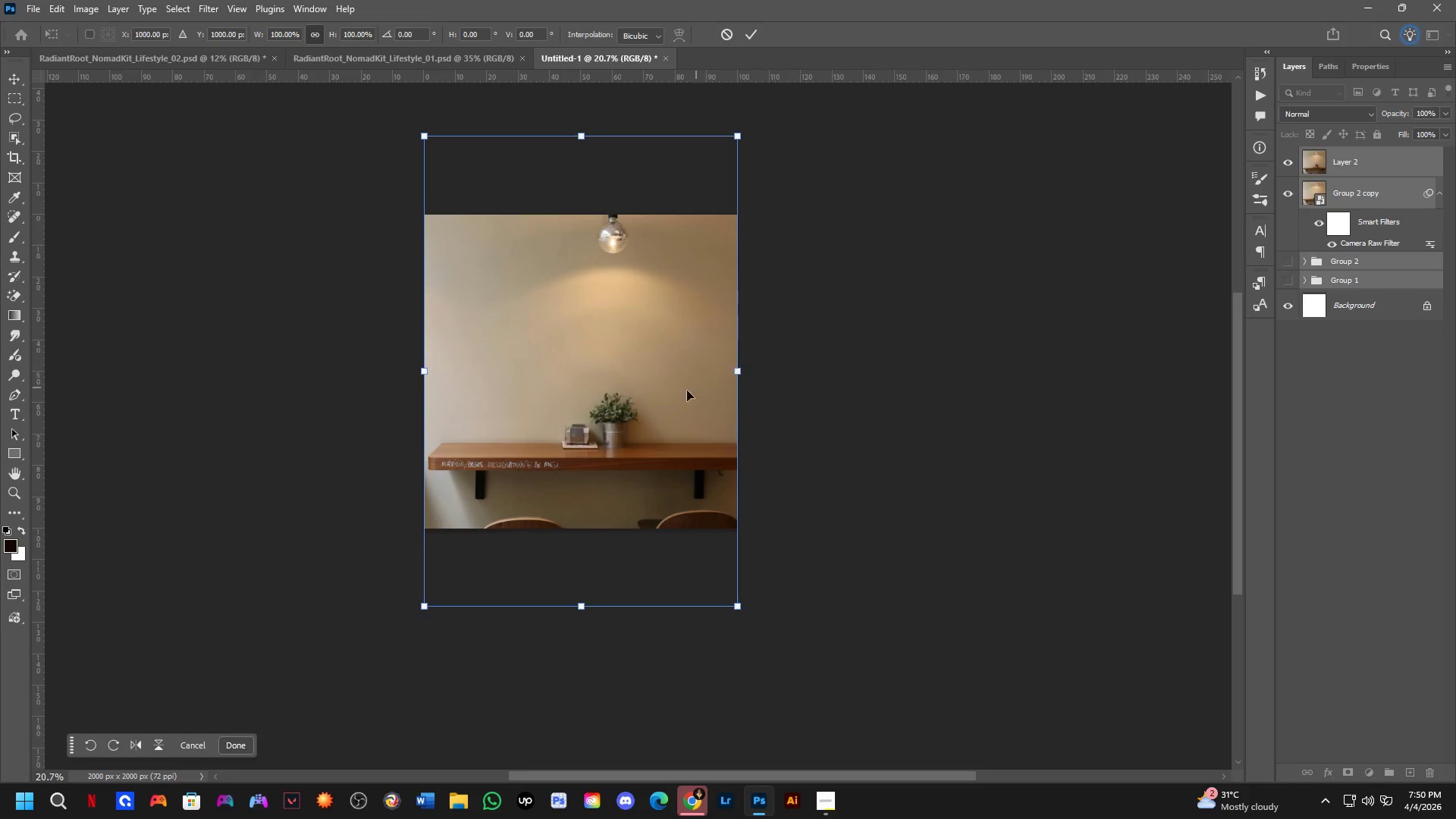 
left_click_drag(start_coordinate=[673, 394], to_coordinate=[668, 378])
 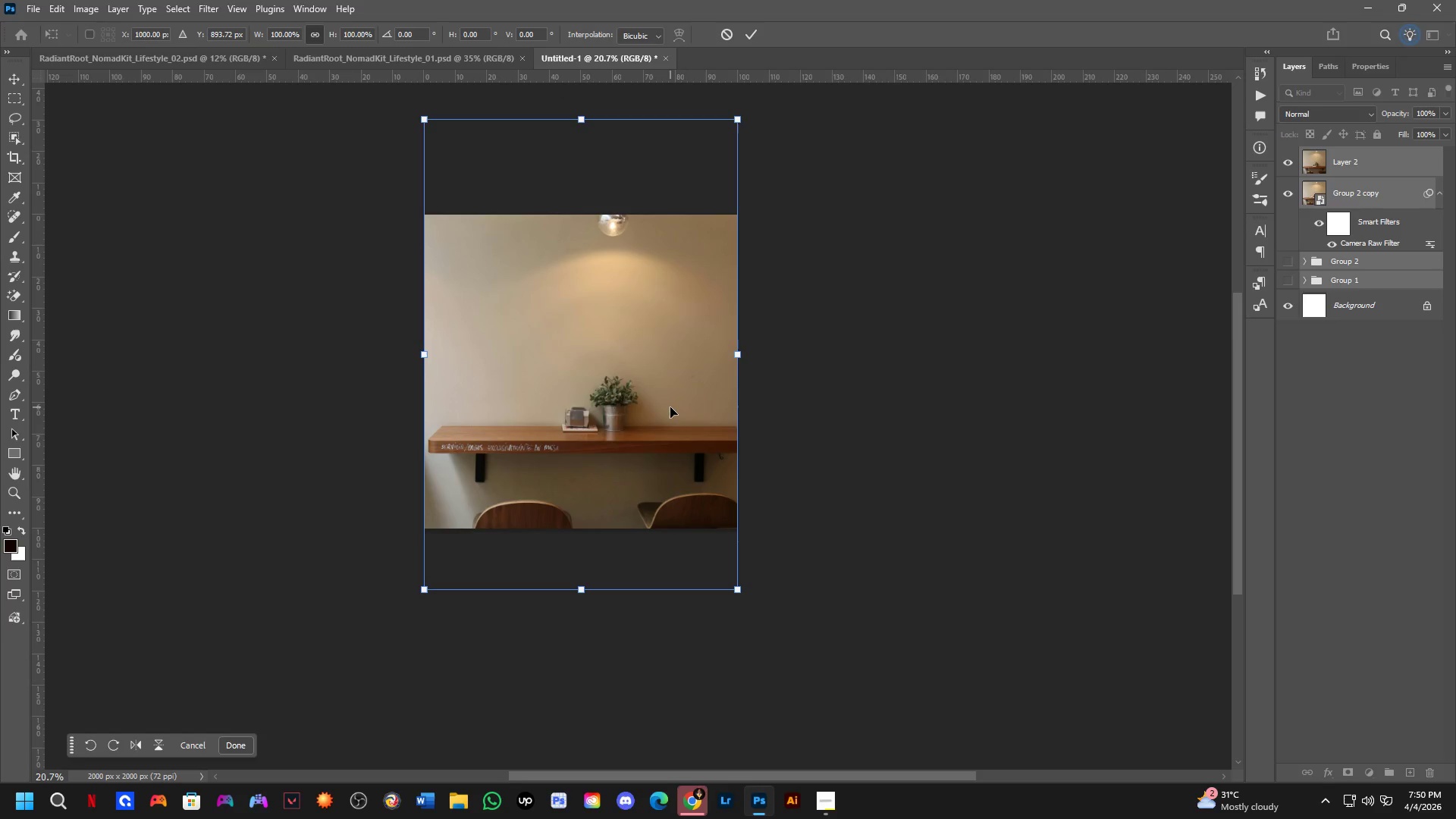 
key(NumpadEnter)
 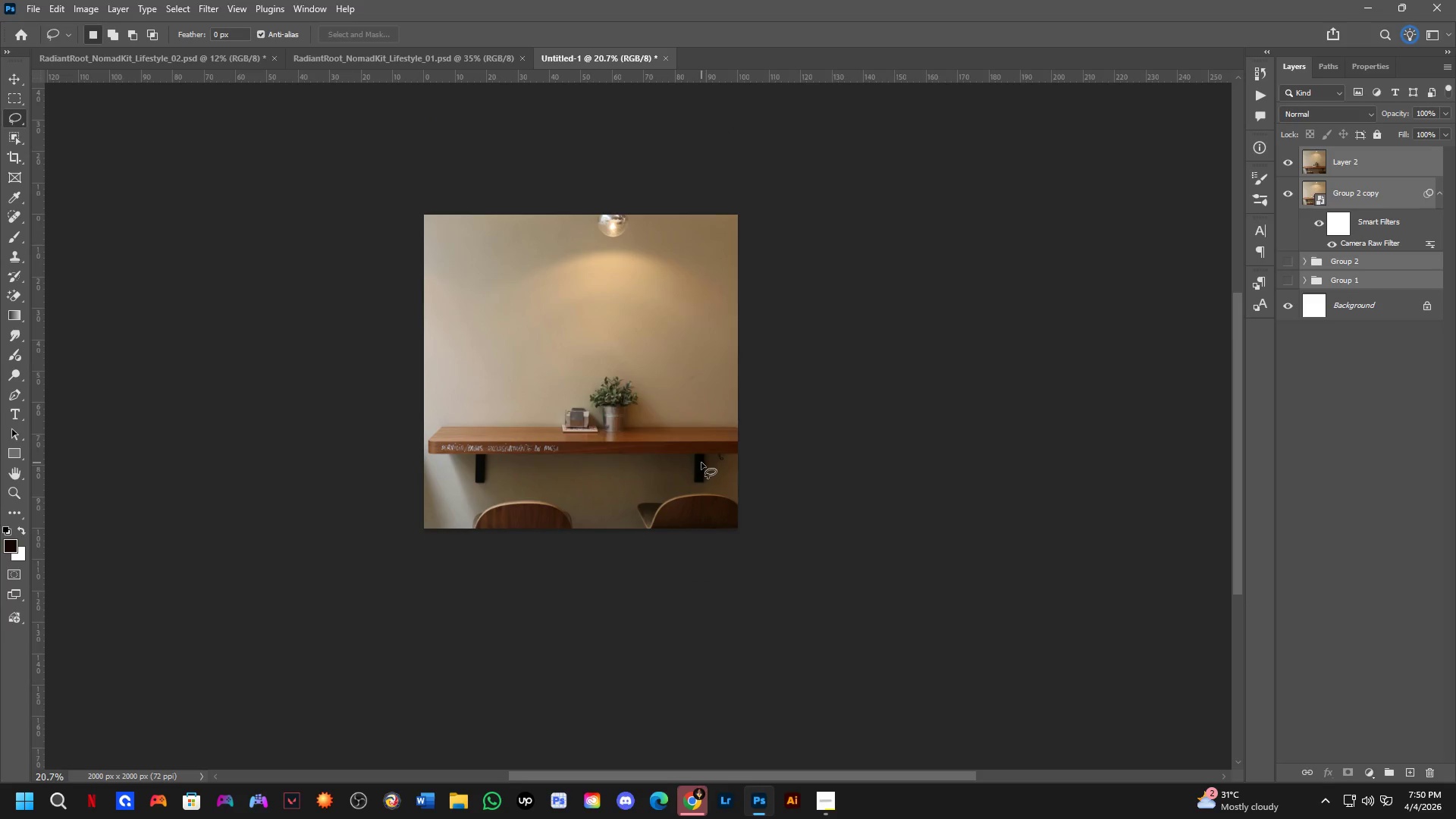 
hold_key(key=Space, duration=0.86)
 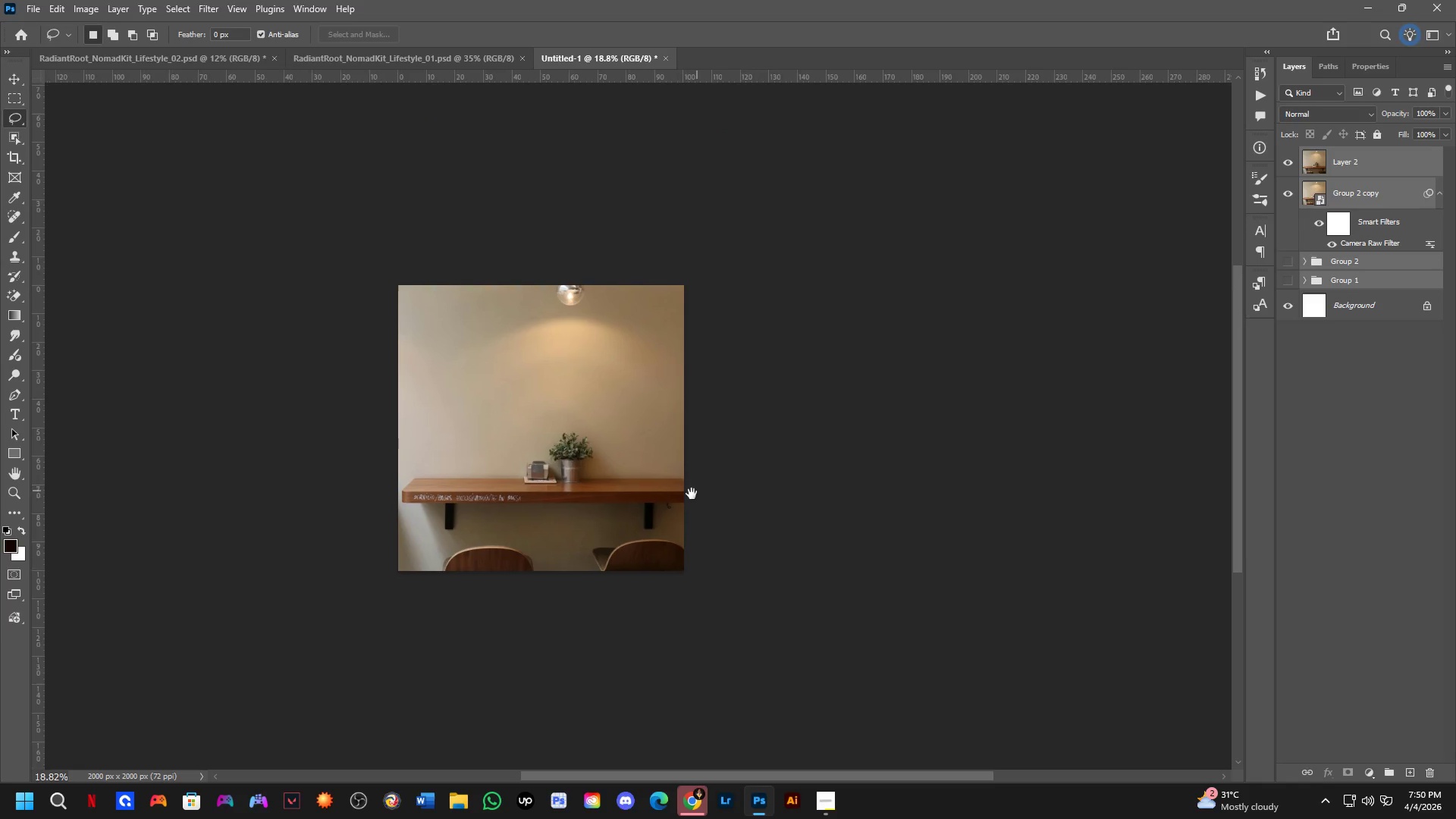 
left_click_drag(start_coordinate=[733, 448], to_coordinate=[686, 494])
 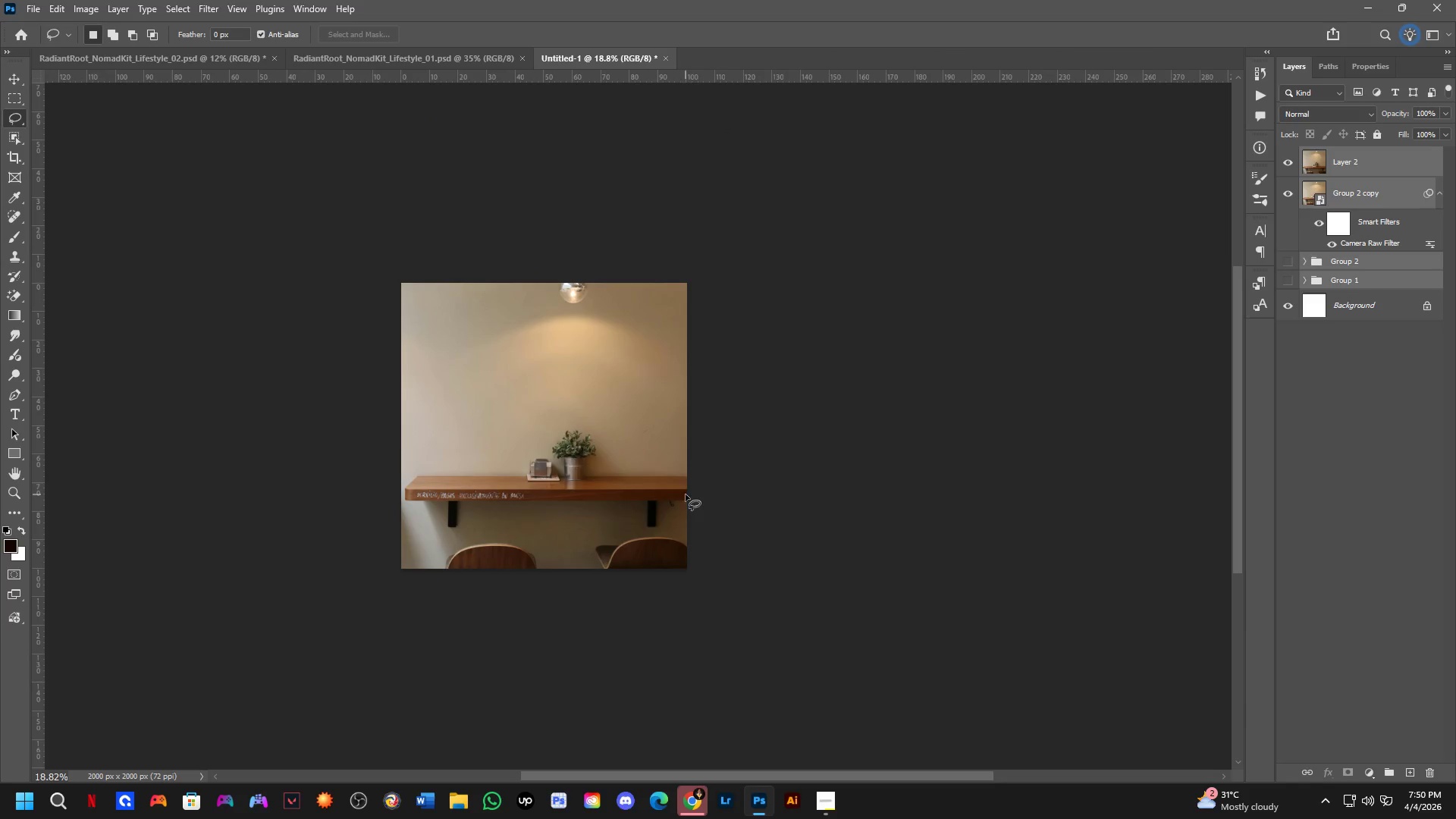 
scroll: coordinate [701, 463], scroll_direction: down, amount: 1.0
 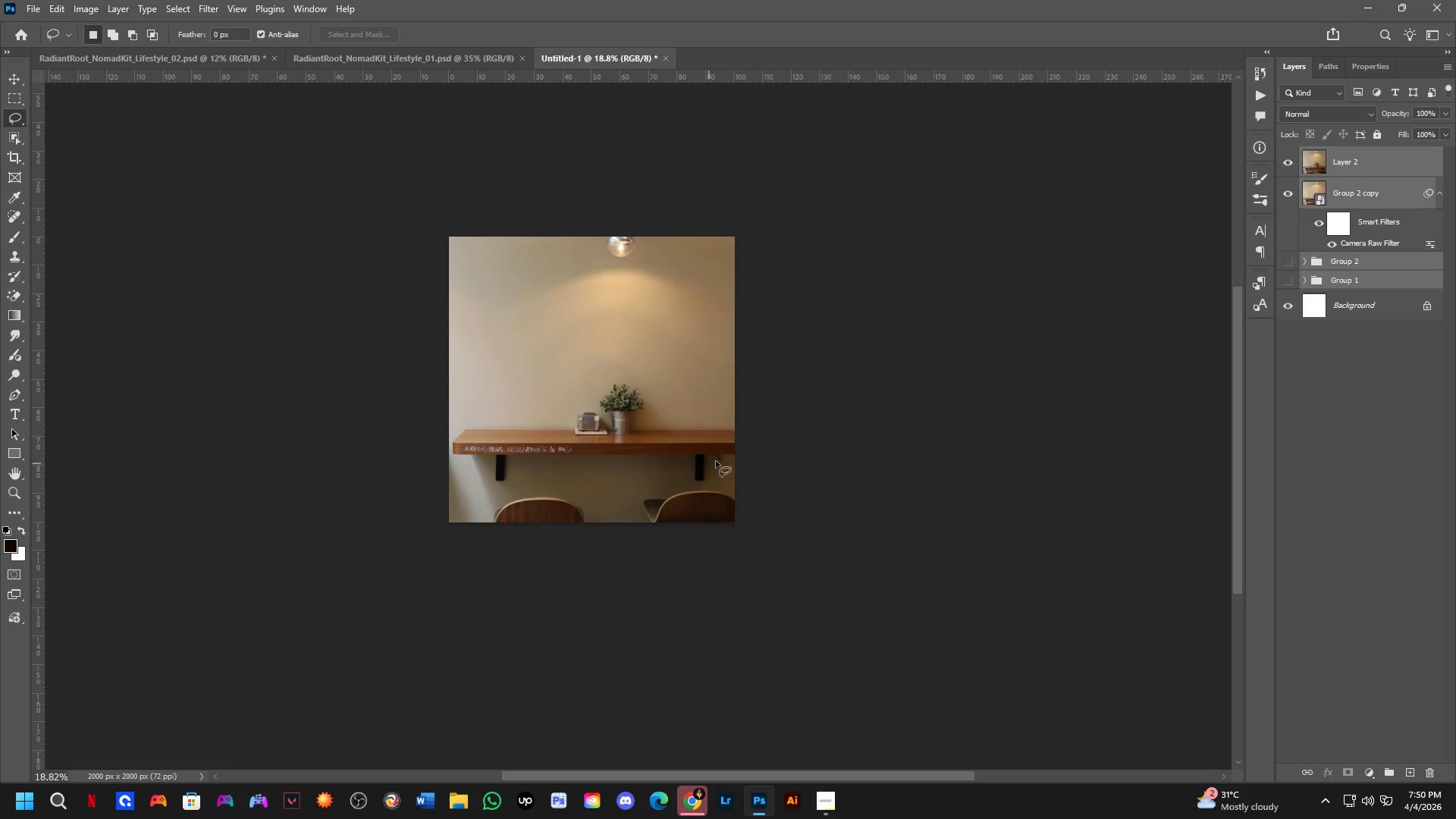 
hold_key(key=Space, duration=1.42)
 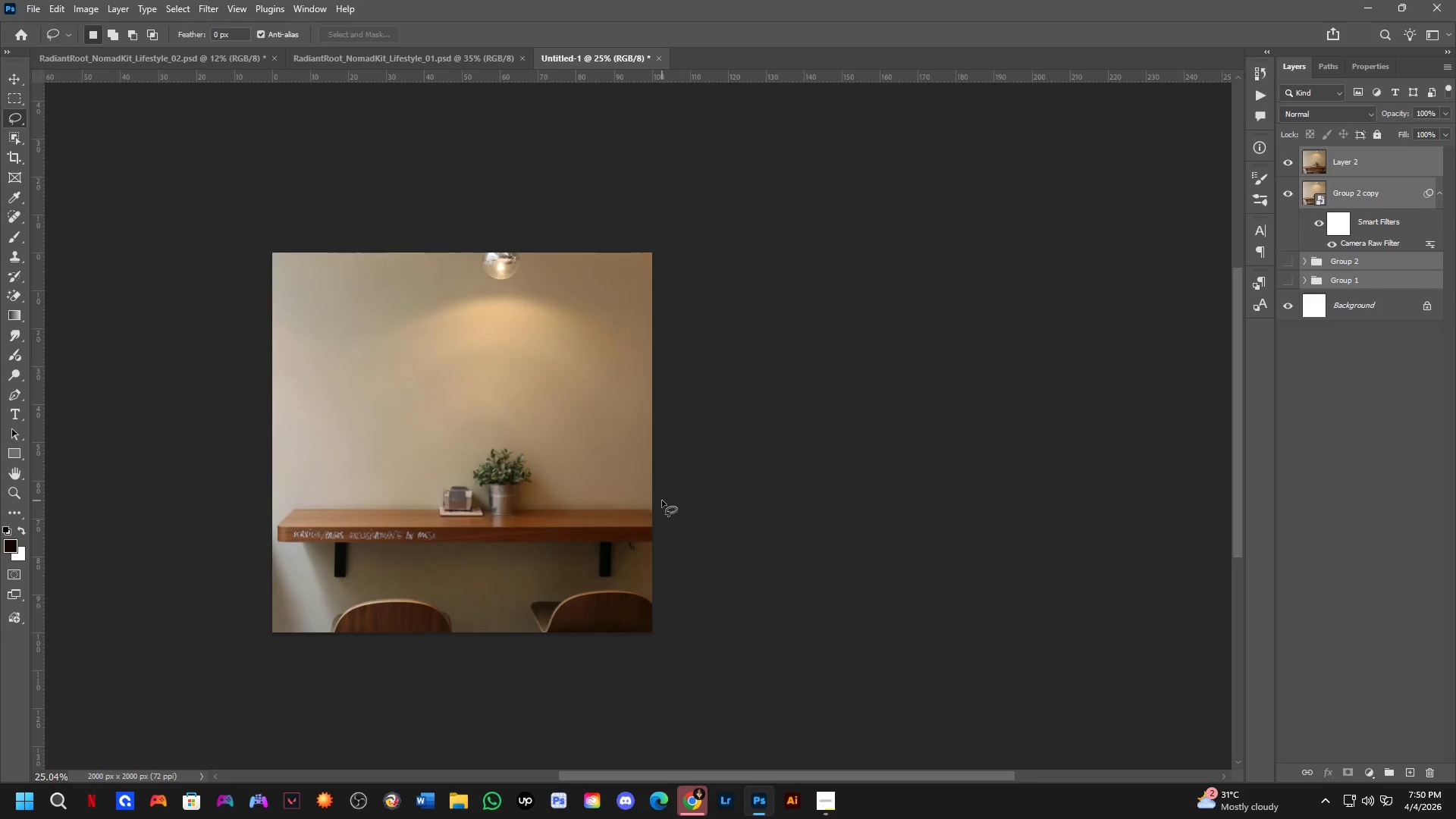 
left_click_drag(start_coordinate=[700, 488], to_coordinate=[662, 500])
 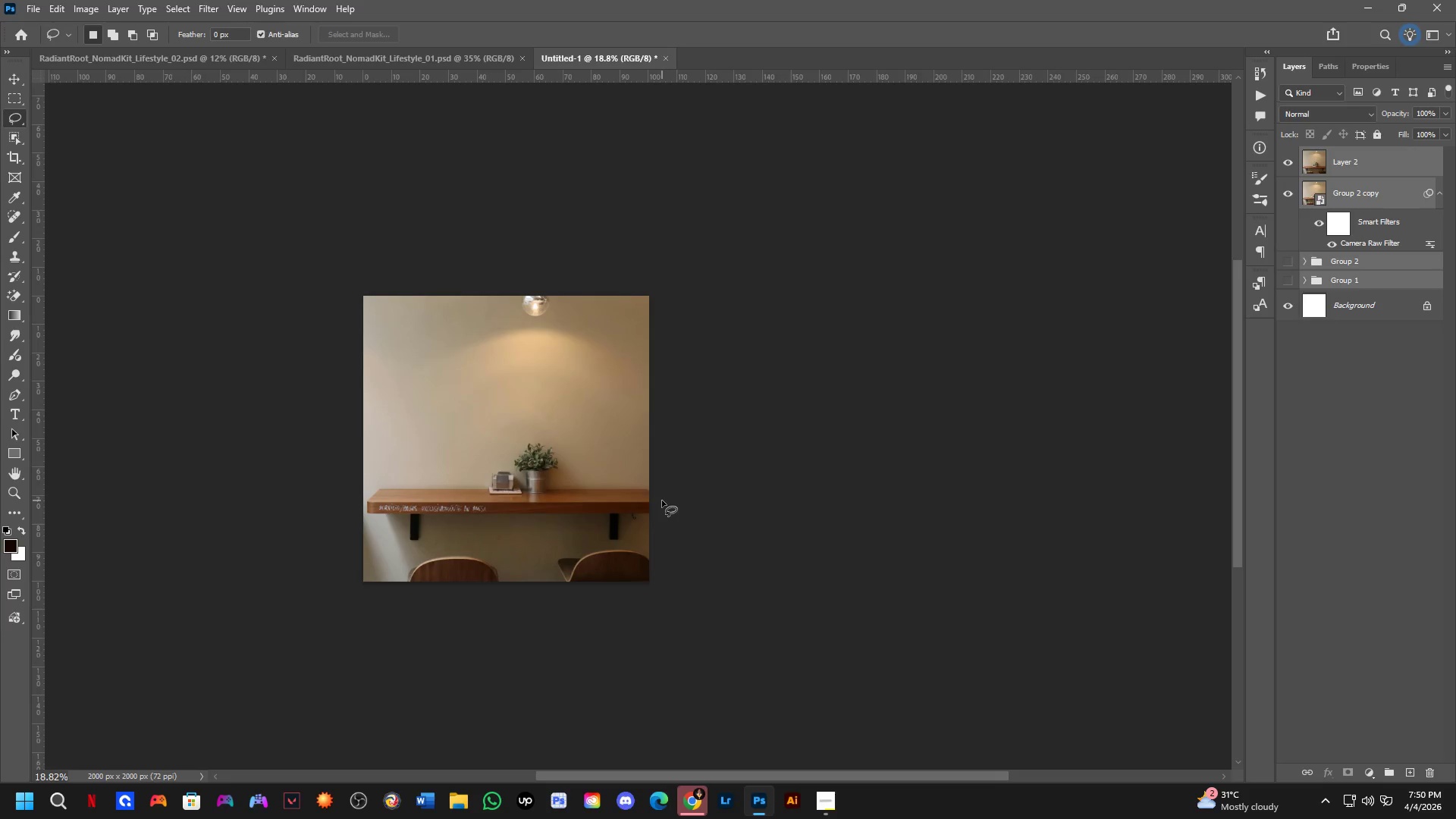 
scroll: coordinate [662, 500], scroll_direction: up, amount: 3.0
 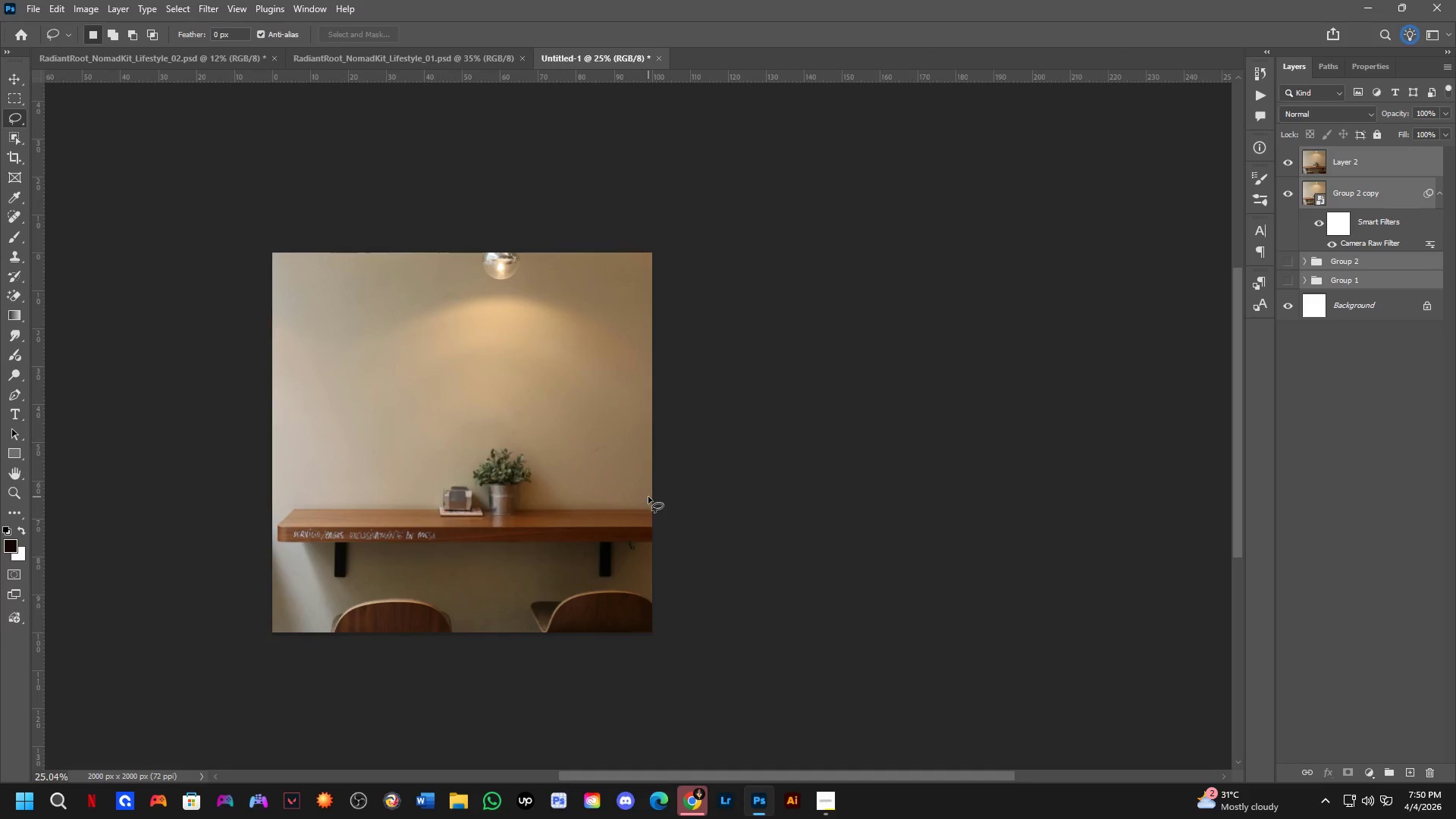 
wait(5.83)
 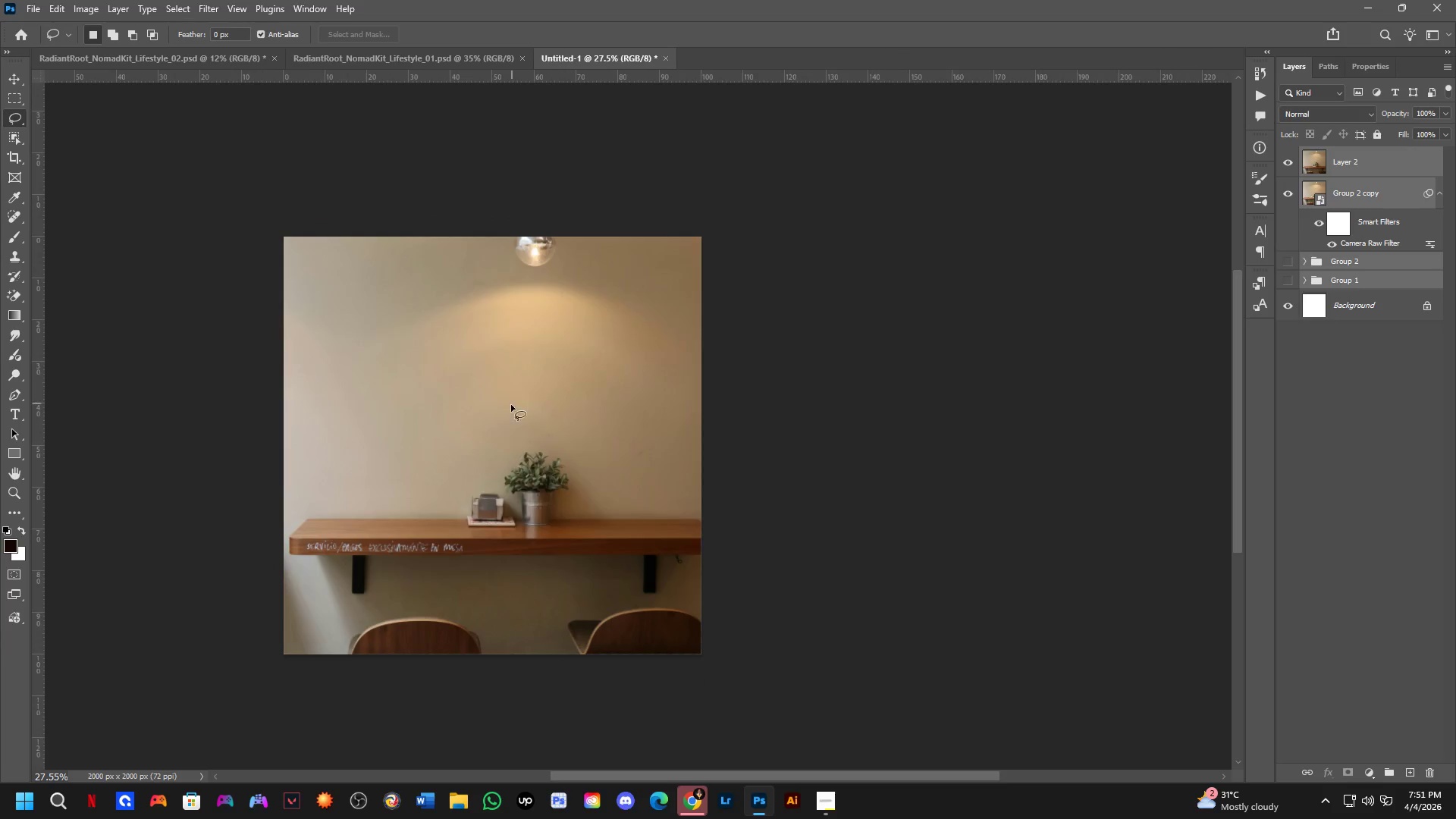 
hold_key(key=Space, duration=0.94)
 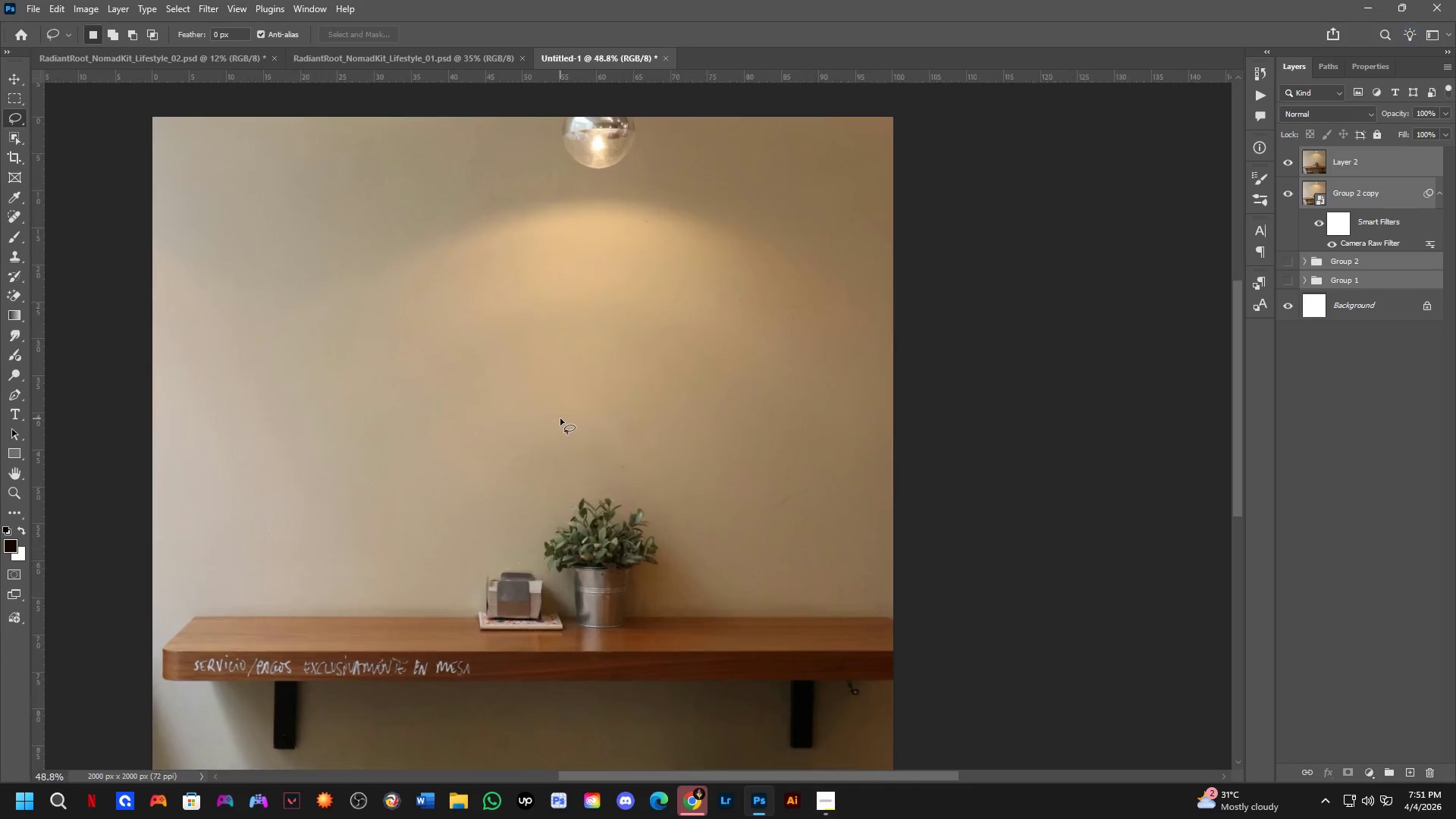 
left_click_drag(start_coordinate=[511, 406], to_coordinate=[558, 419])
 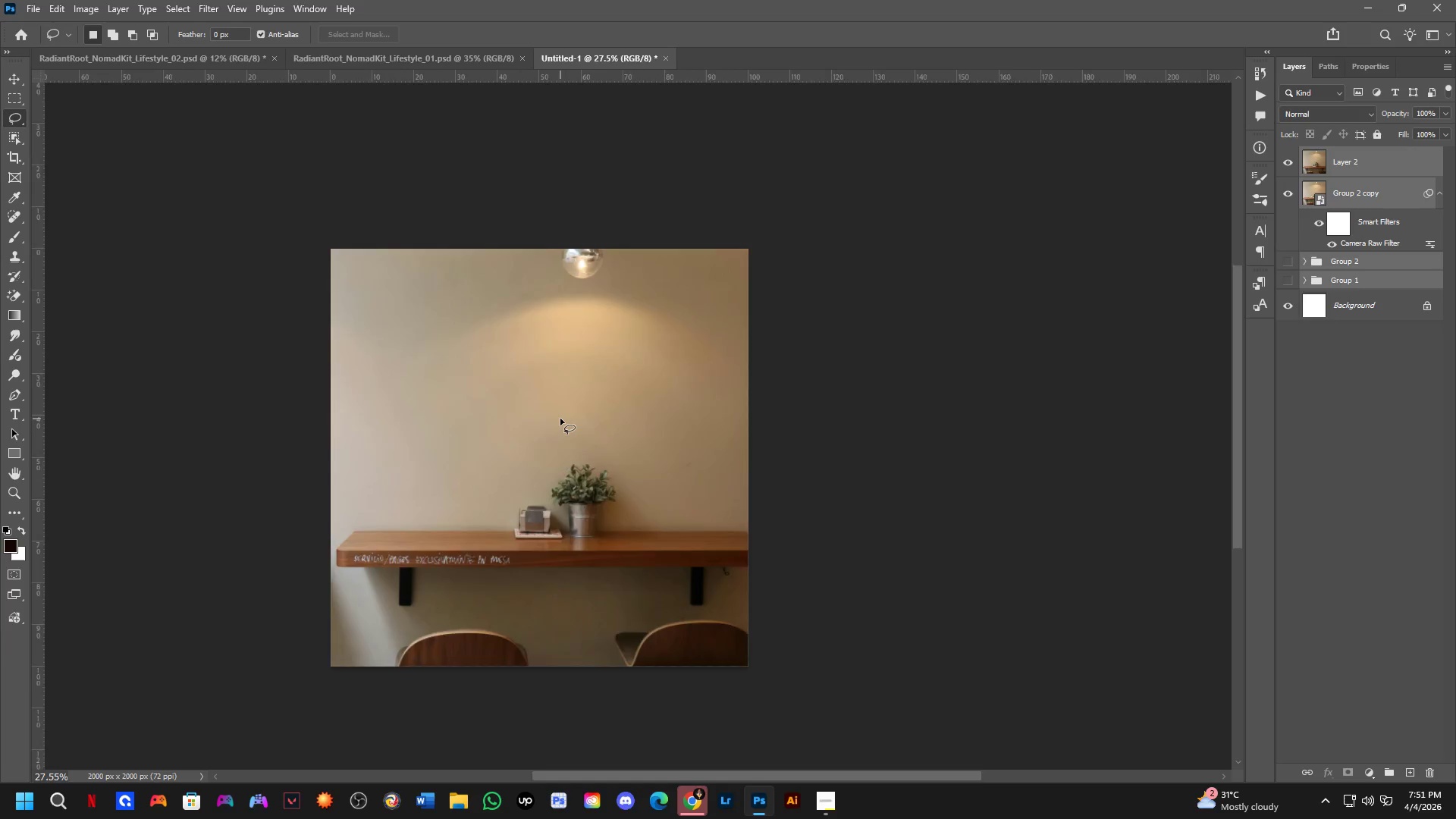 
scroll: coordinate [513, 397], scroll_direction: up, amount: 1.0
 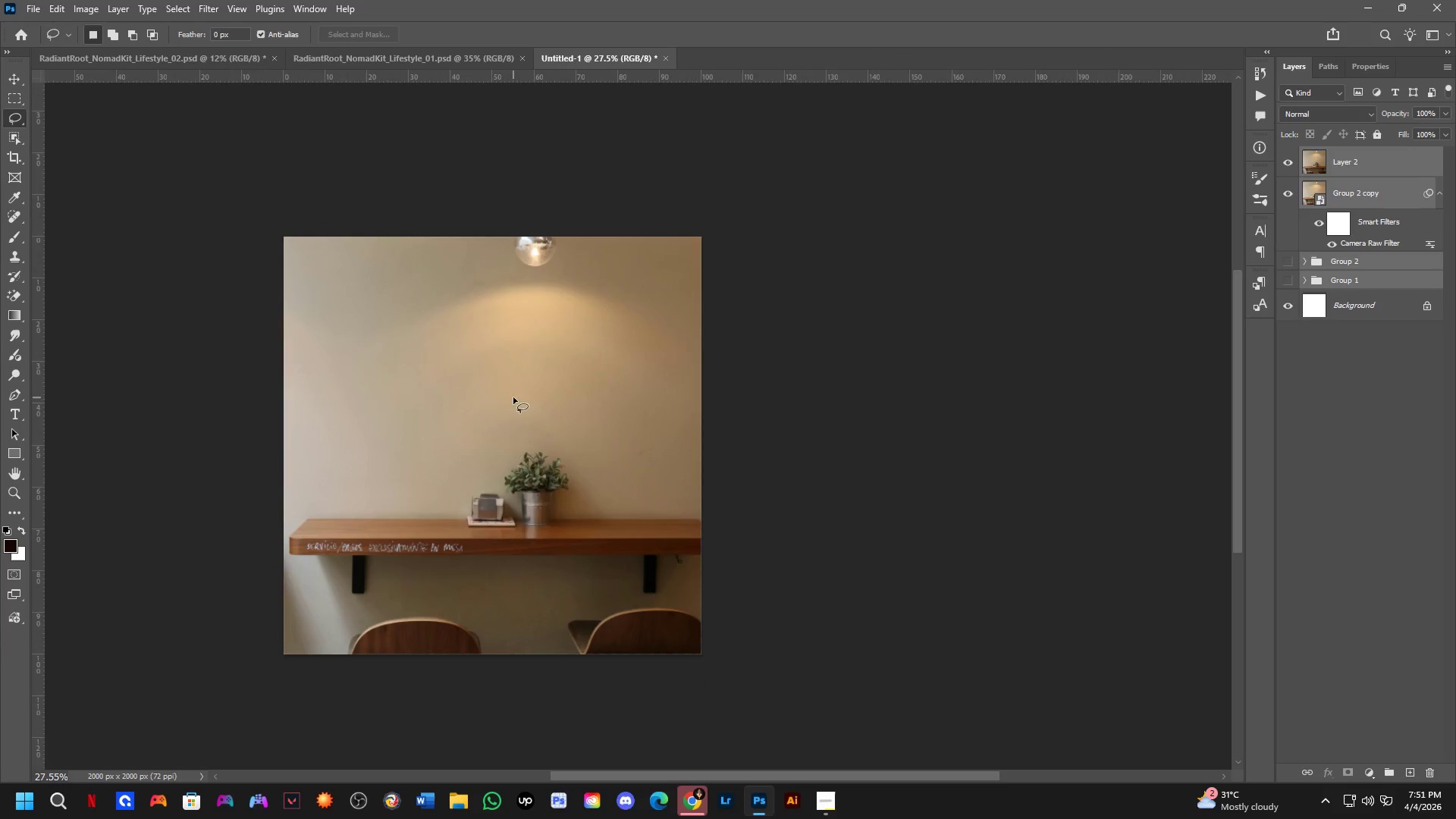 
hold_key(key=Space, duration=1.61)
 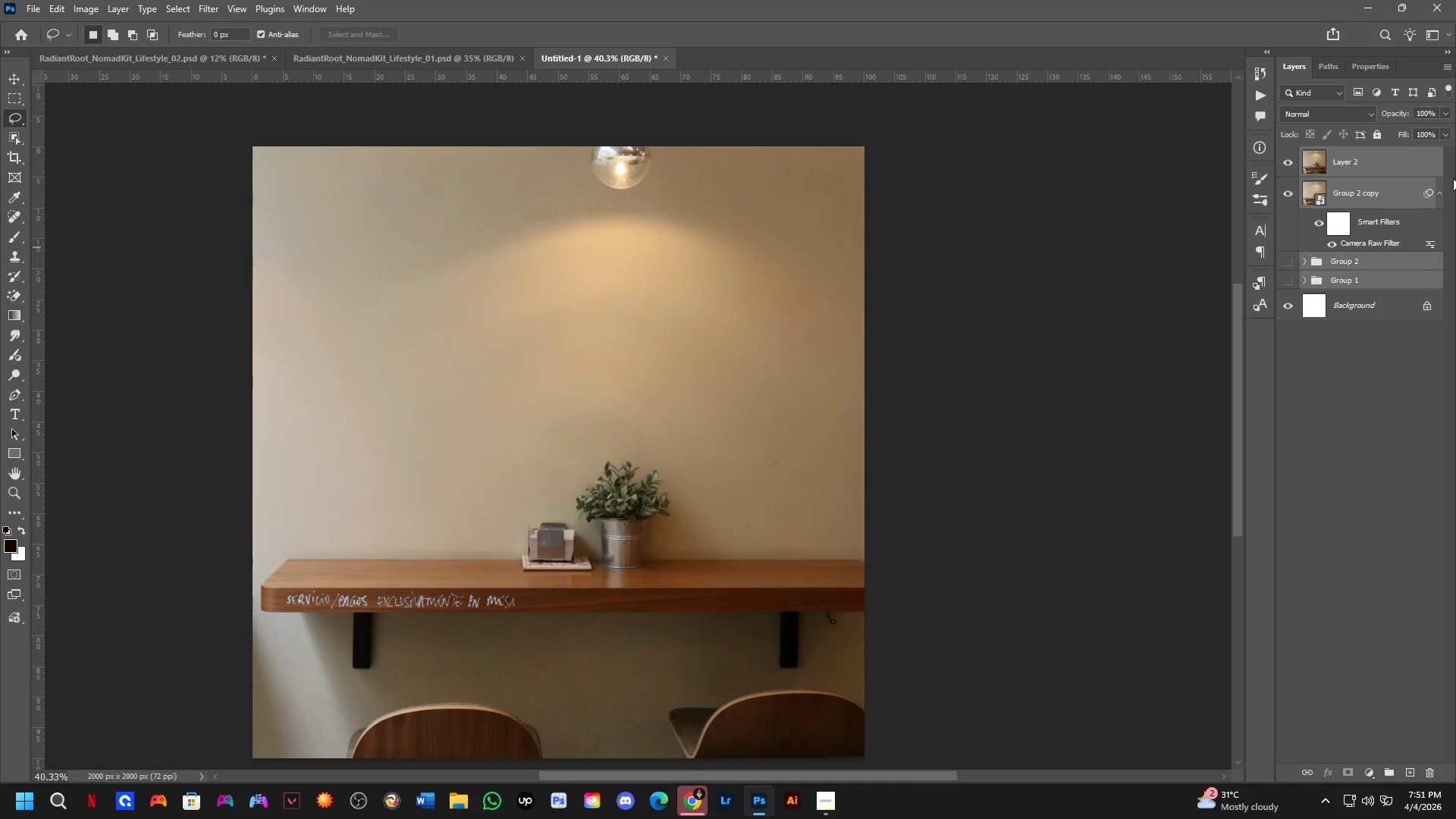 
scroll: coordinate [560, 419], scroll_direction: up, amount: 6.0
 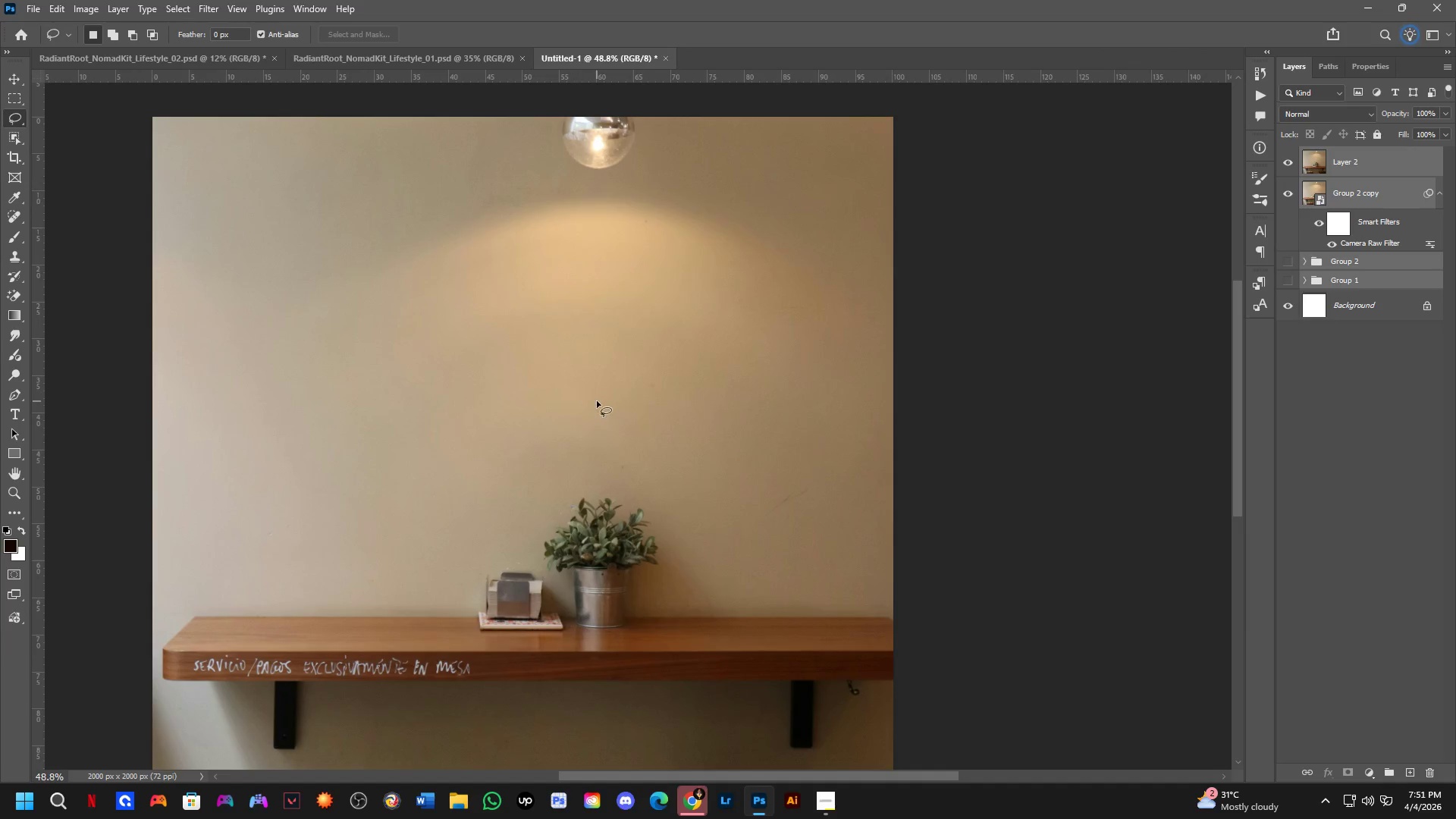 
hold_key(key=Space, duration=0.42)
 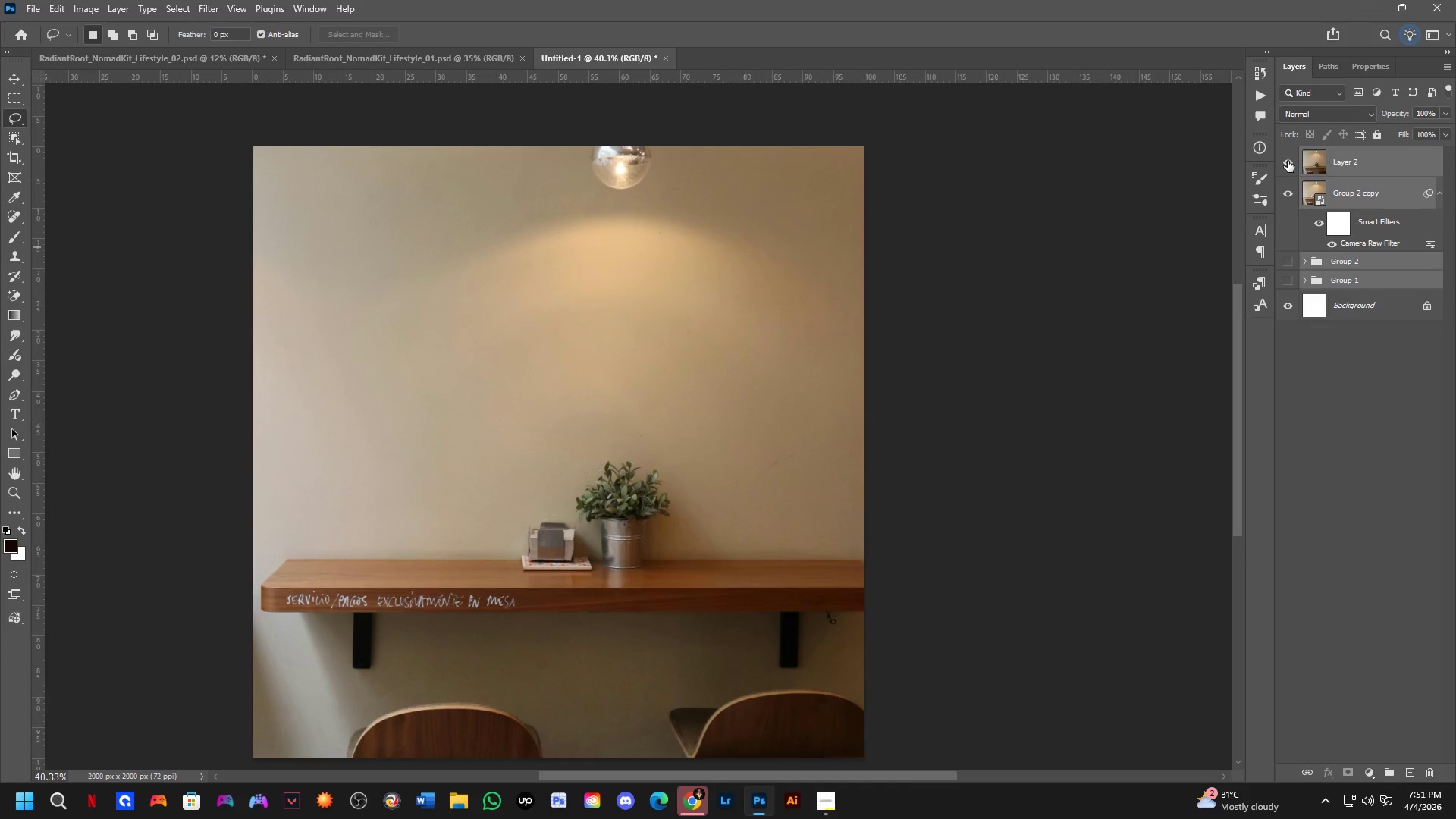 
left_click_drag(start_coordinate=[594, 420], to_coordinate=[617, 400])
 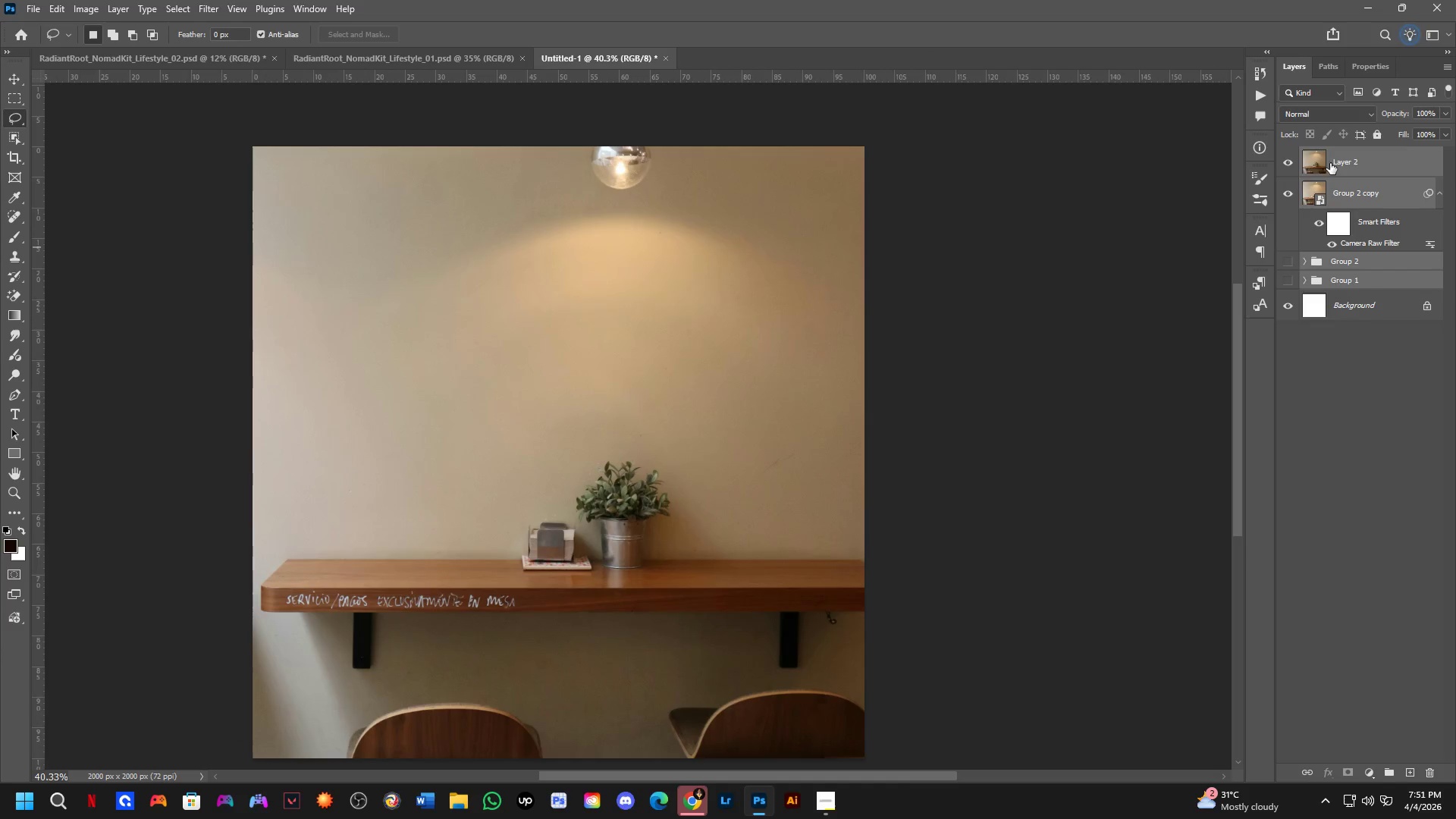 
scroll: coordinate [597, 401], scroll_direction: down, amount: 2.0
 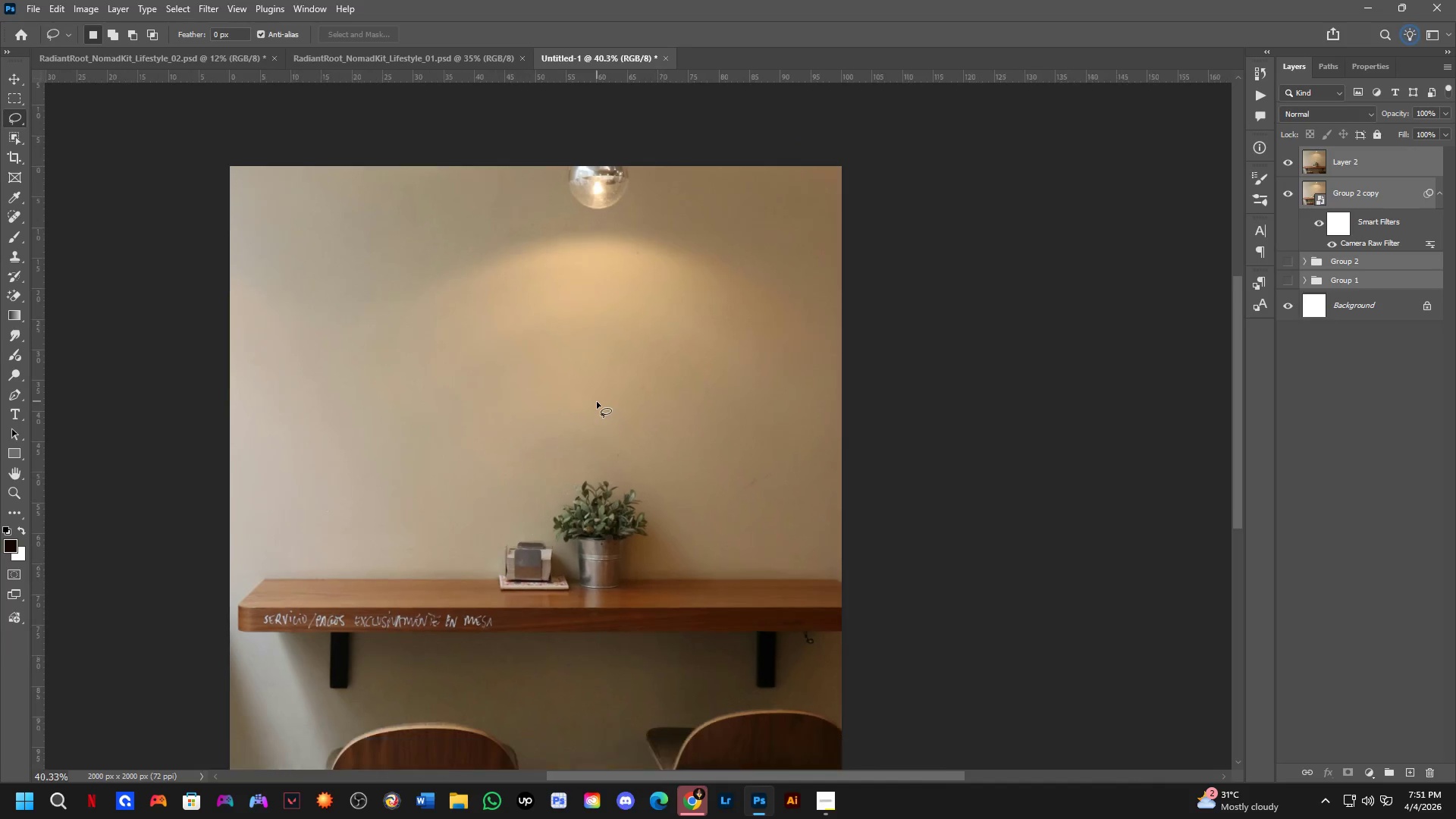 
left_click([1288, 161])
 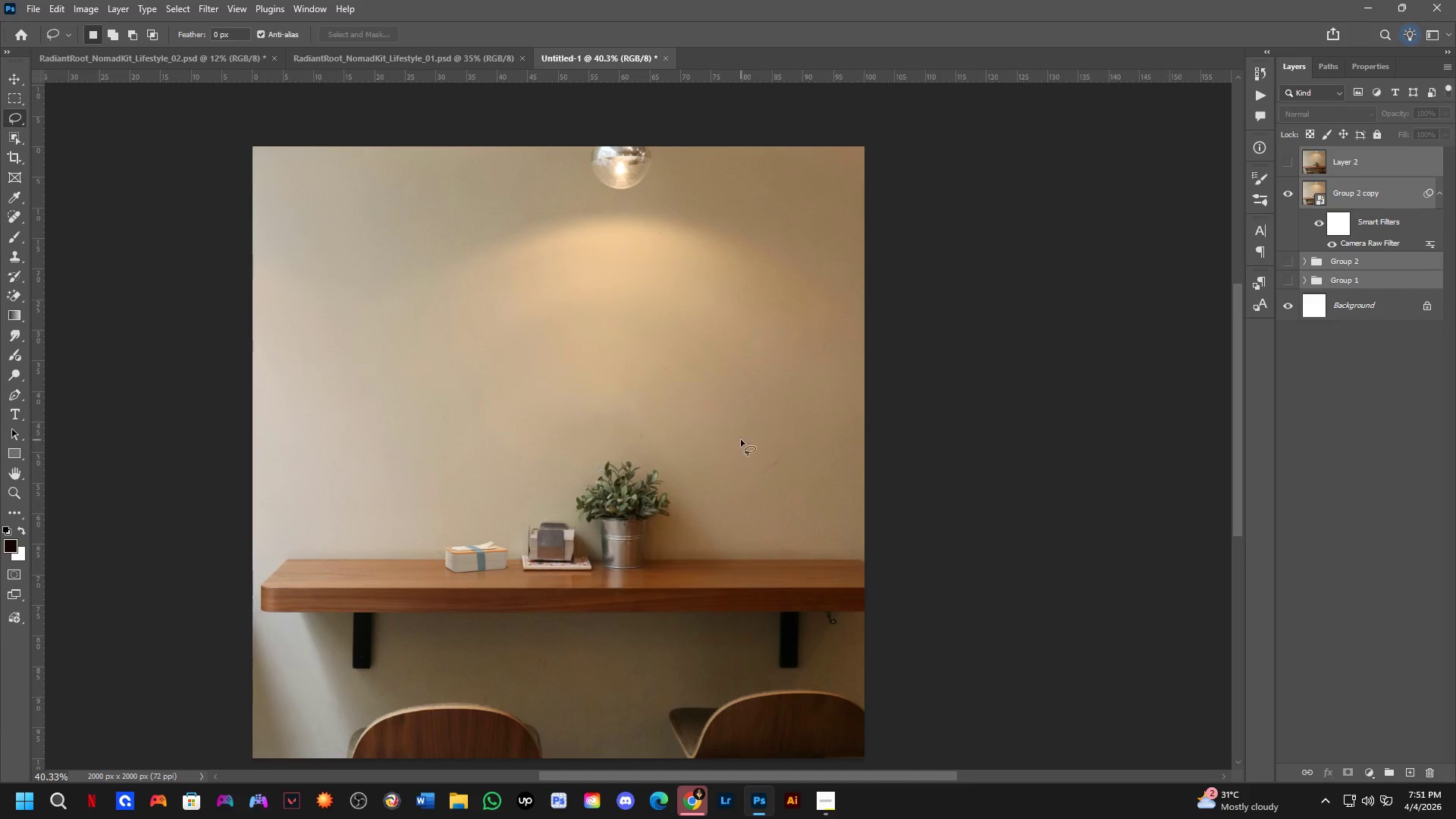 
hold_key(key=Space, duration=0.44)
 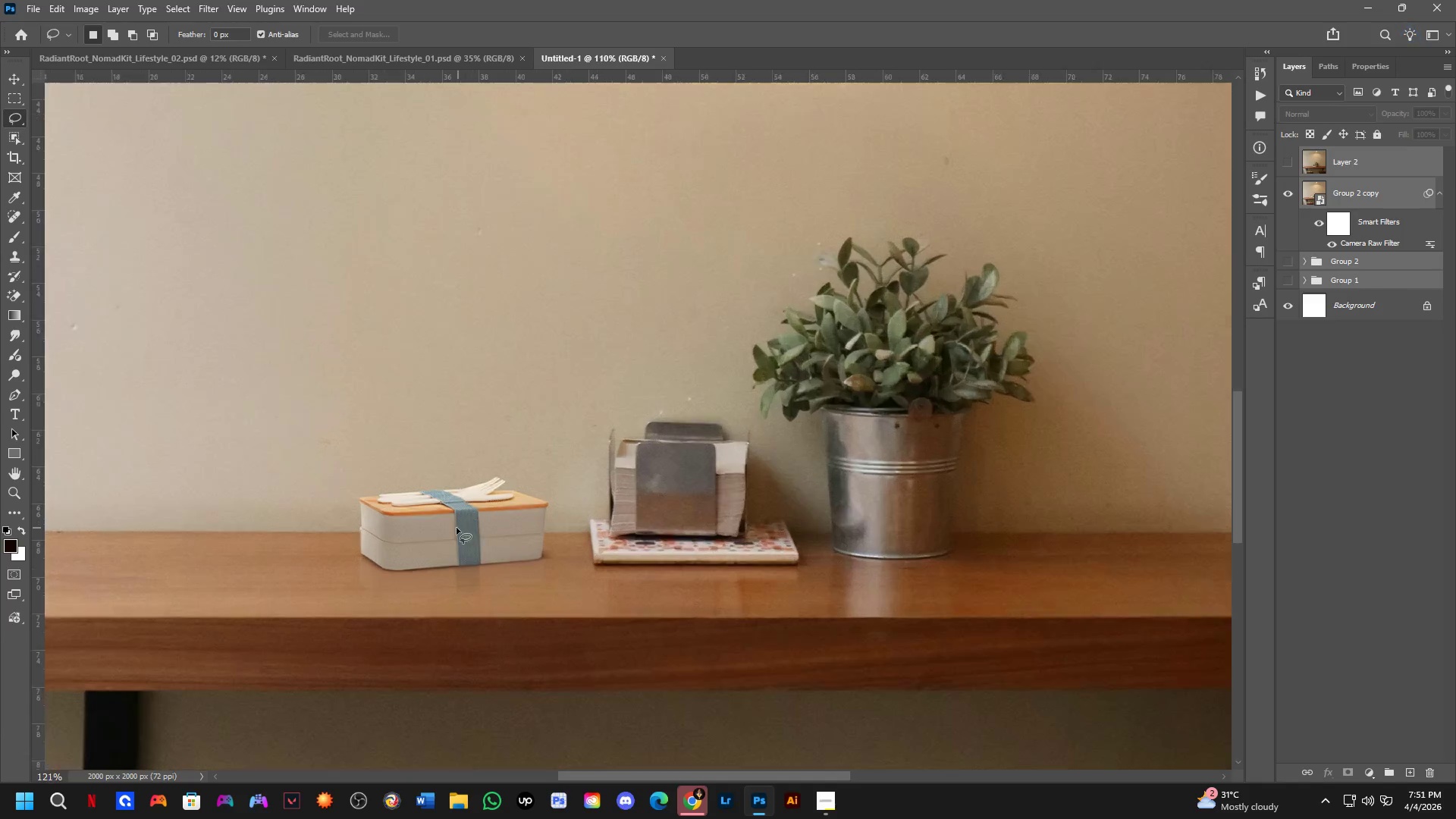 
left_click_drag(start_coordinate=[560, 504], to_coordinate=[562, 480])
 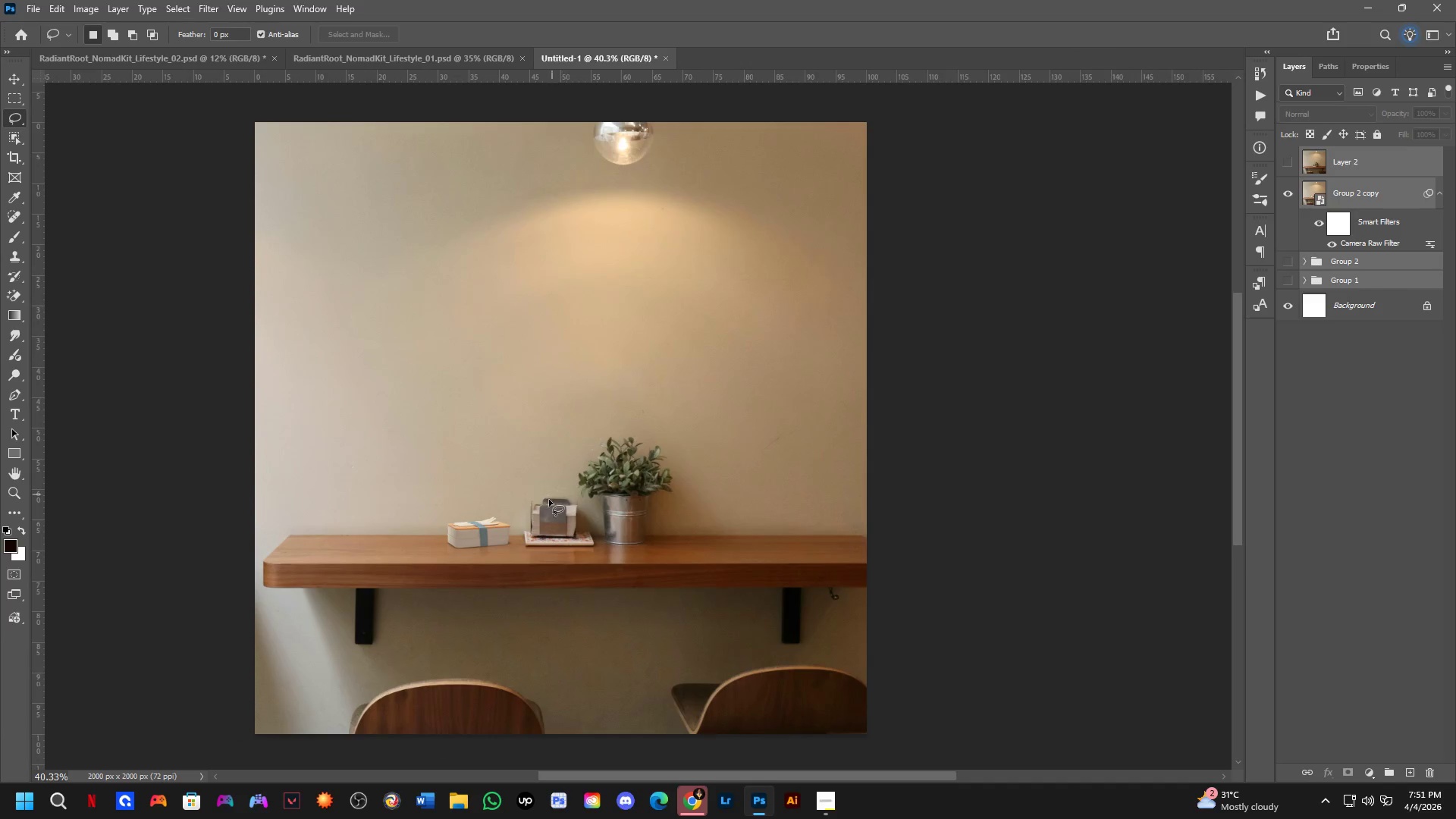 
key(Shift+ShiftLeft)
 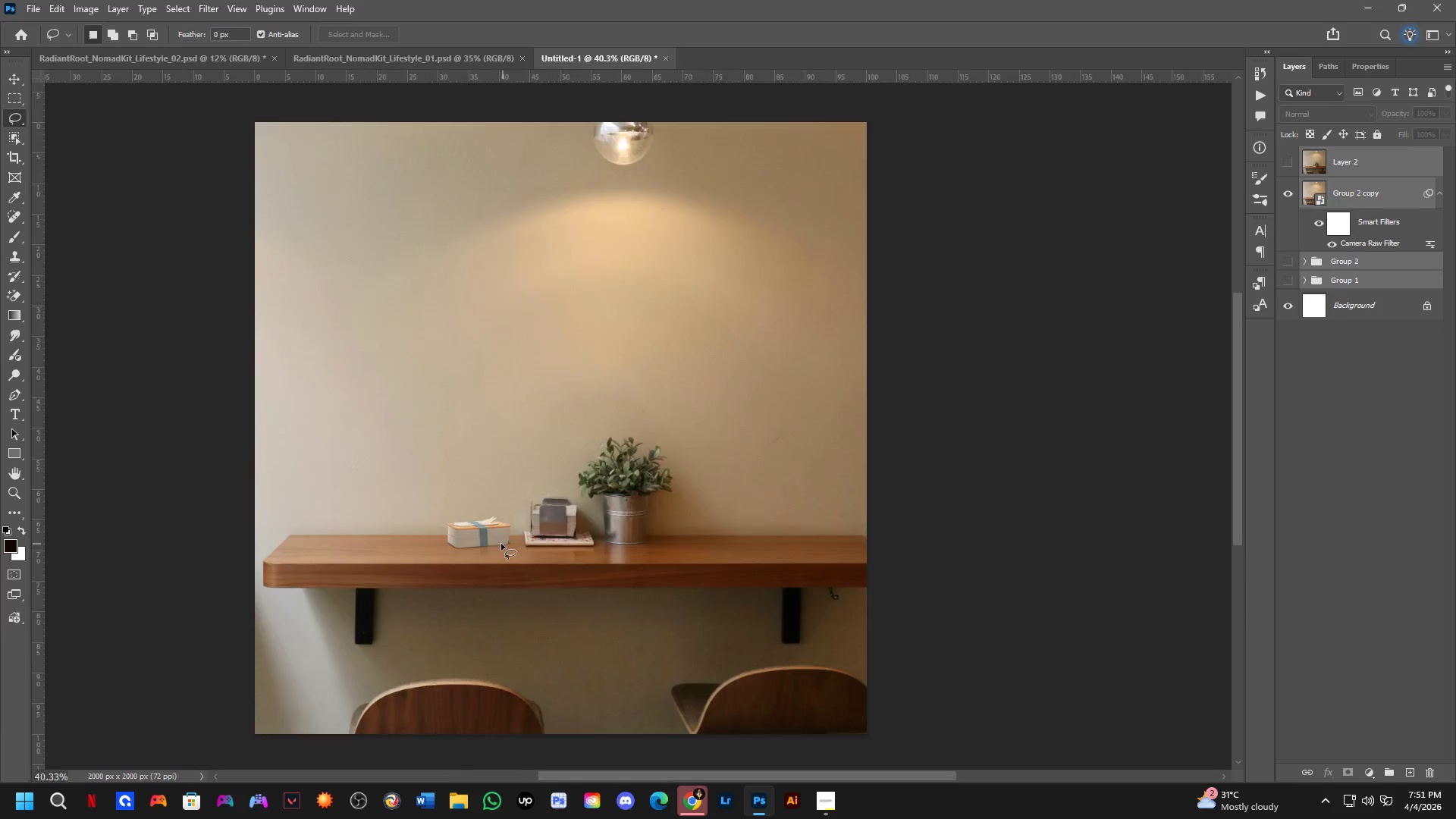 
key(Shift+ShiftLeft)
 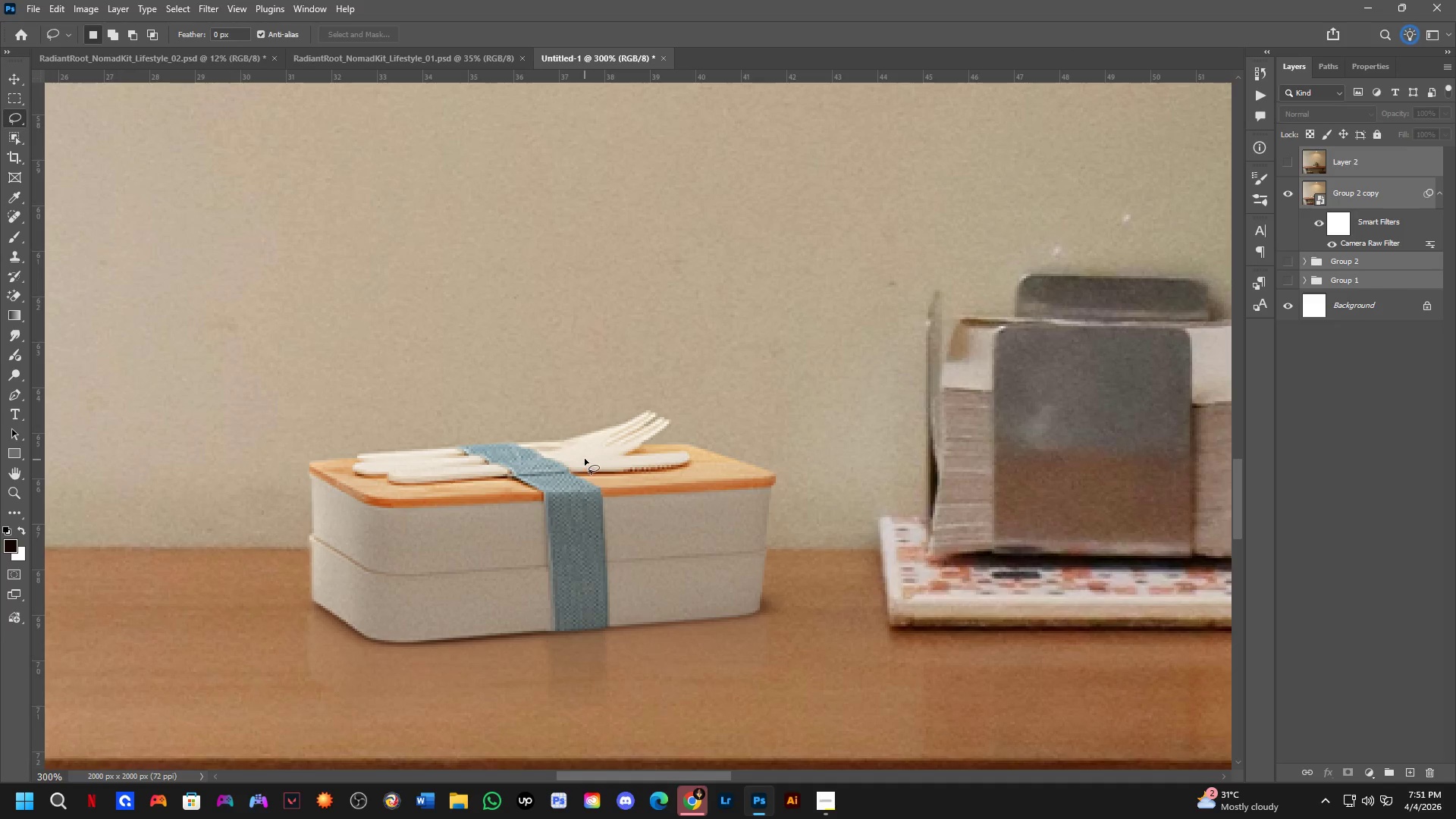 
scroll: coordinate [362, 507], scroll_direction: up, amount: 10.0
 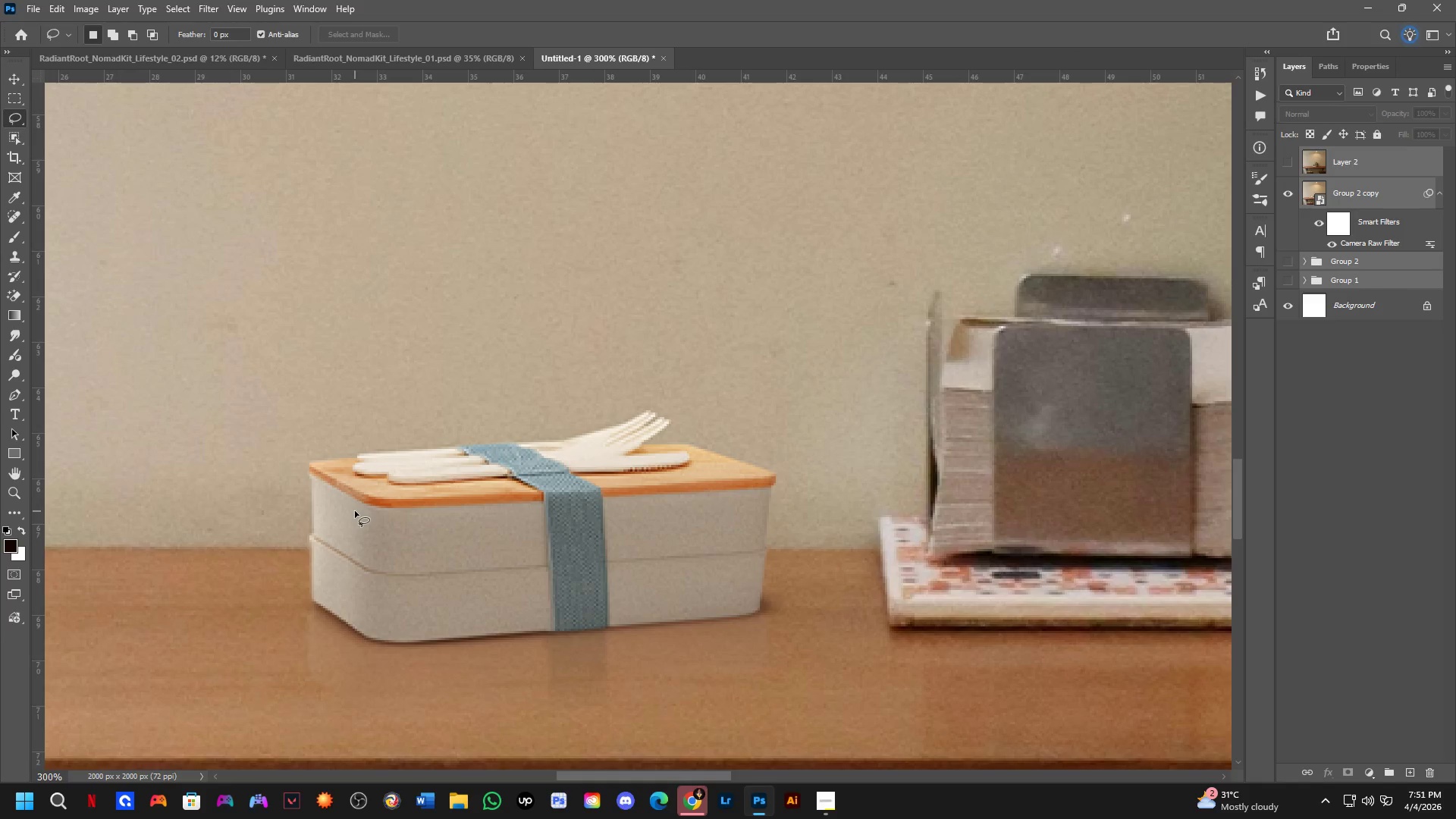 
hold_key(key=Space, duration=0.92)
 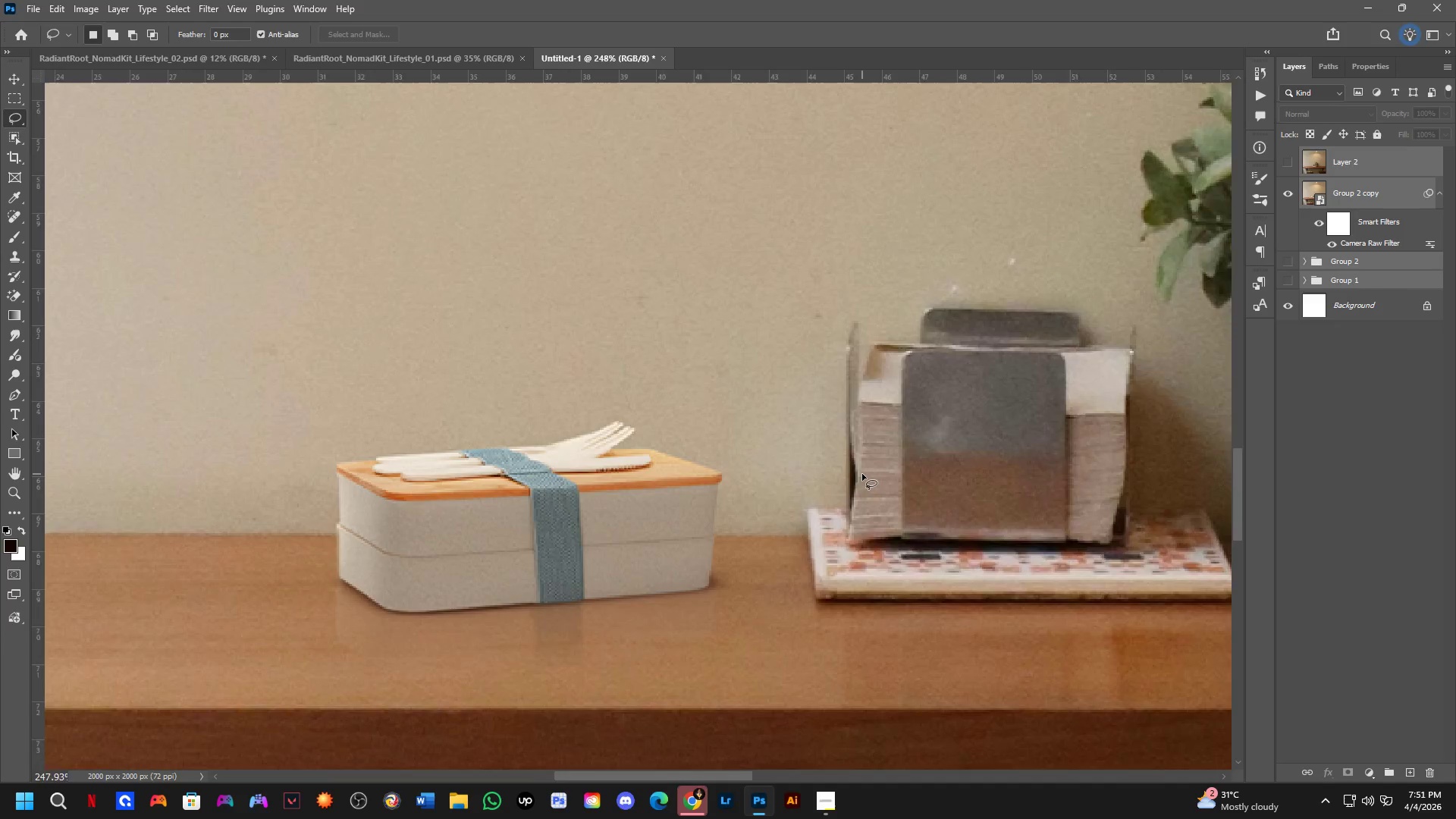 
left_click_drag(start_coordinate=[1105, 412], to_coordinate=[1022, 410])
 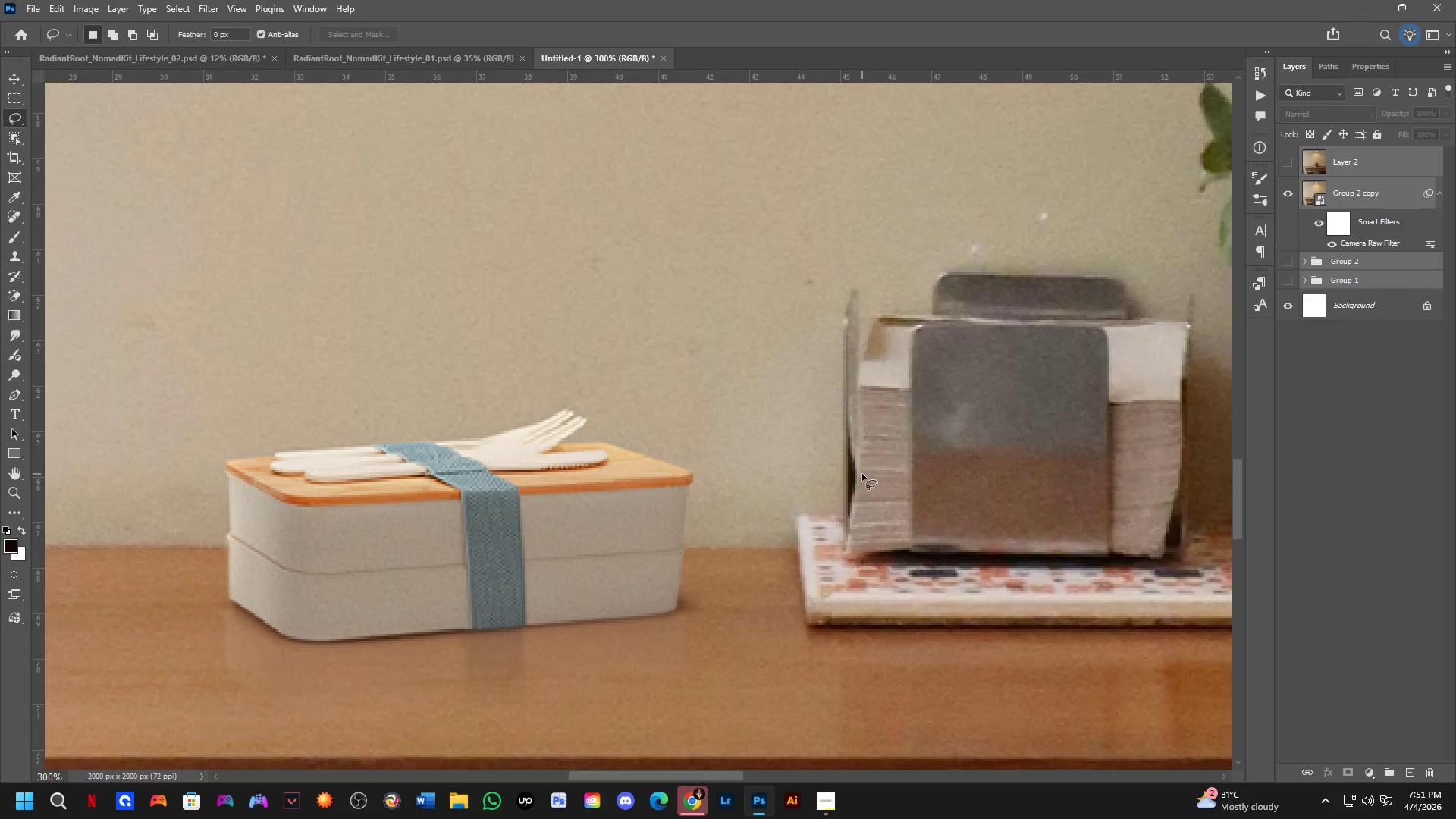 
hold_key(key=Space, duration=0.58)
 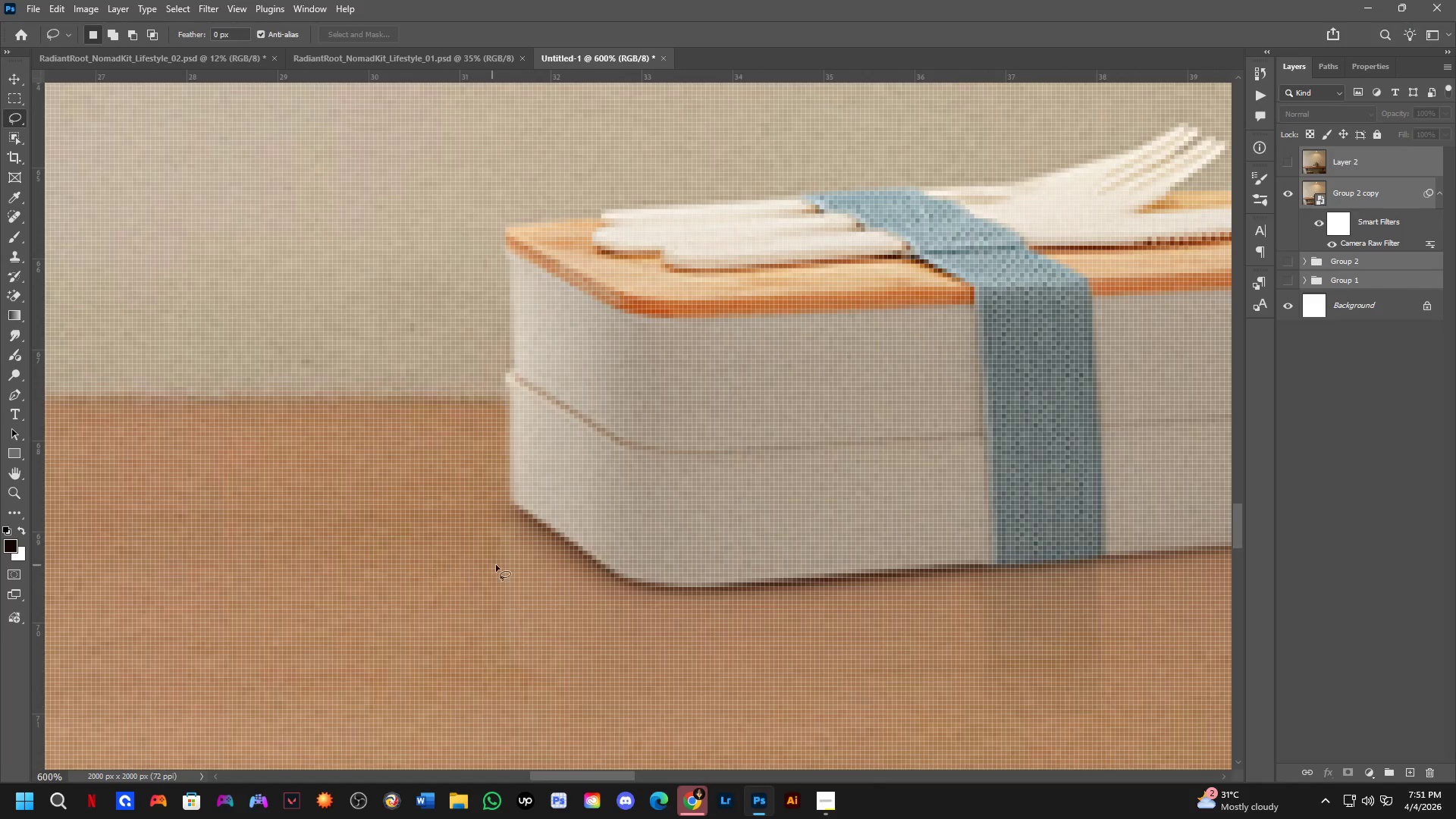 
left_click_drag(start_coordinate=[560, 567], to_coordinate=[590, 554])
 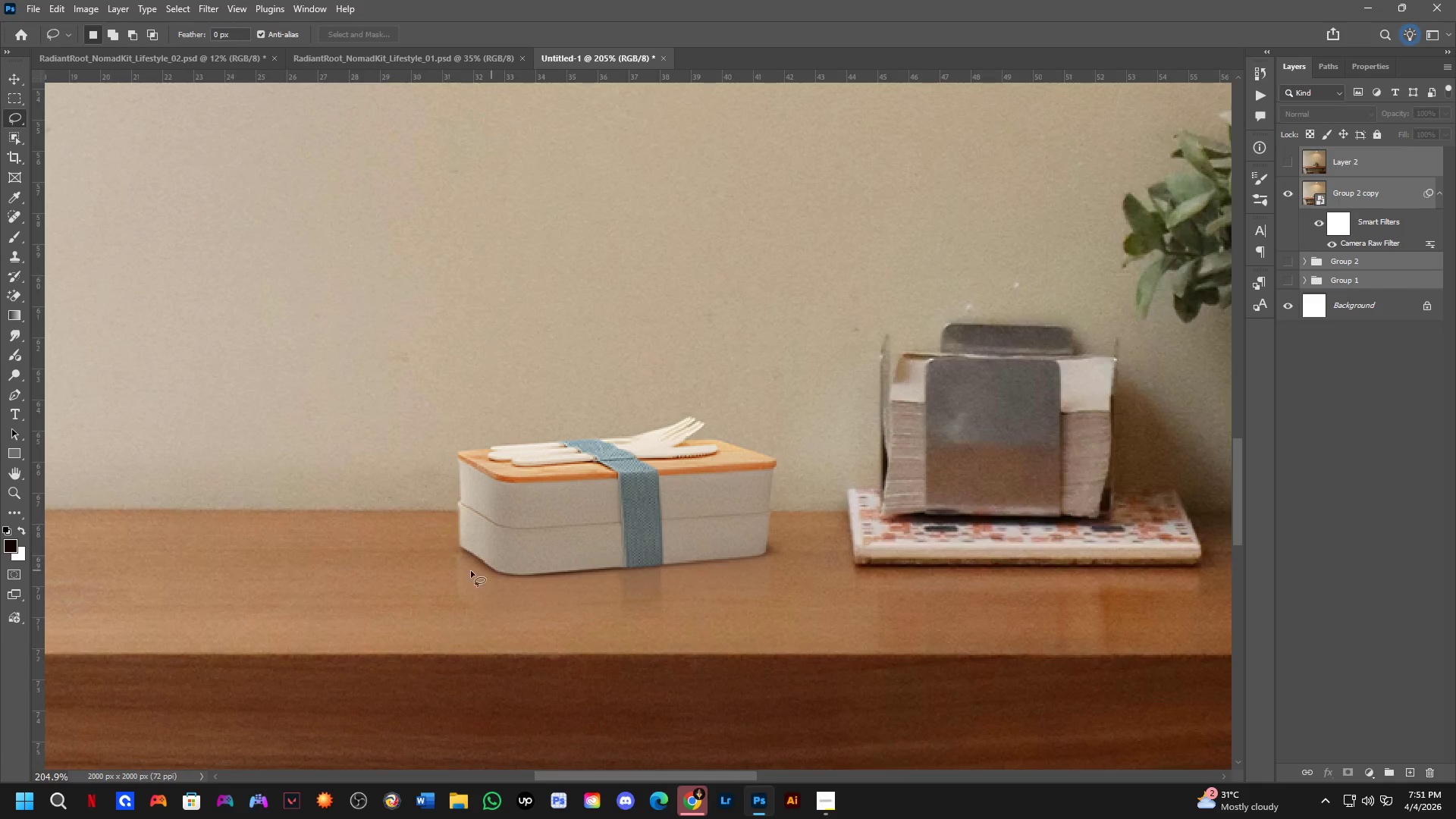 
scroll: coordinate [862, 474], scroll_direction: down, amount: 4.0
 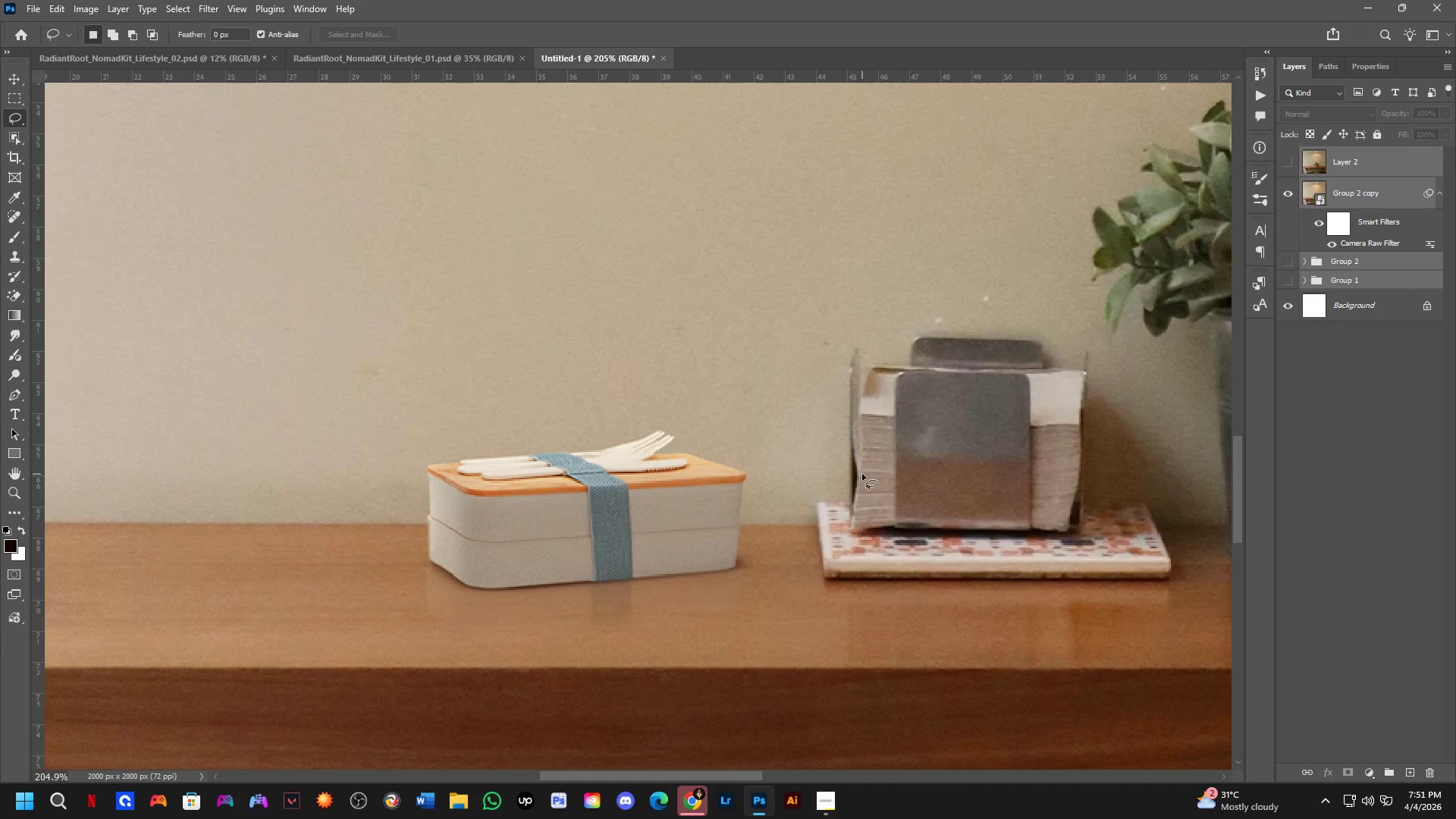 
key(Shift+ShiftLeft)
 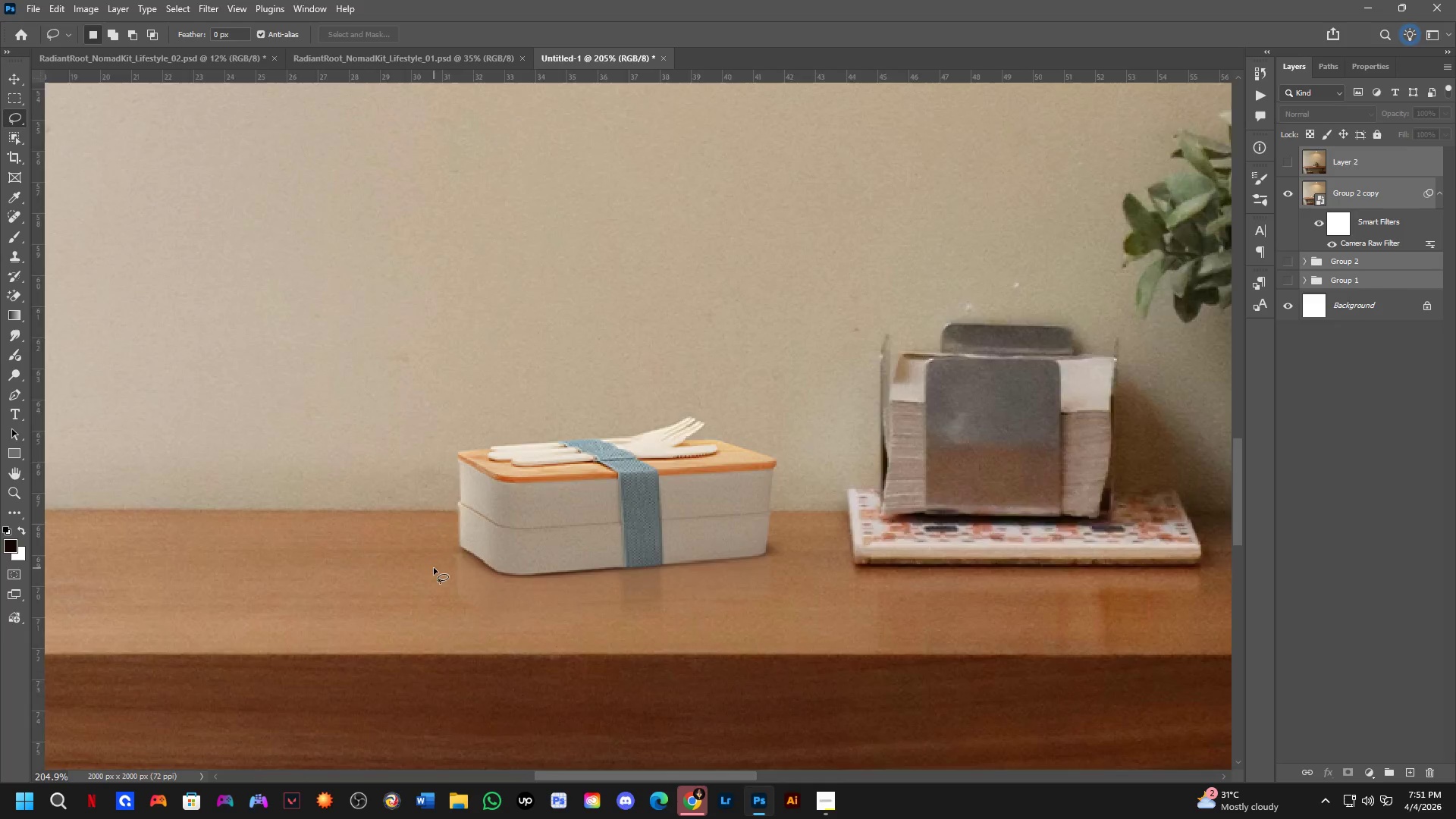 
hold_key(key=Space, duration=0.53)
 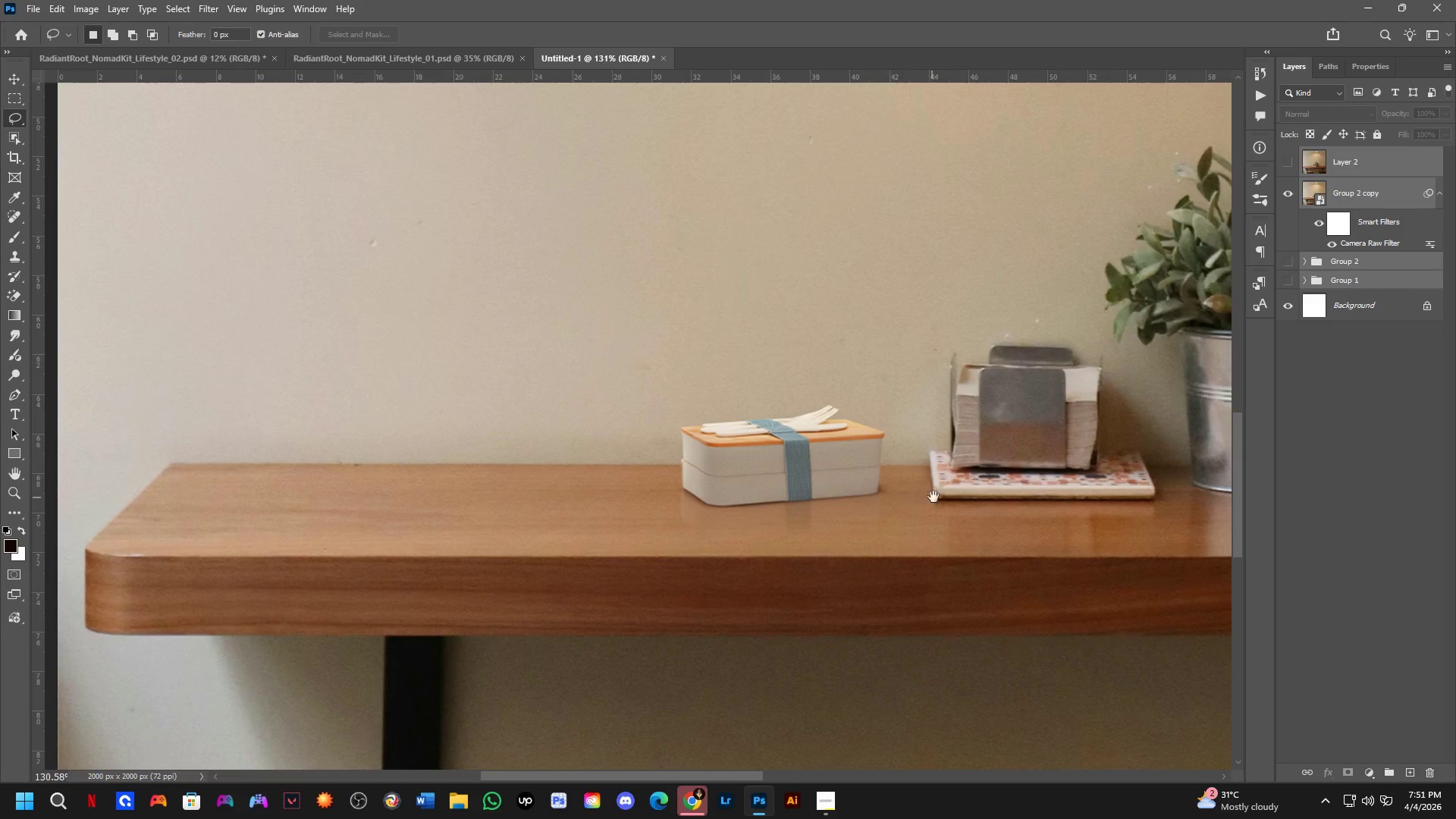 
left_click_drag(start_coordinate=[929, 483], to_coordinate=[868, 478])
 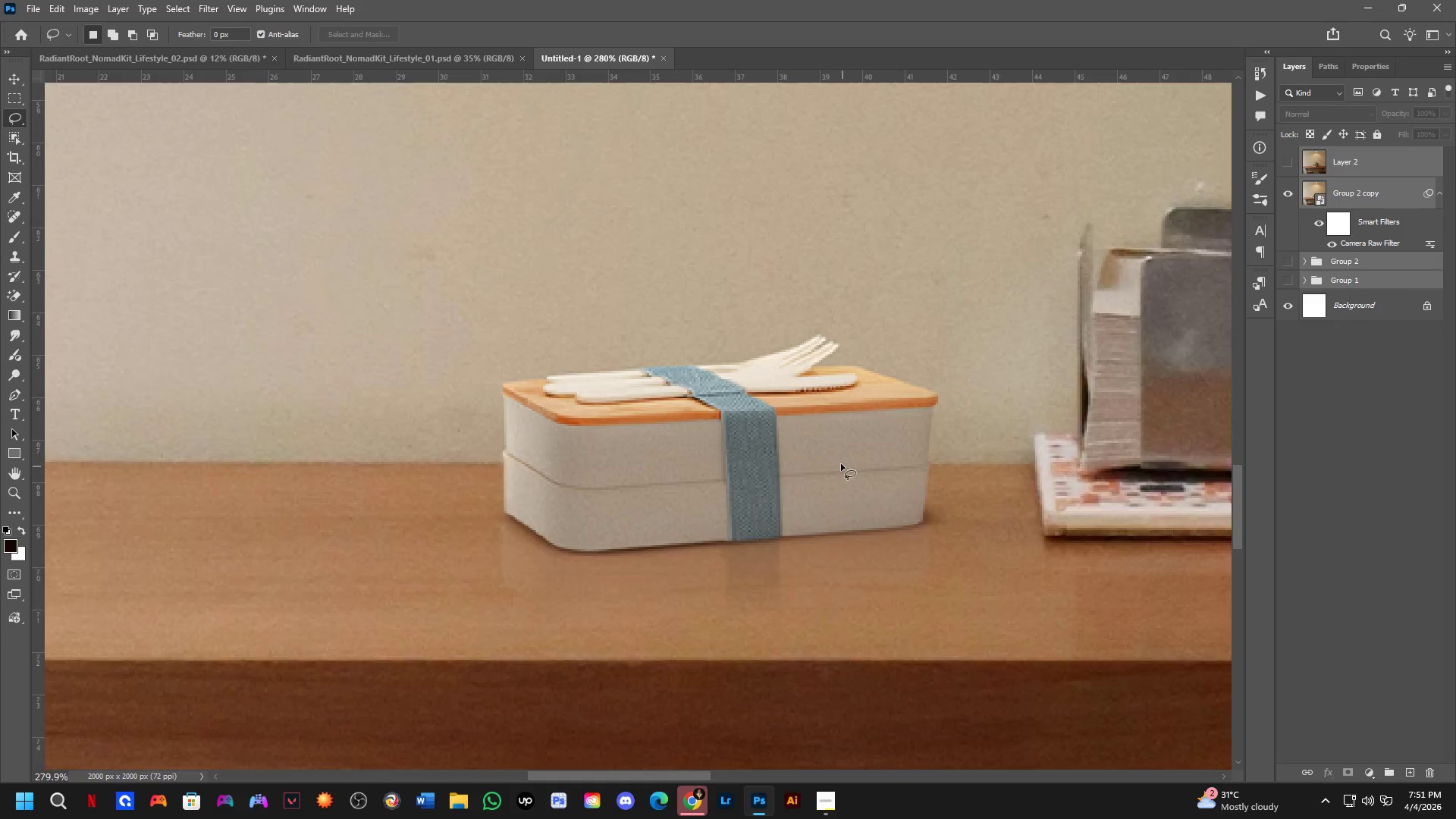 
scroll: coordinate [615, 530], scroll_direction: down, amount: 4.0
 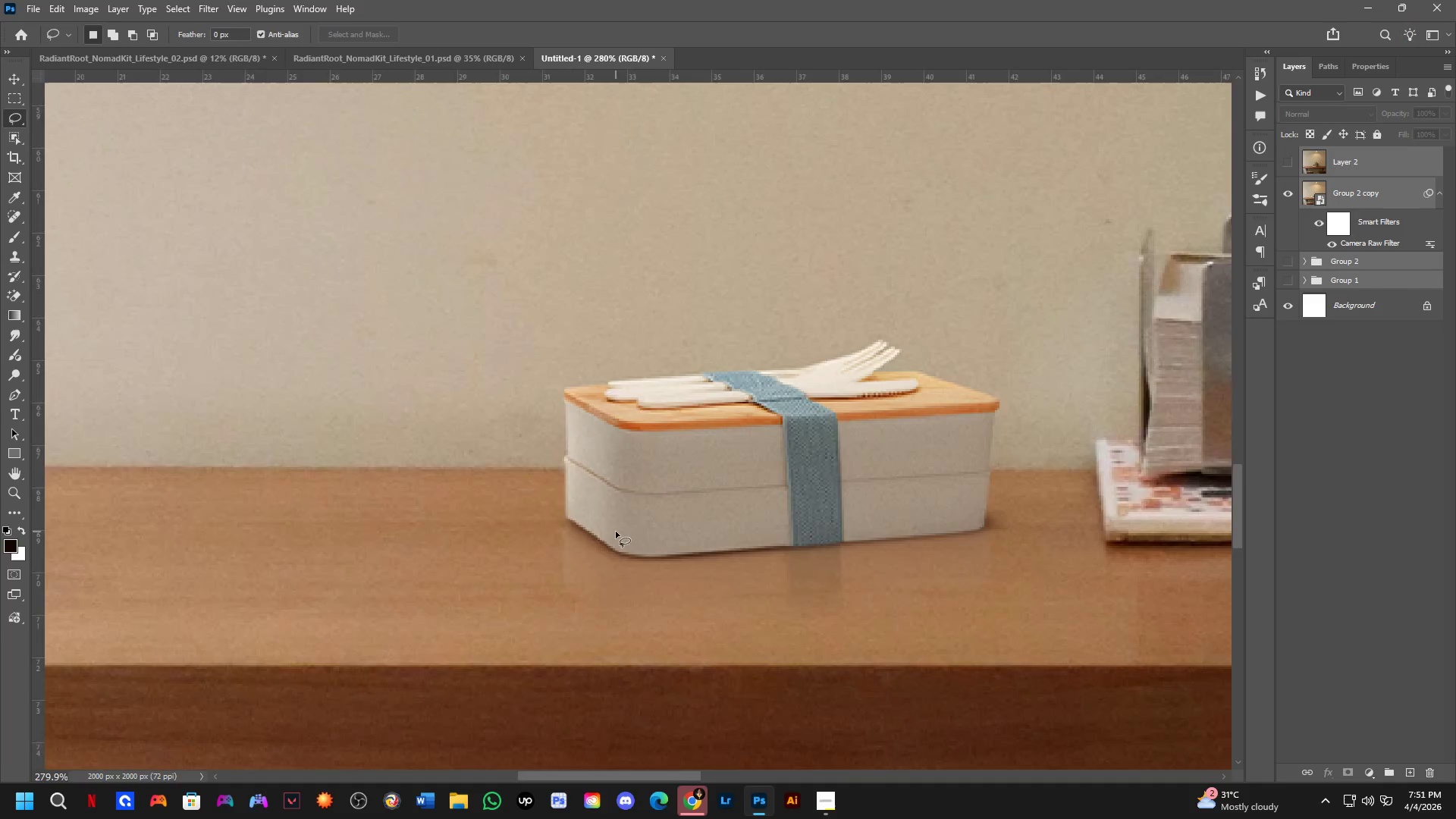 
hold_key(key=Space, duration=0.45)
 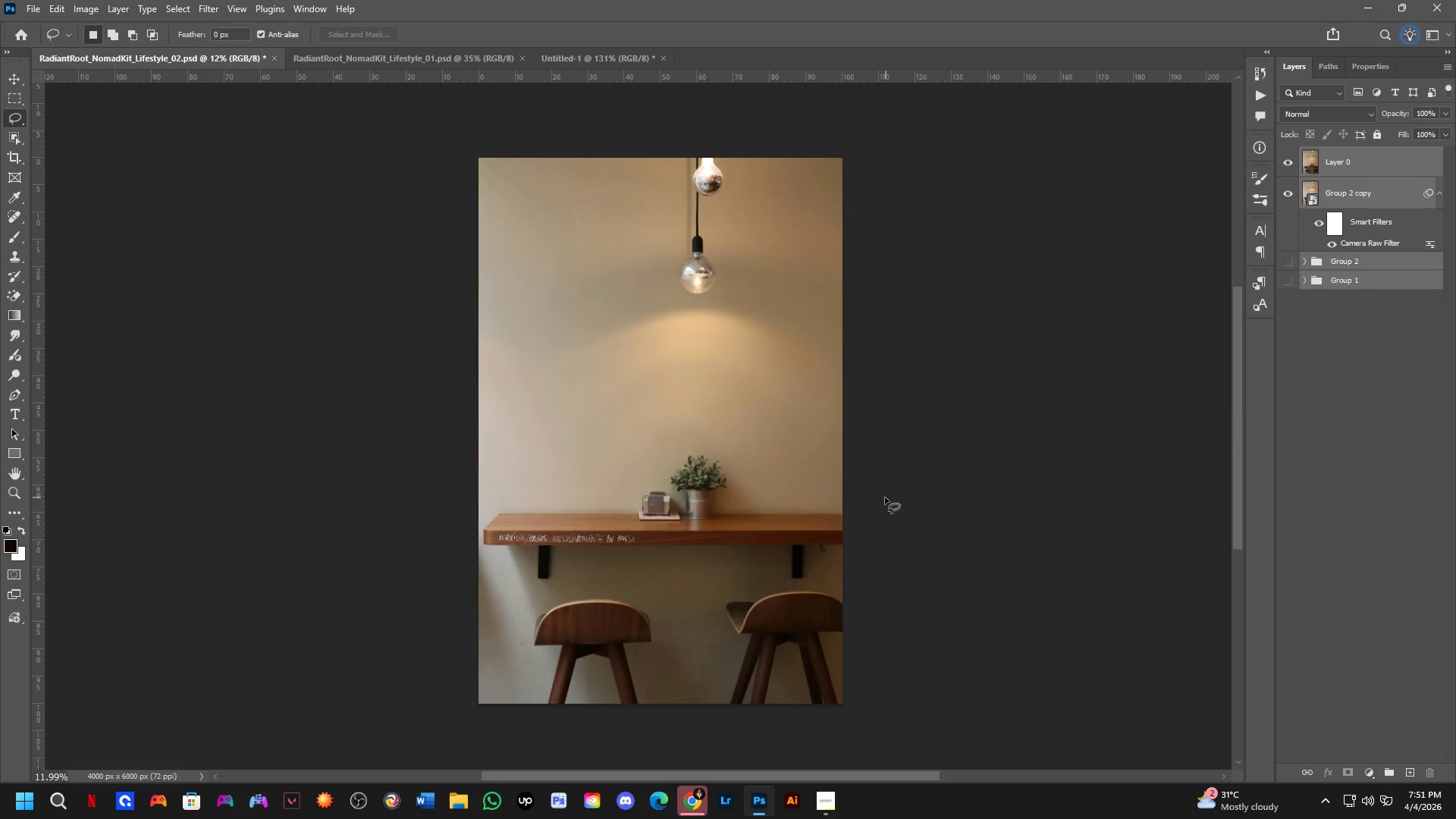 
left_click_drag(start_coordinate=[934, 496], to_coordinate=[887, 495])
 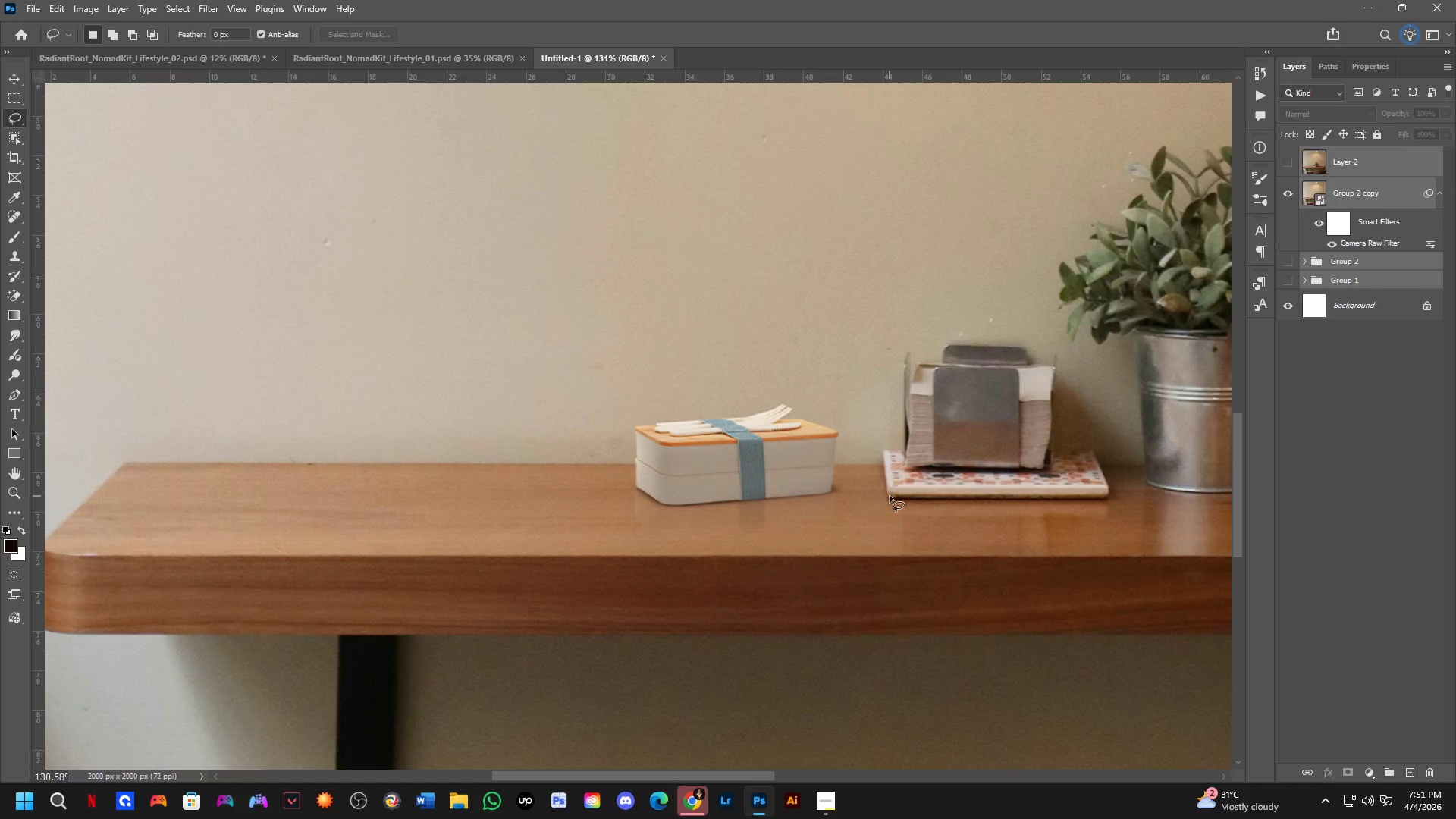 
scroll: coordinate [839, 472], scroll_direction: down, amount: 8.0
 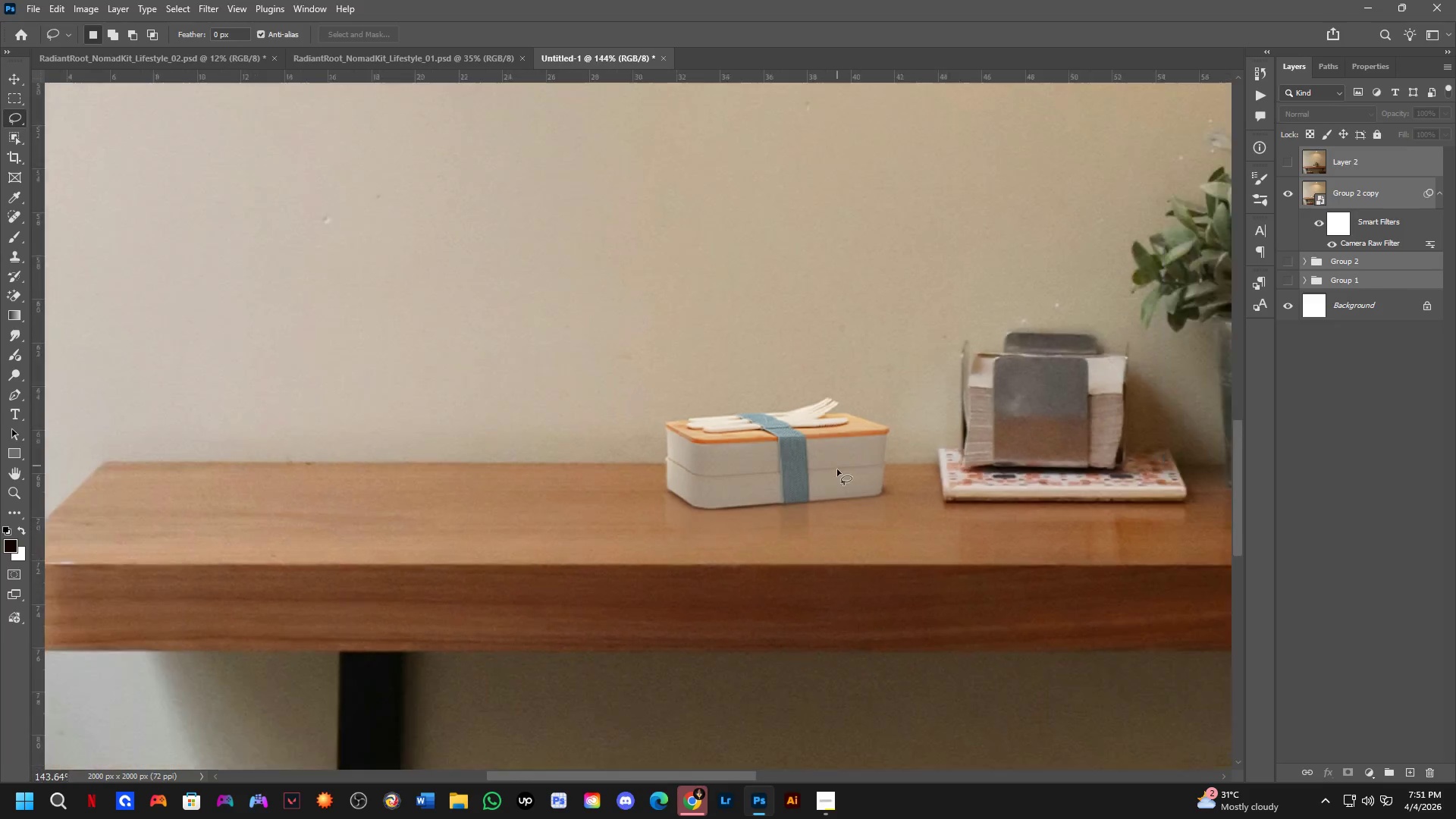 
key(Control+ControlLeft)
 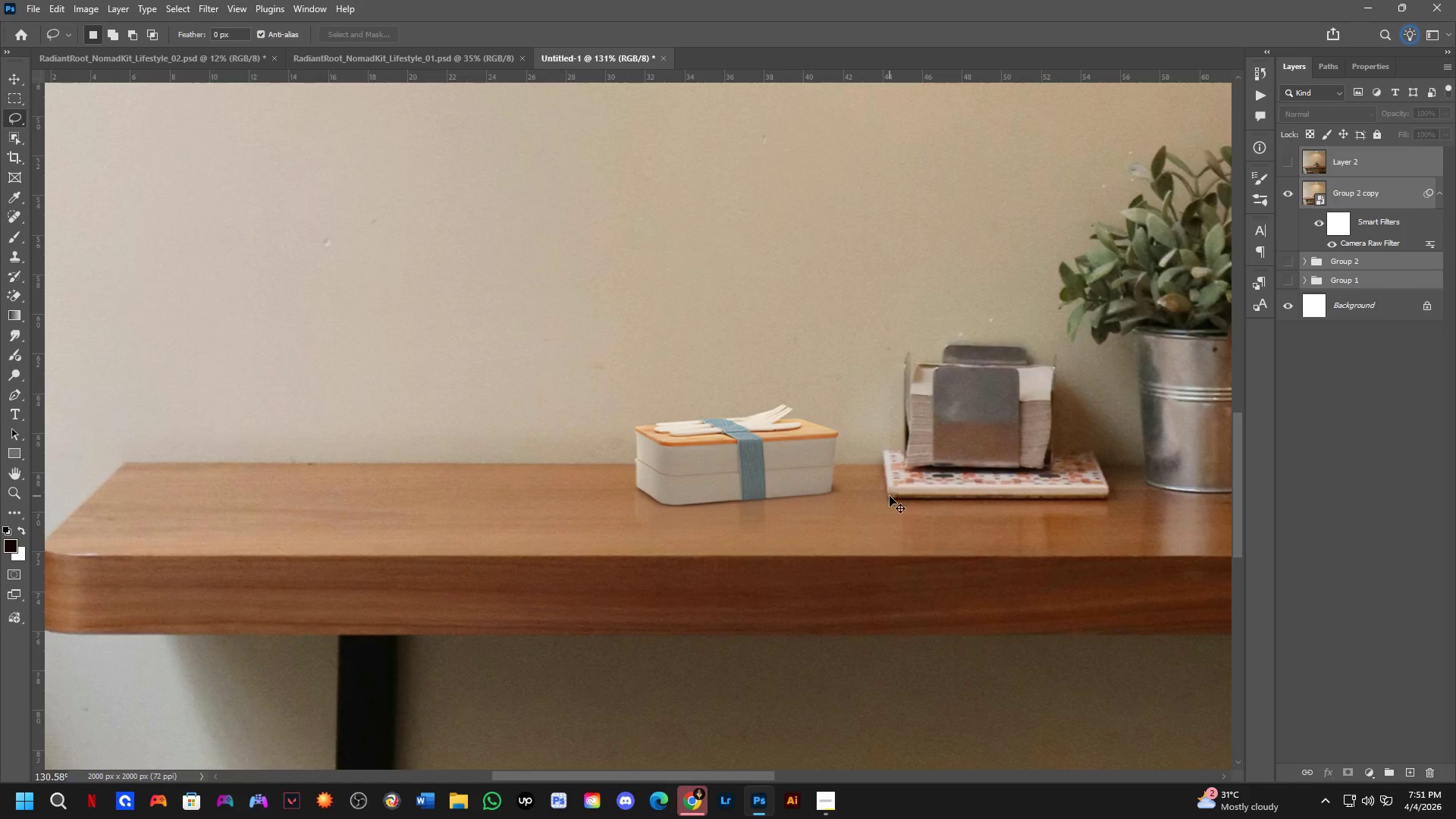 
key(Control+Tab)
 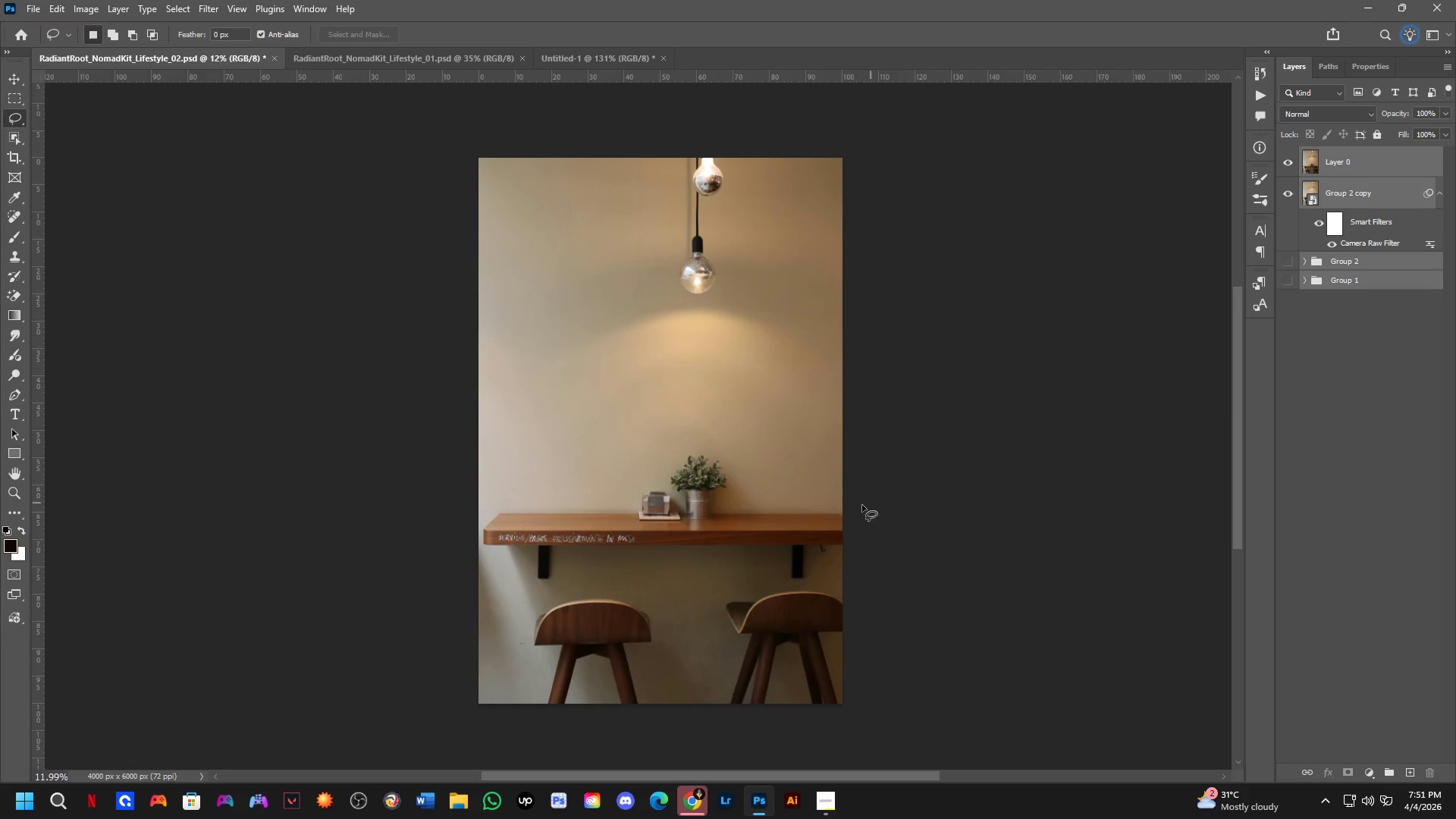 
hold_key(key=ShiftLeft, duration=0.31)
scroll: coordinate [702, 522], scroll_direction: up, amount: 5.0
 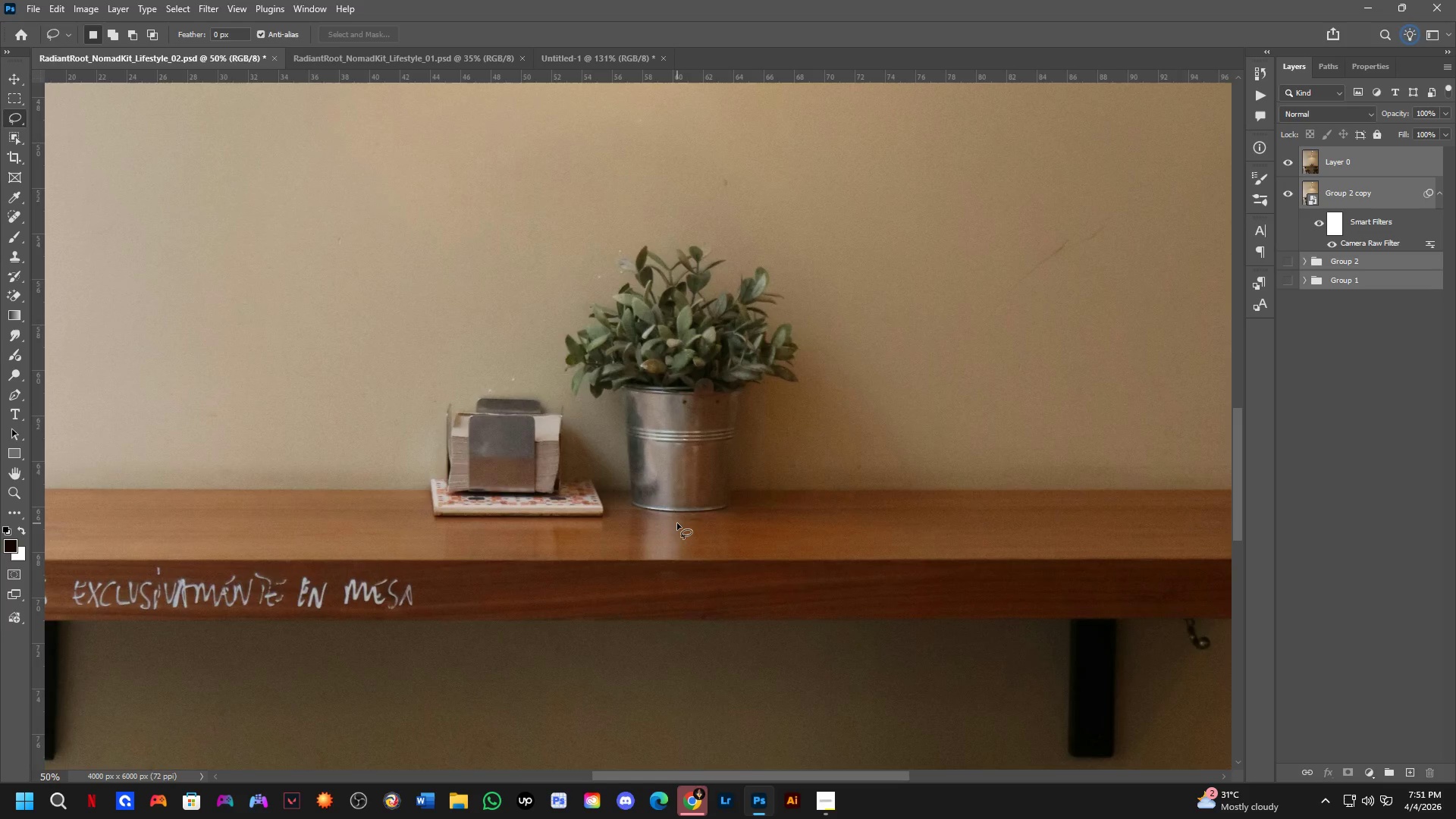 
scroll: coordinate [677, 524], scroll_direction: down, amount: 10.0
 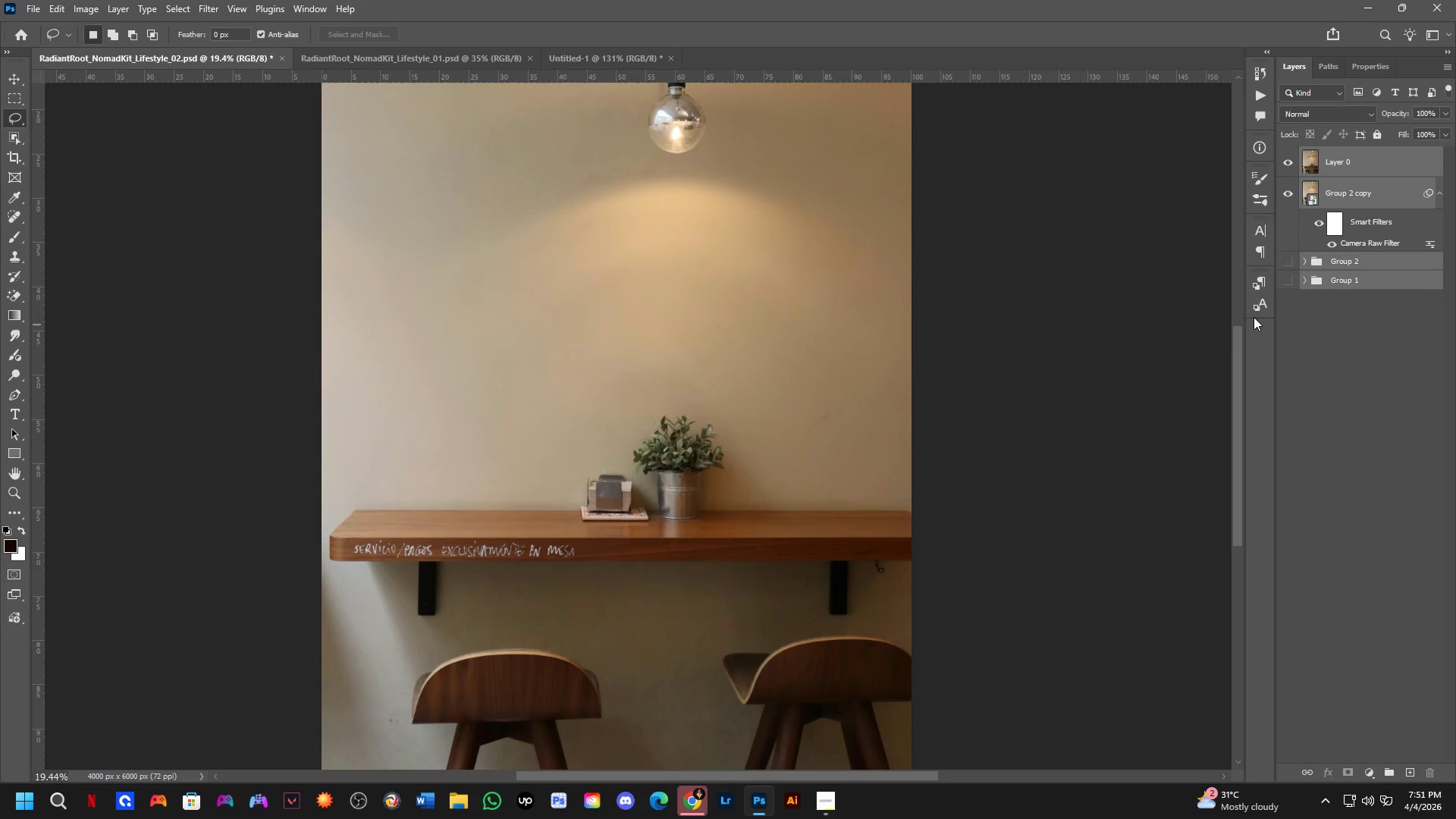 
hold_key(key=ControlLeft, duration=0.34)
 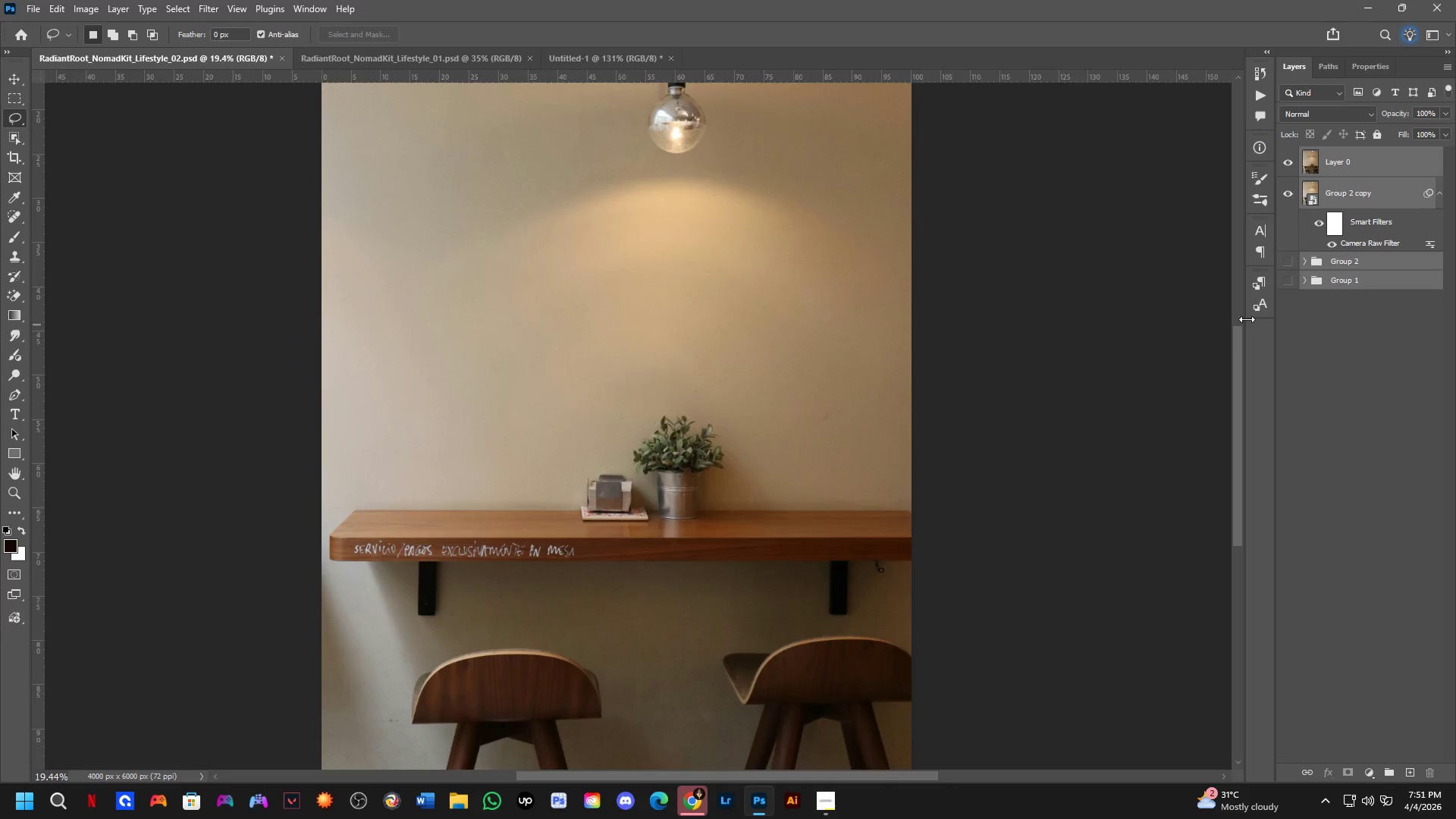 
key(Control+ControlLeft)
 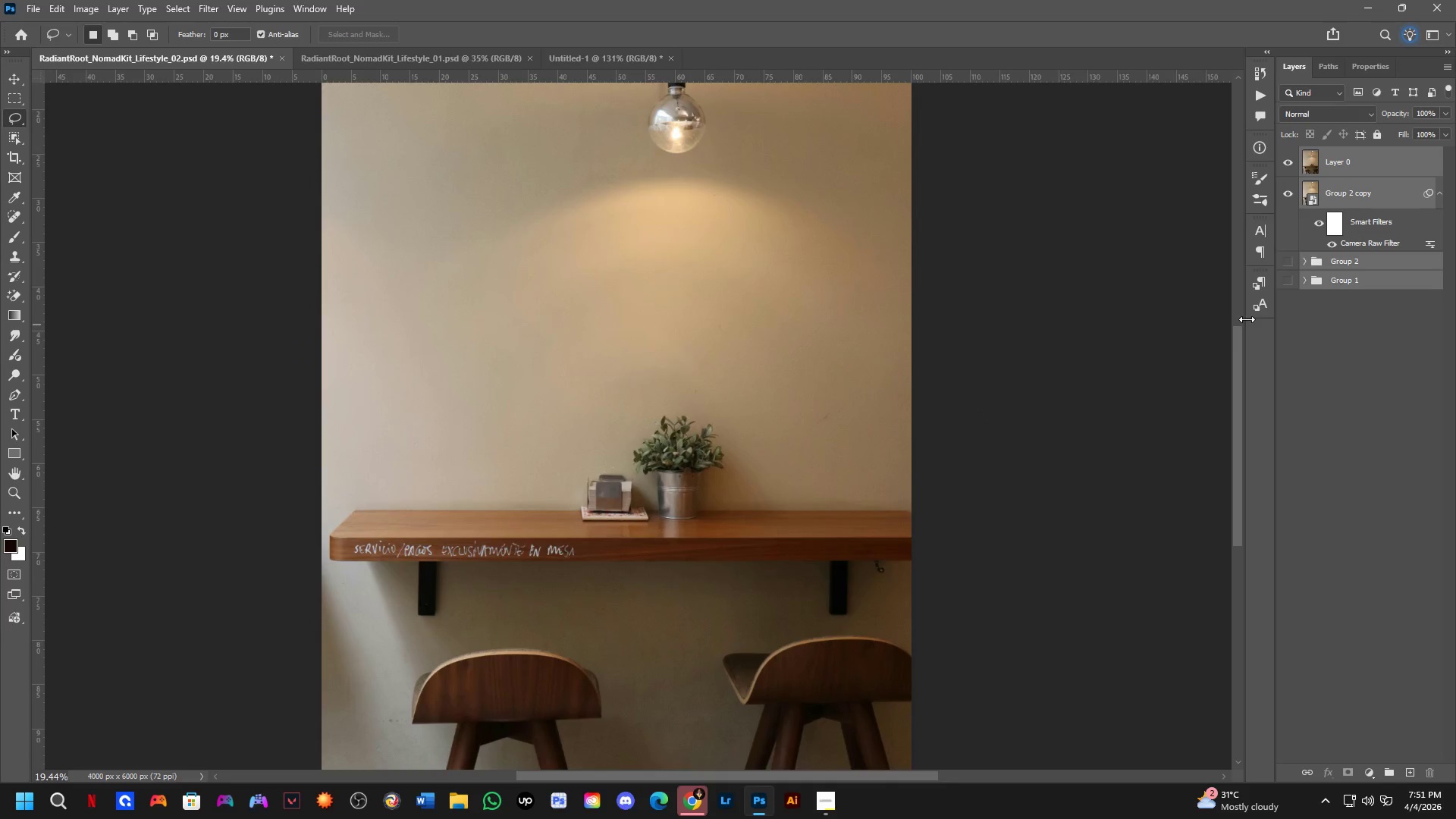 
key(Control+Tab)
 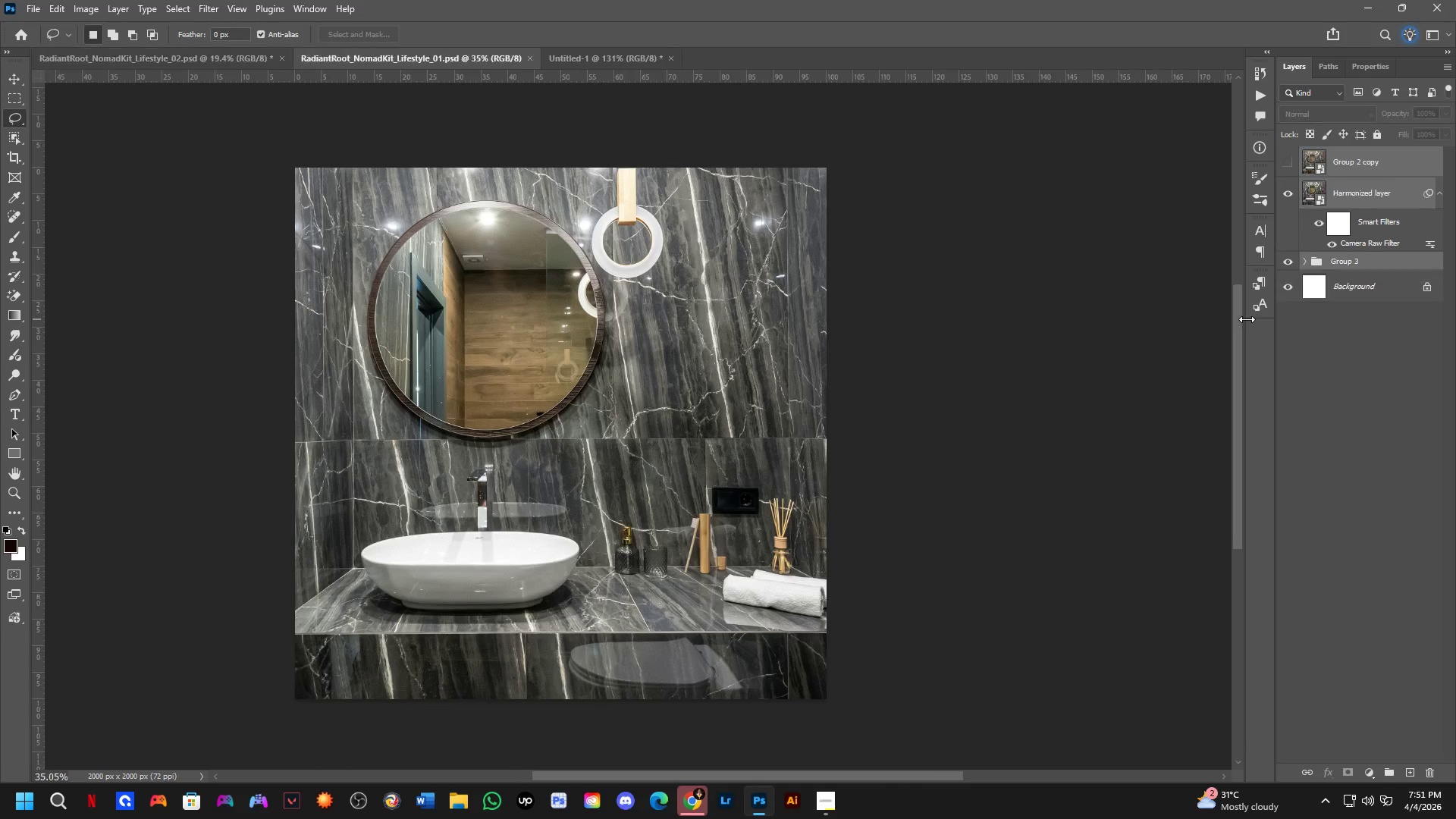 
key(Control+ControlLeft)
 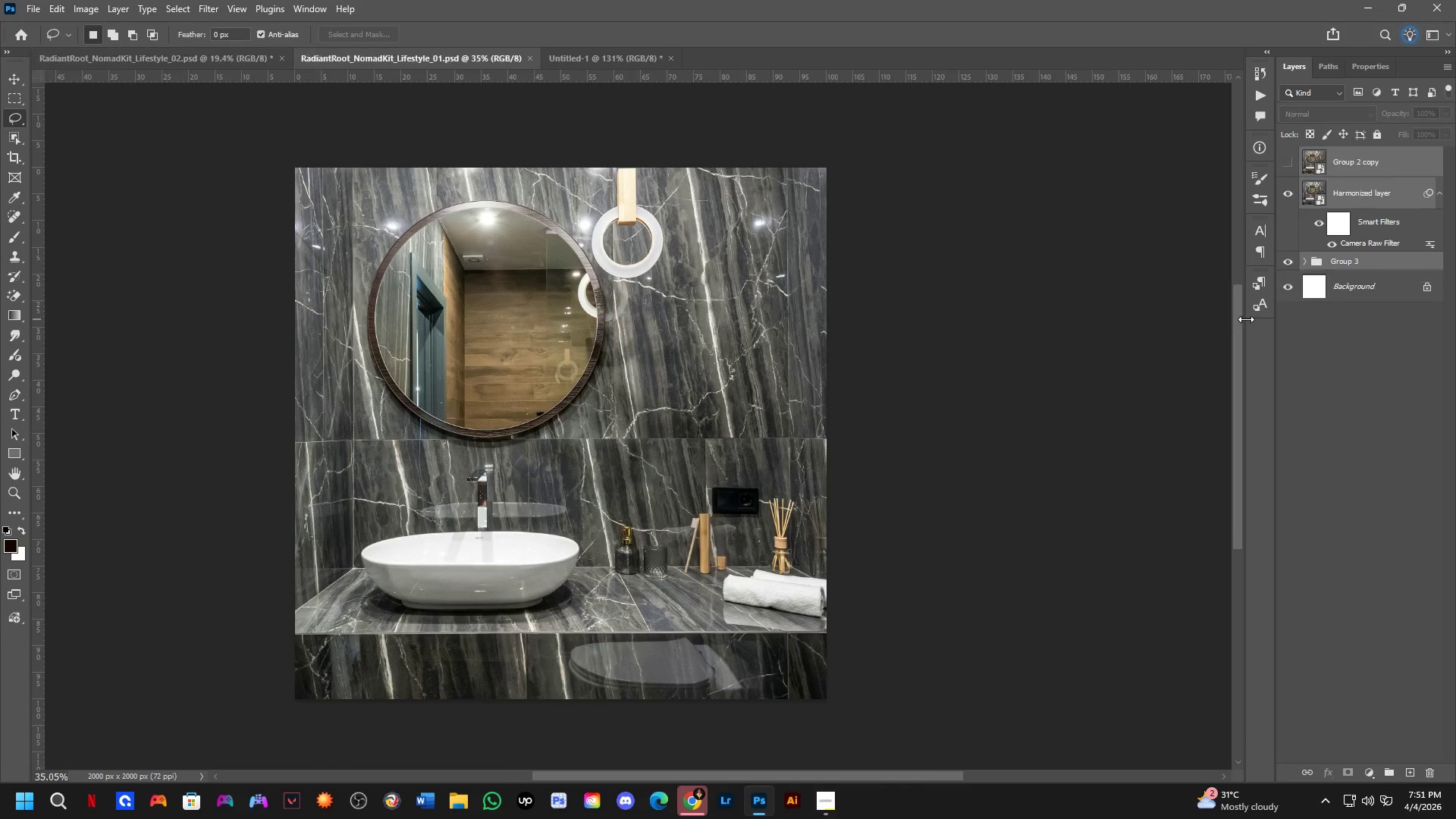 
key(Control+Tab)
 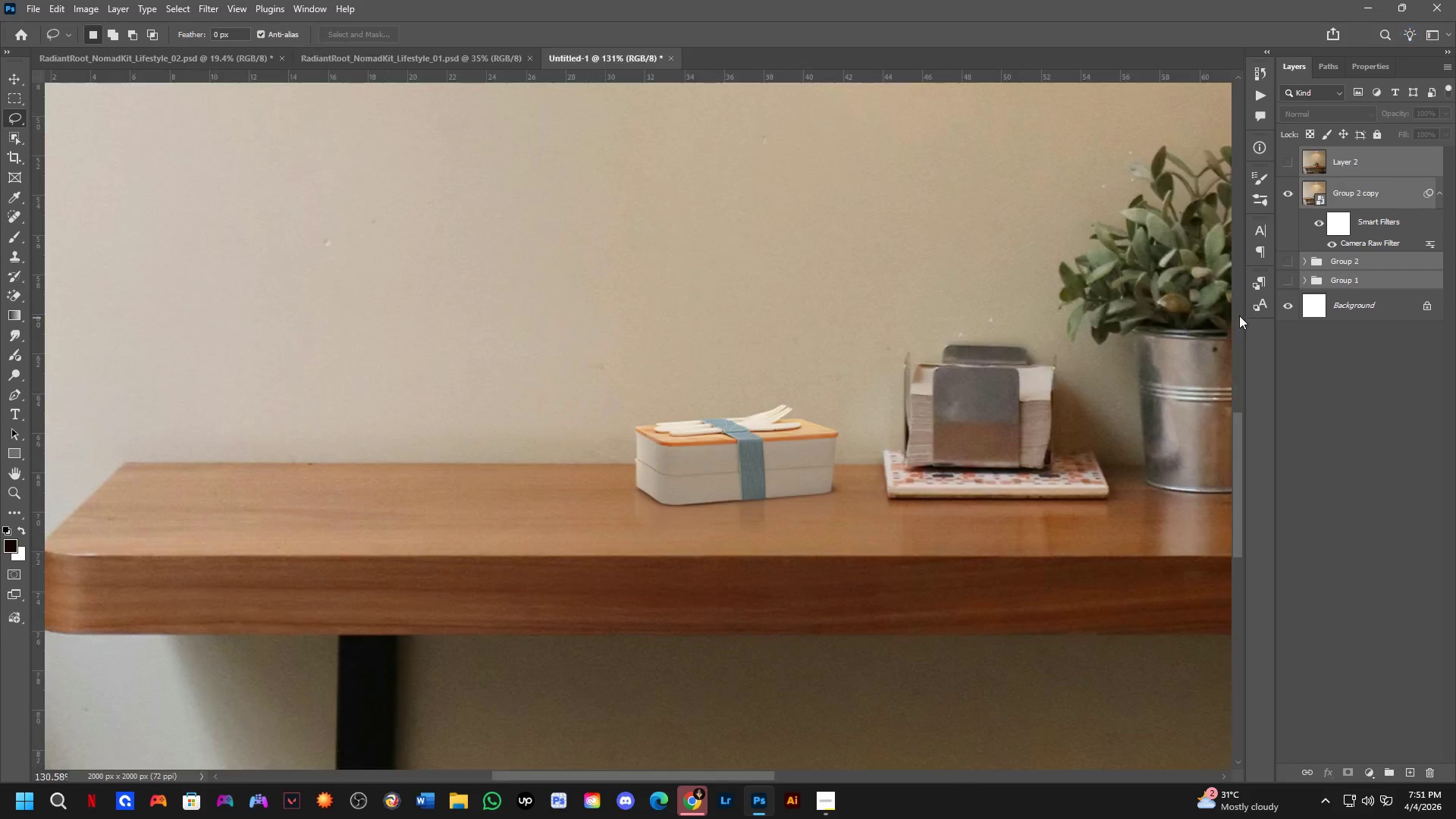 
key(Control+S)
 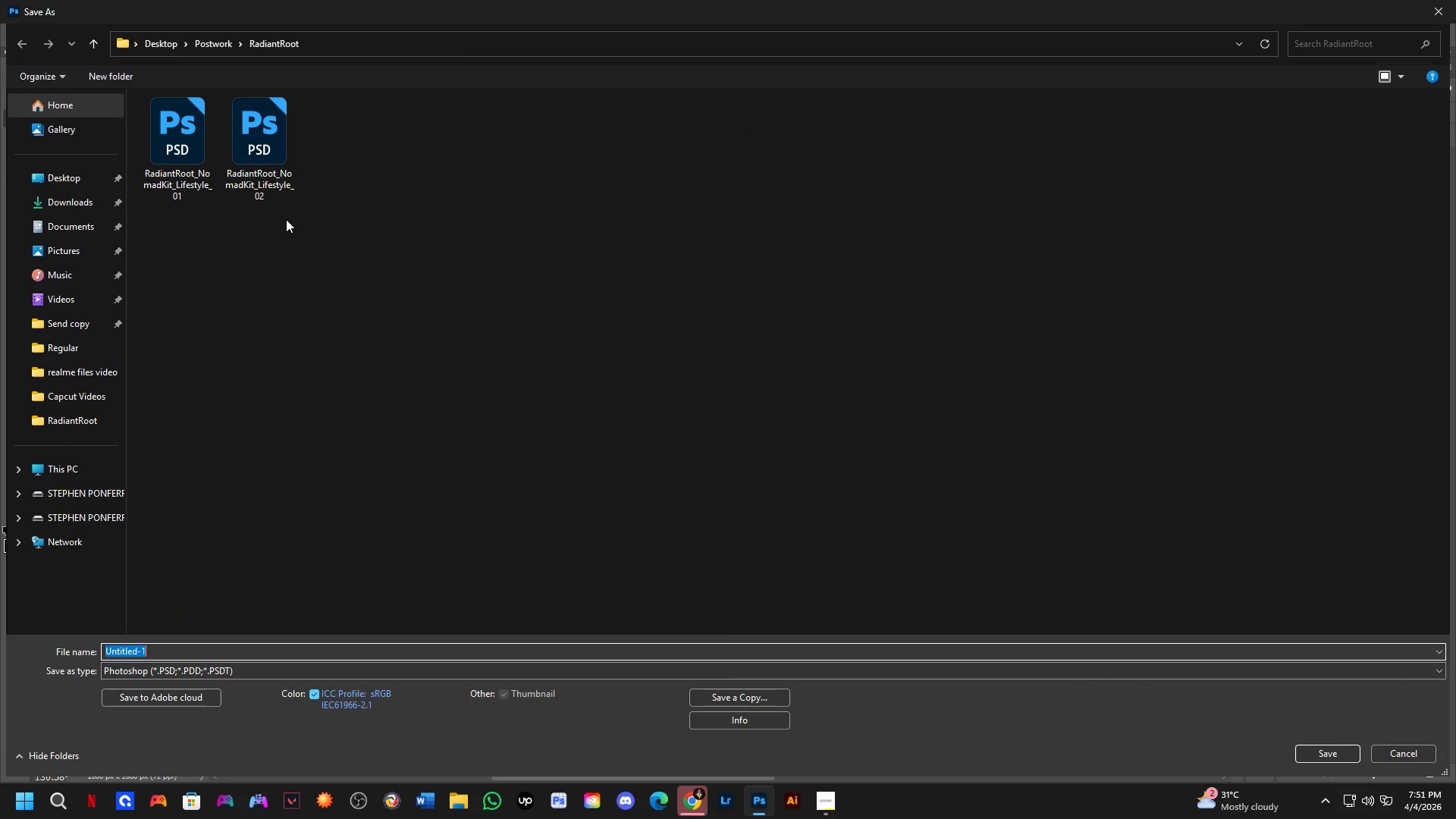 
left_click([262, 164])
 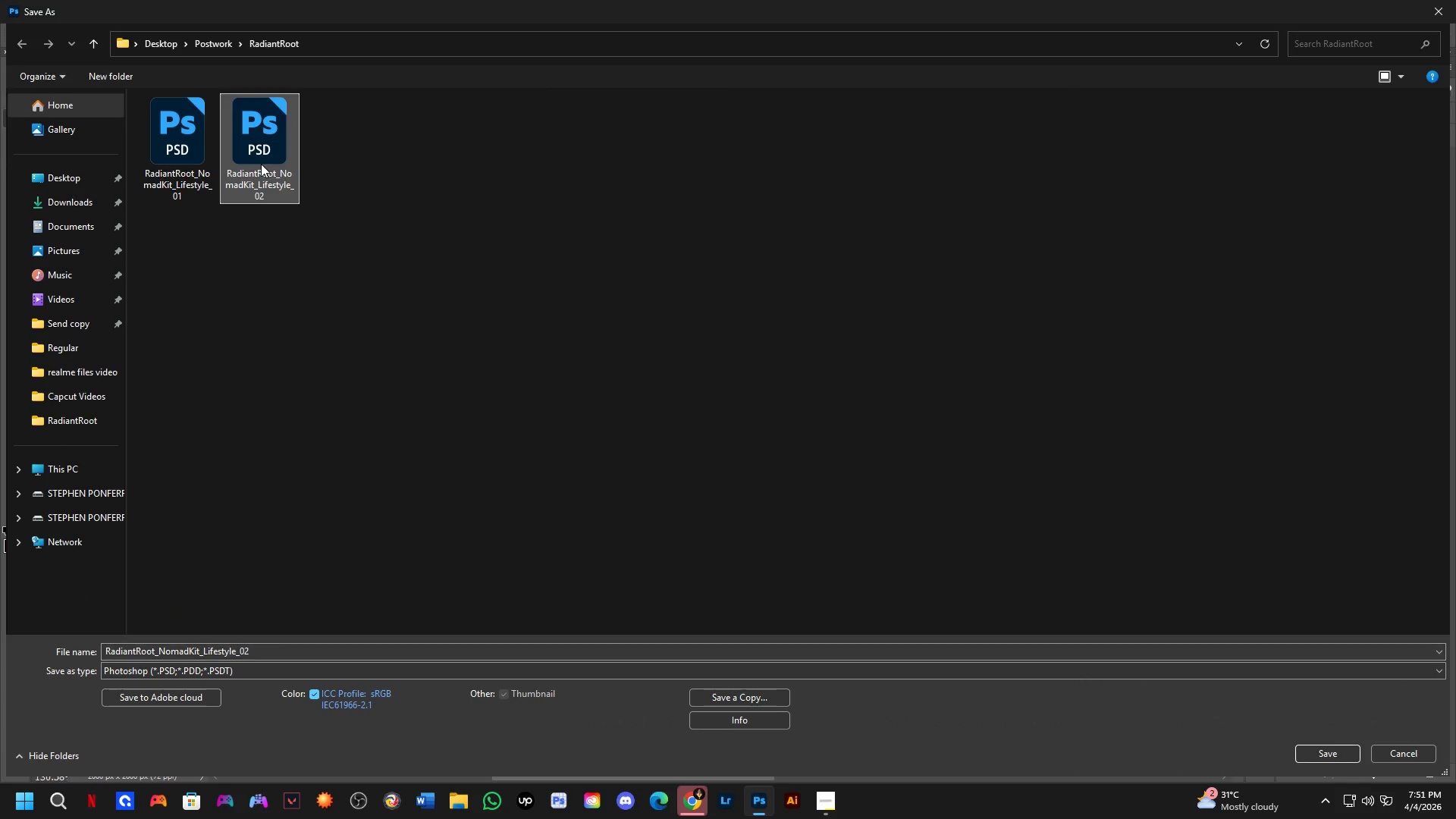 
key(NumpadEnter)
 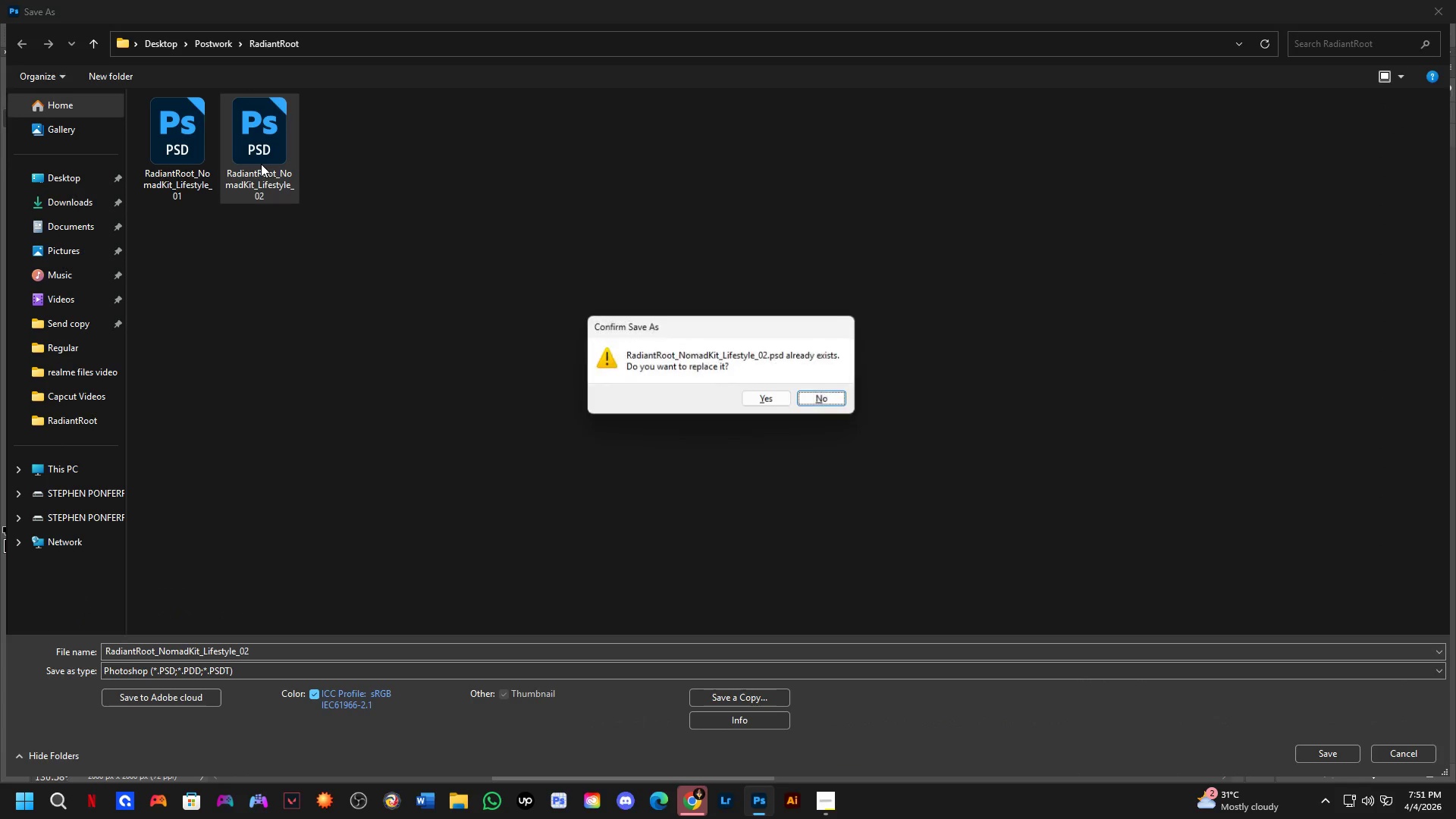 
key(ArrowLeft)
 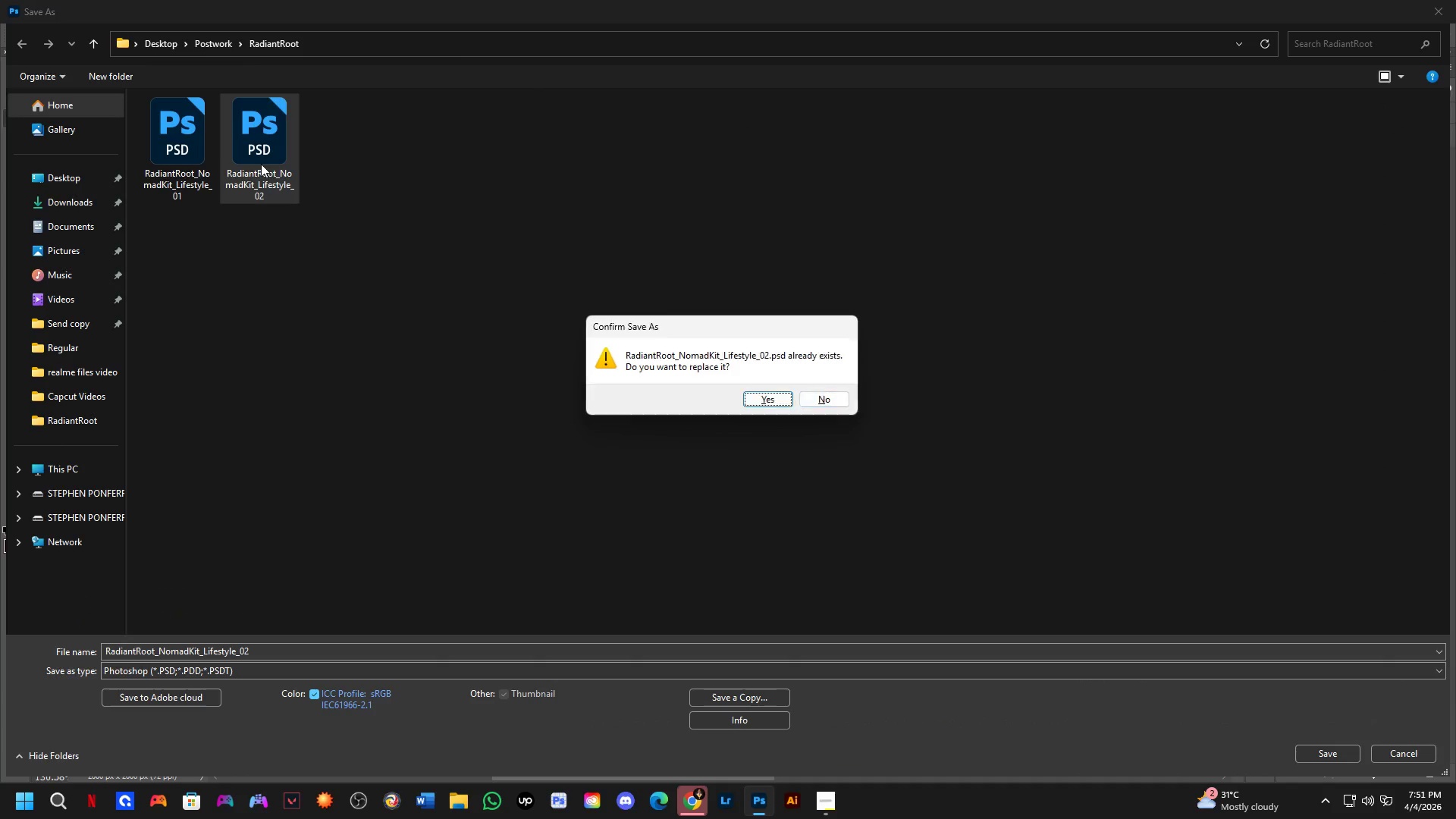 
key(NumpadEnter)
 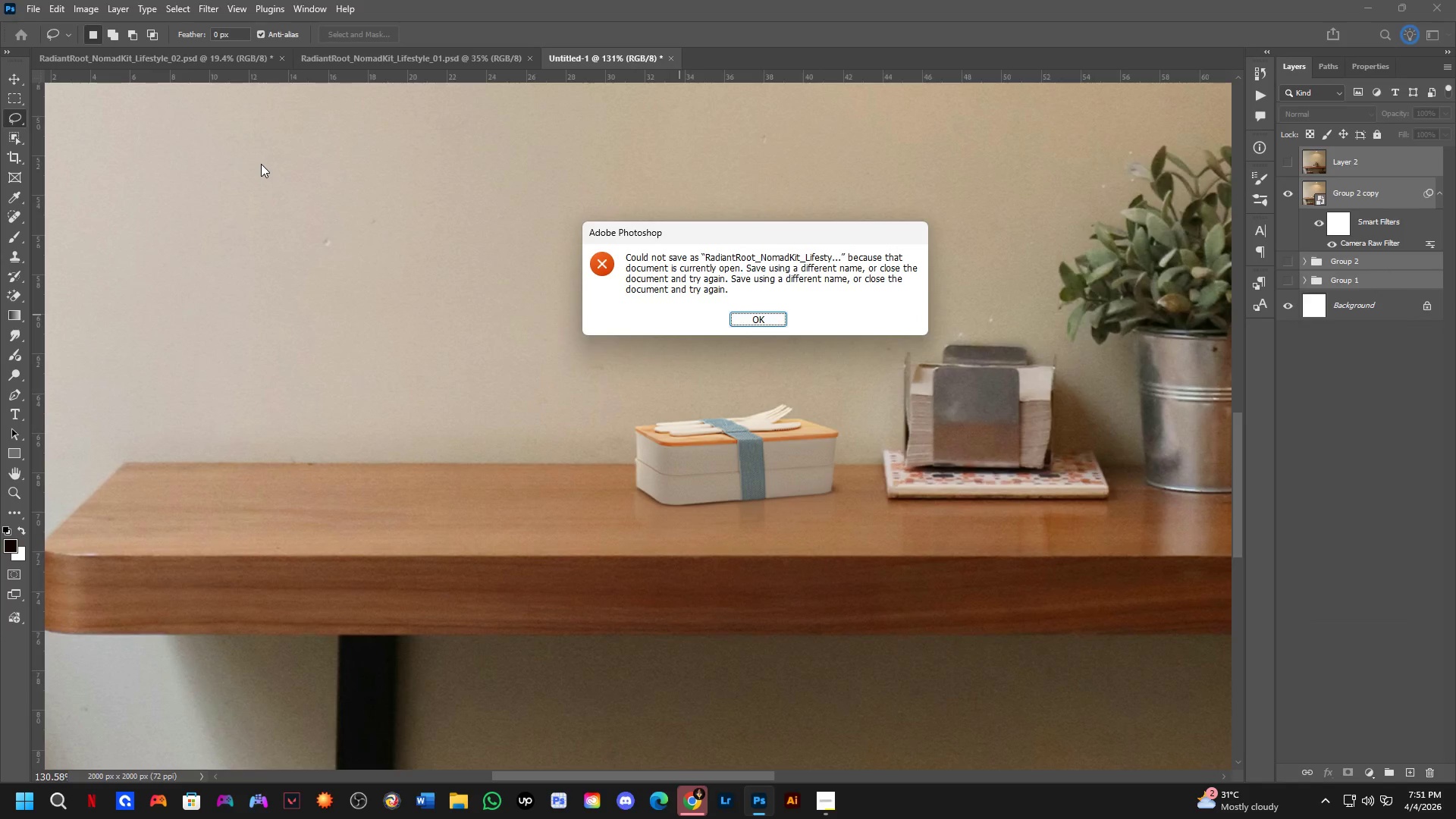 
key(NumpadEnter)
 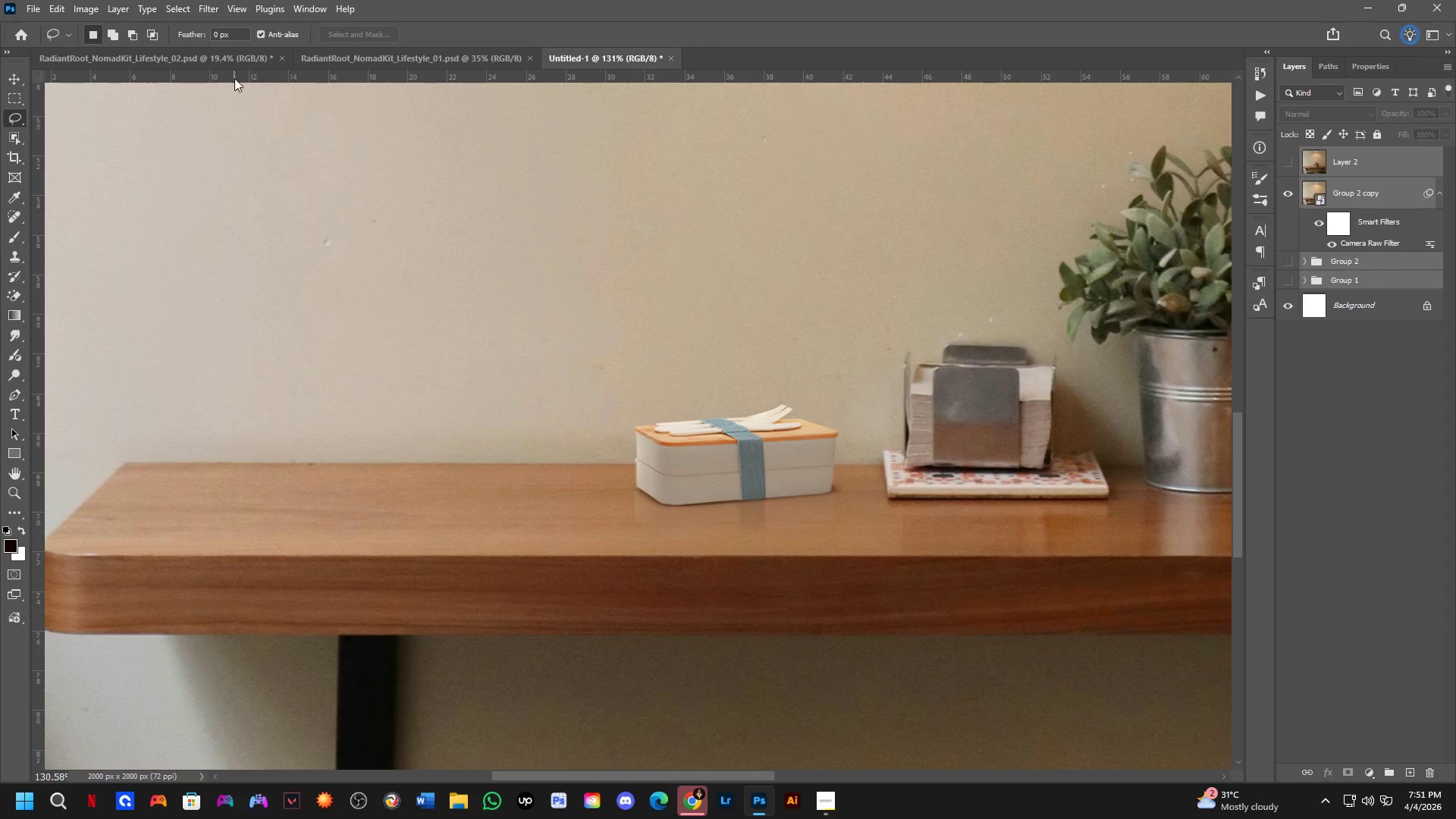 
left_click([244, 61])
 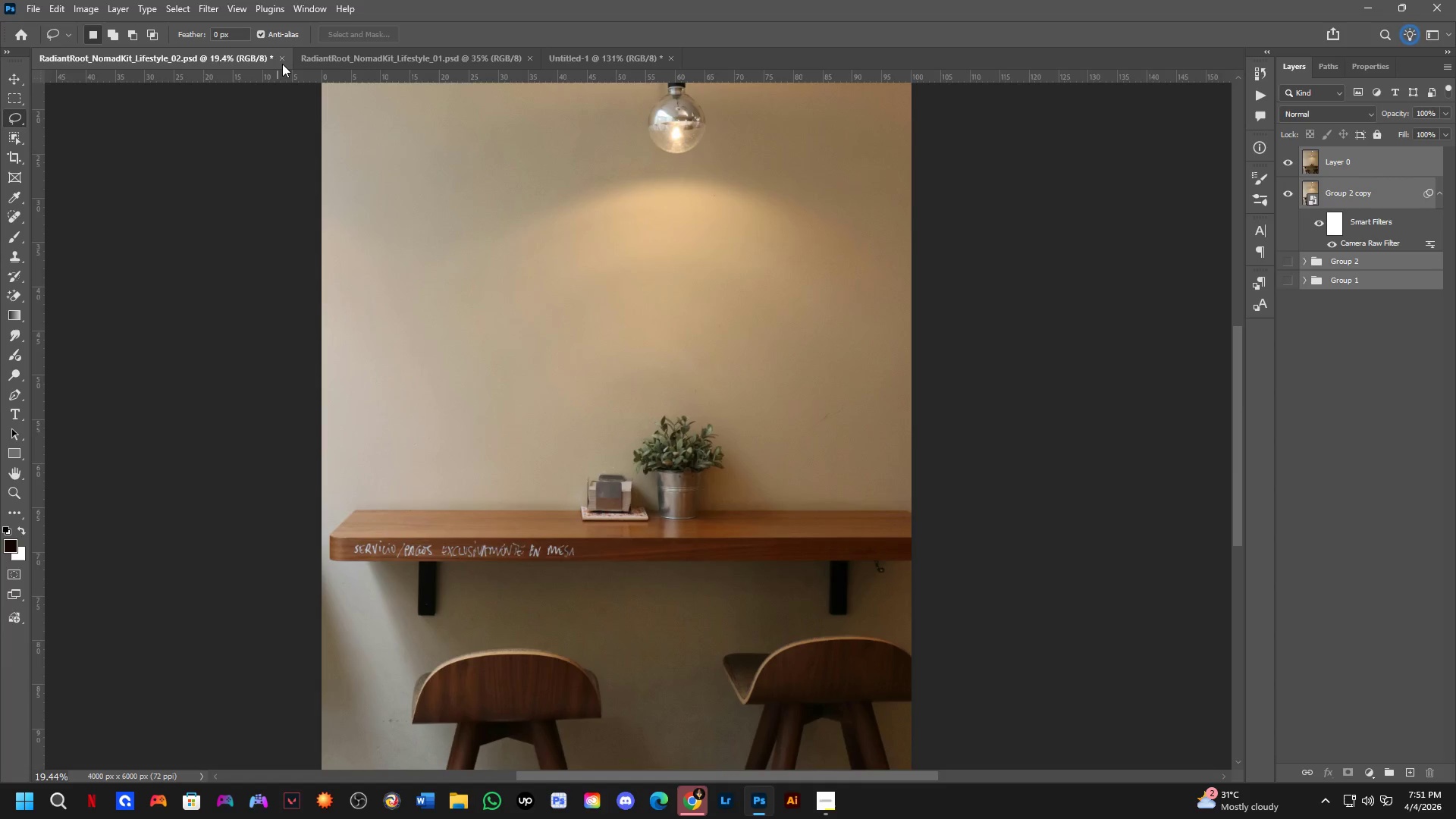 
key(Control+ControlLeft)
 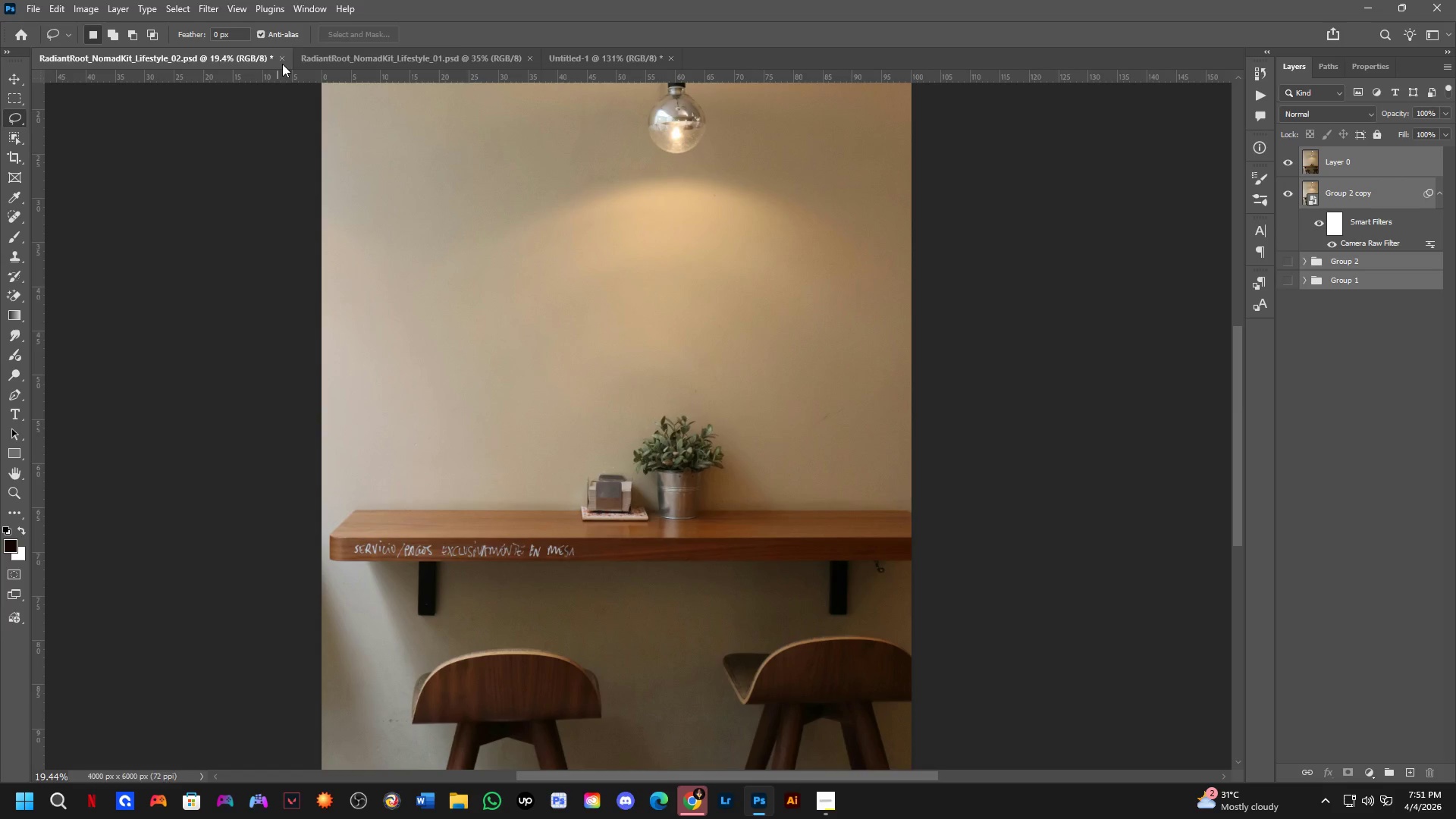 
key(Control+S)
 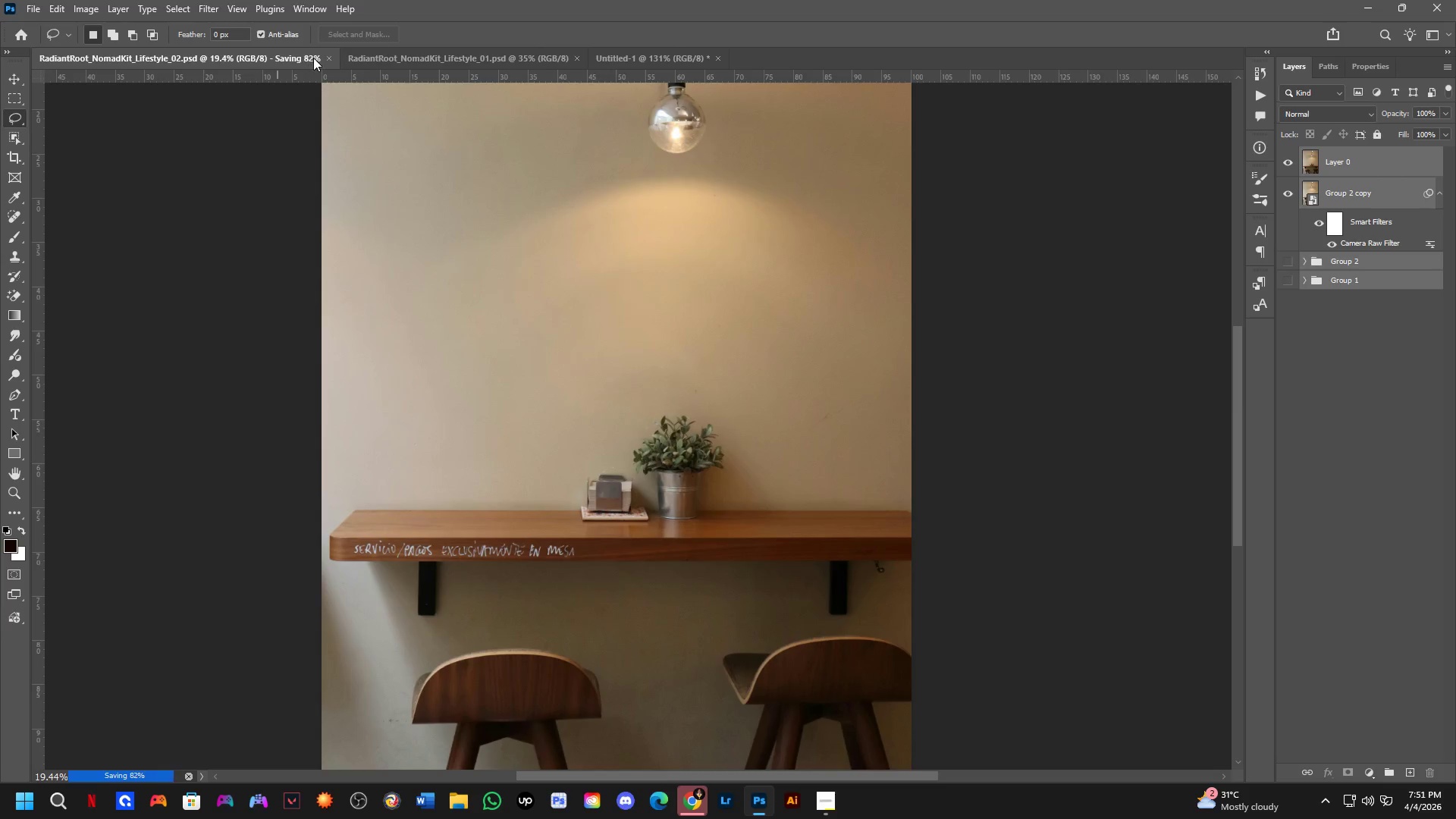 
left_click([325, 58])
 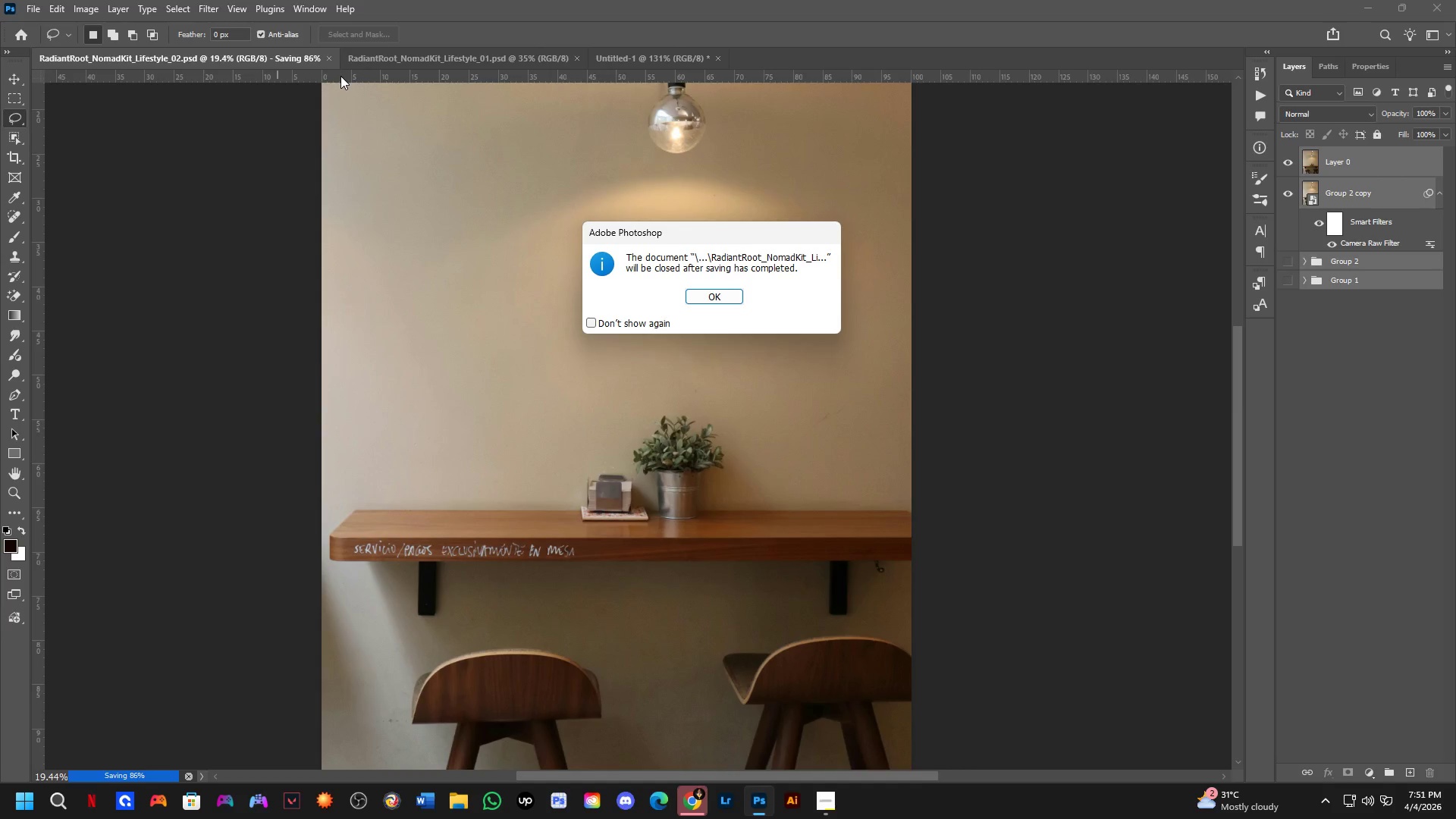 
key(NumpadEnter)
 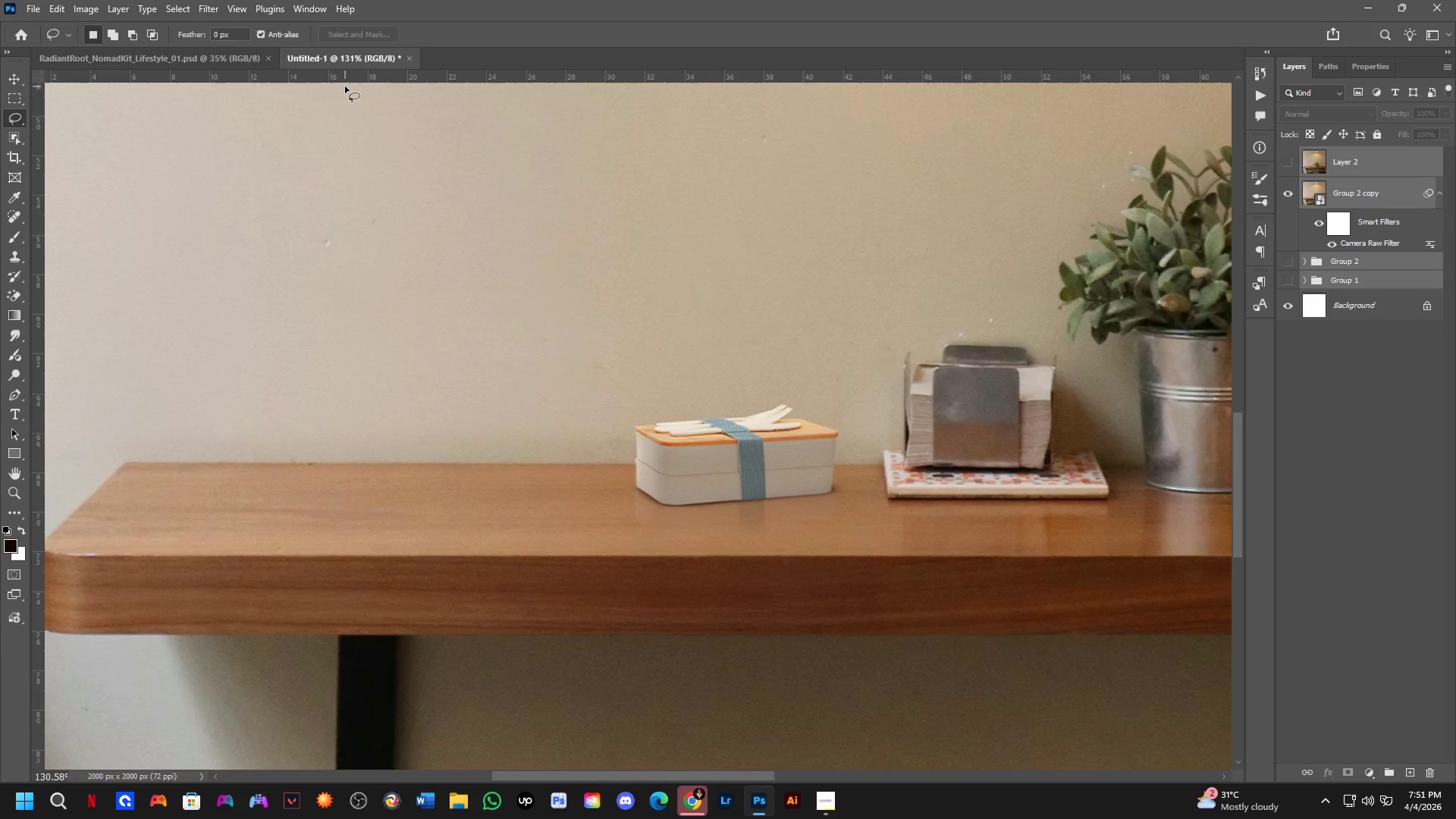 
key(Control+Shift+S)
 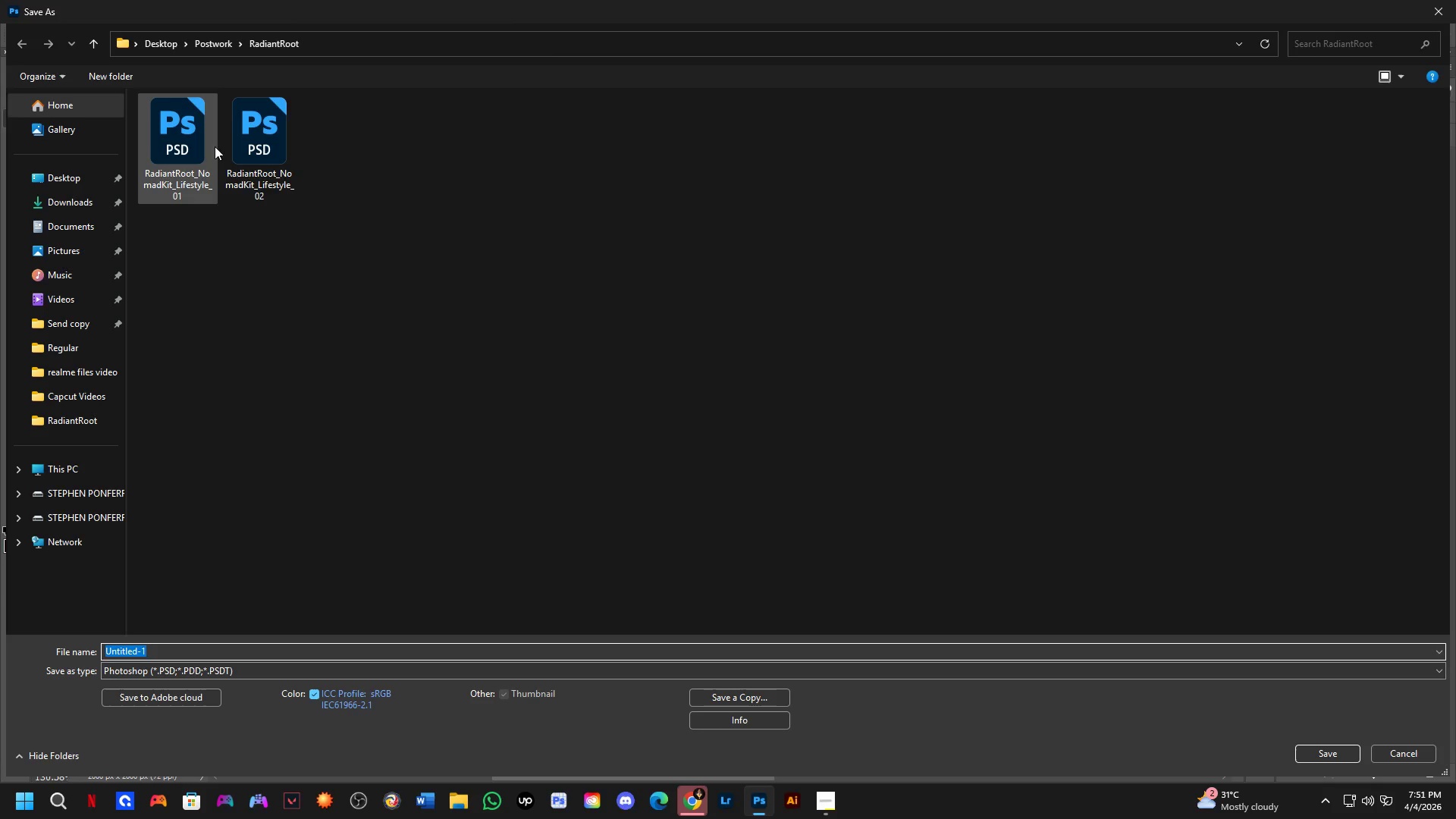 
left_click_drag(start_coordinate=[249, 146], to_coordinate=[245, 143])
 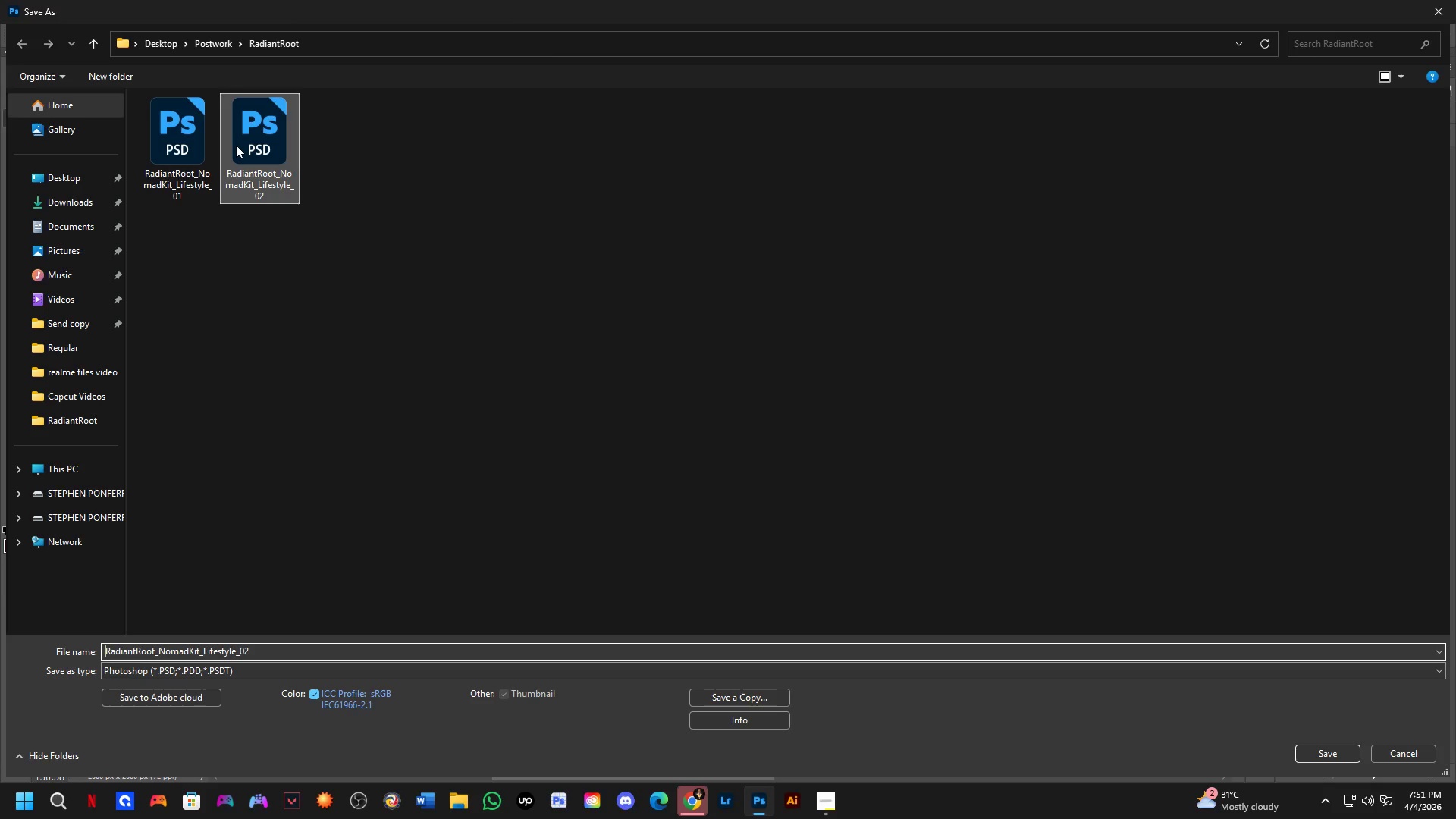 
key(NumpadEnter)
 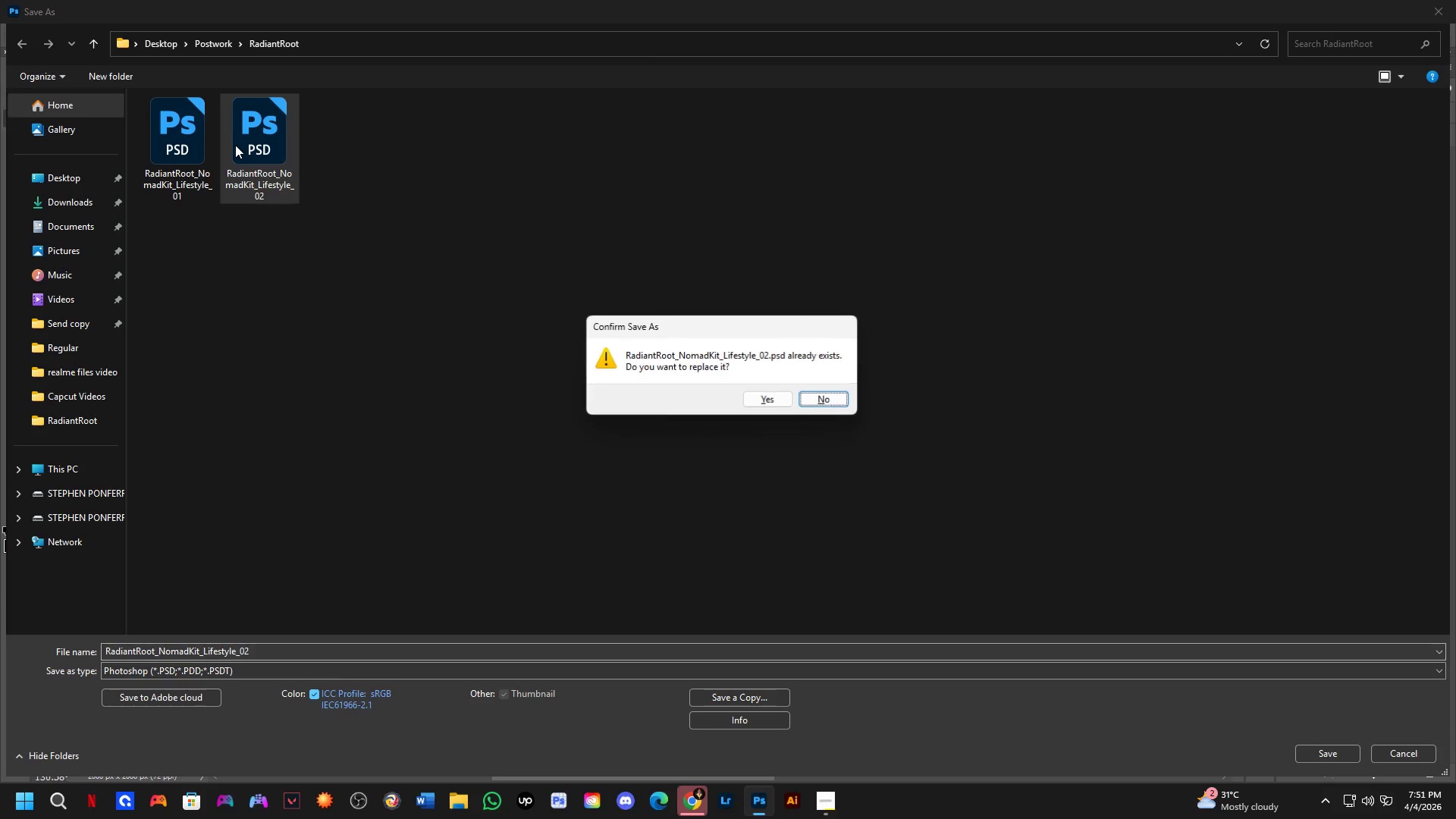 
key(ArrowLeft)
 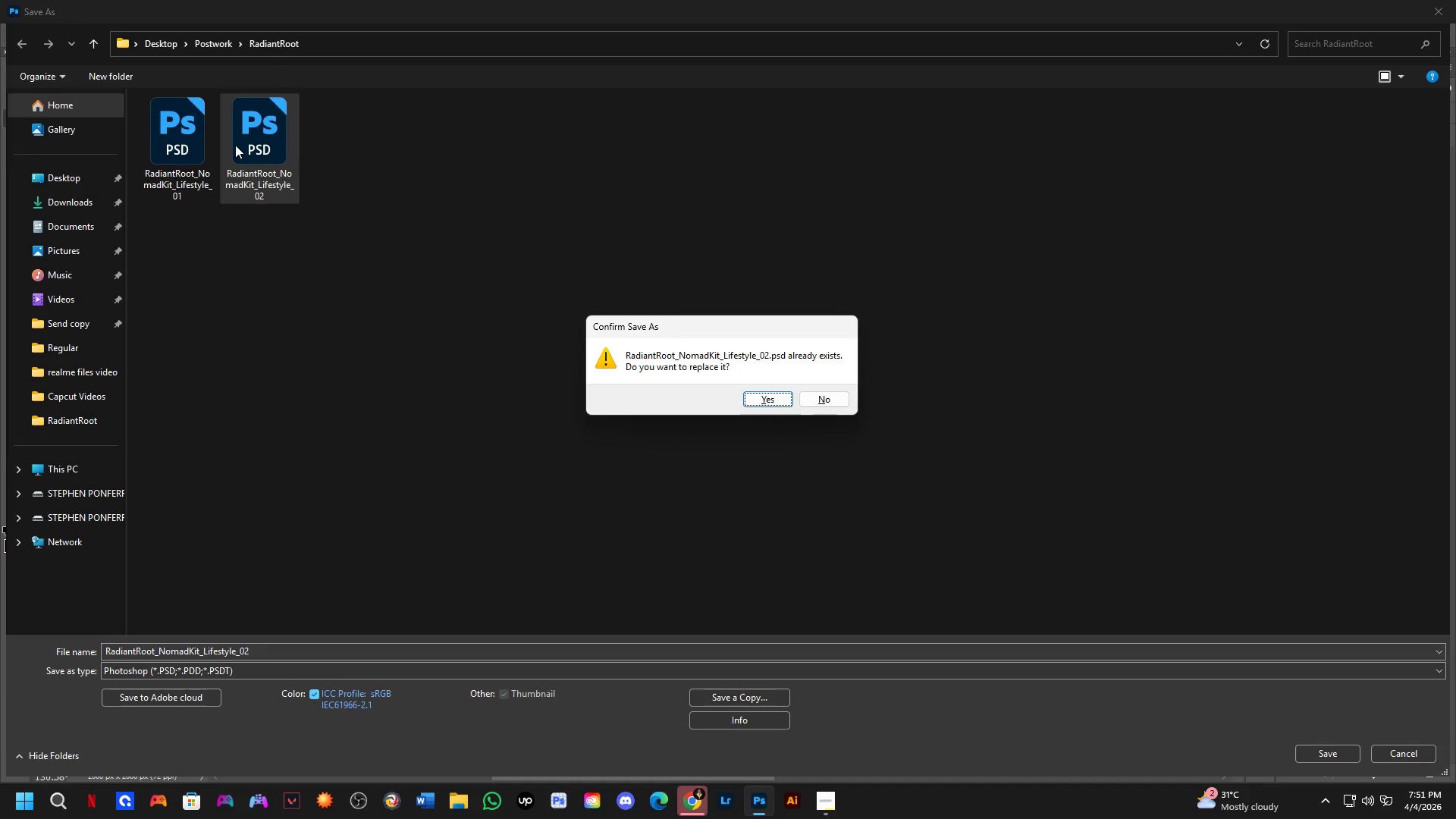 
key(NumpadEnter)
 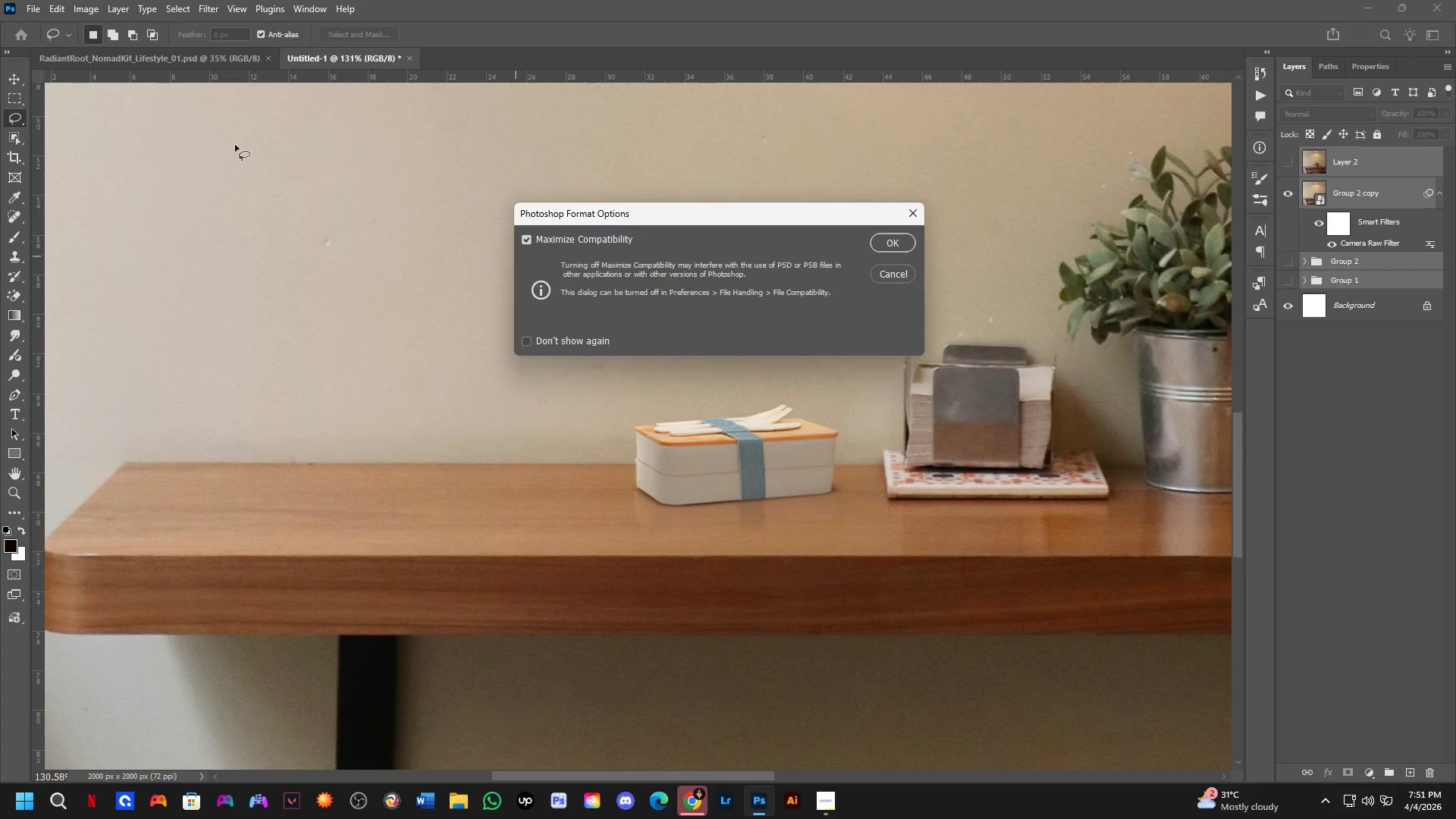 
key(NumpadEnter)
 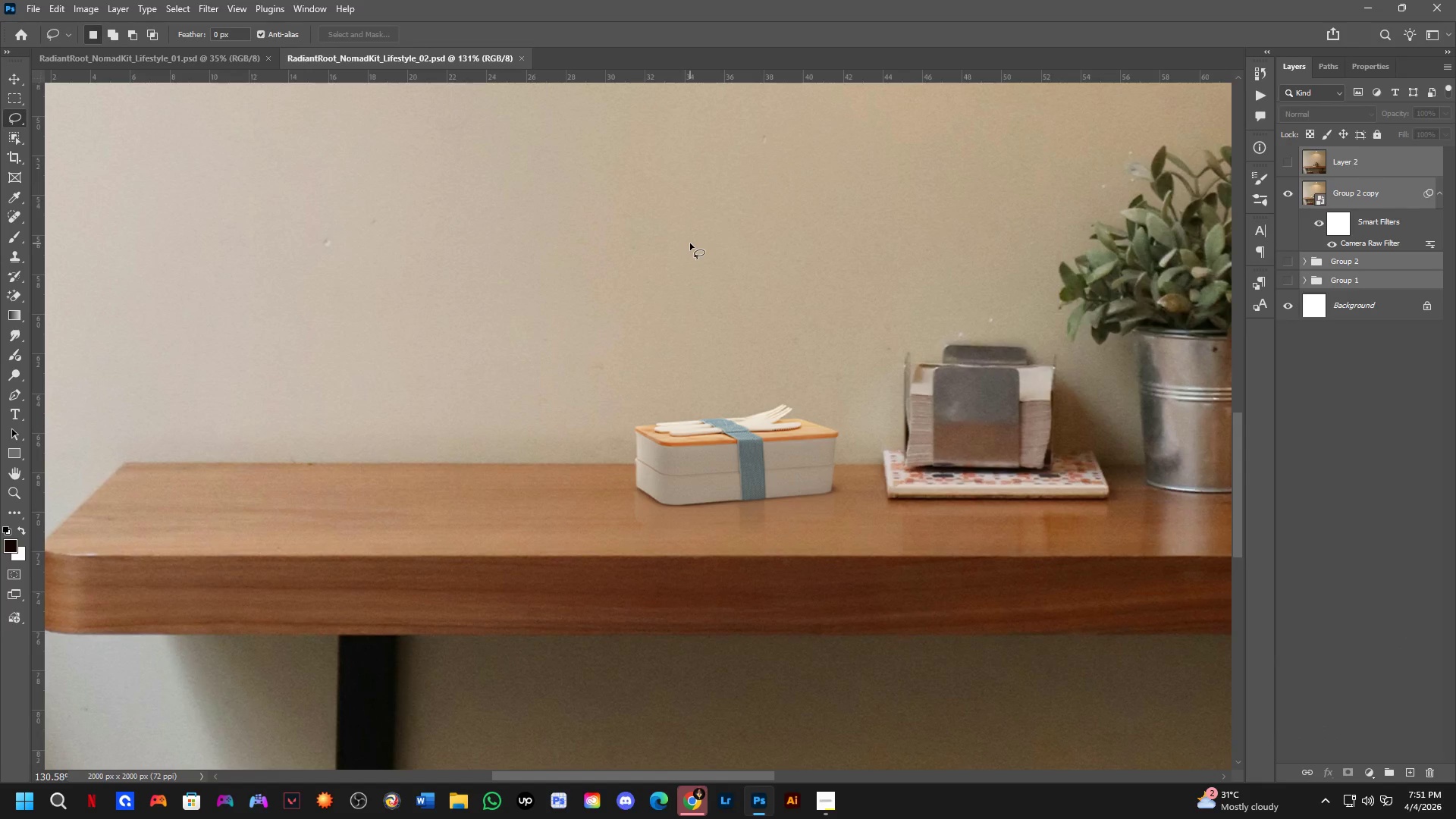 
wait(7.47)
 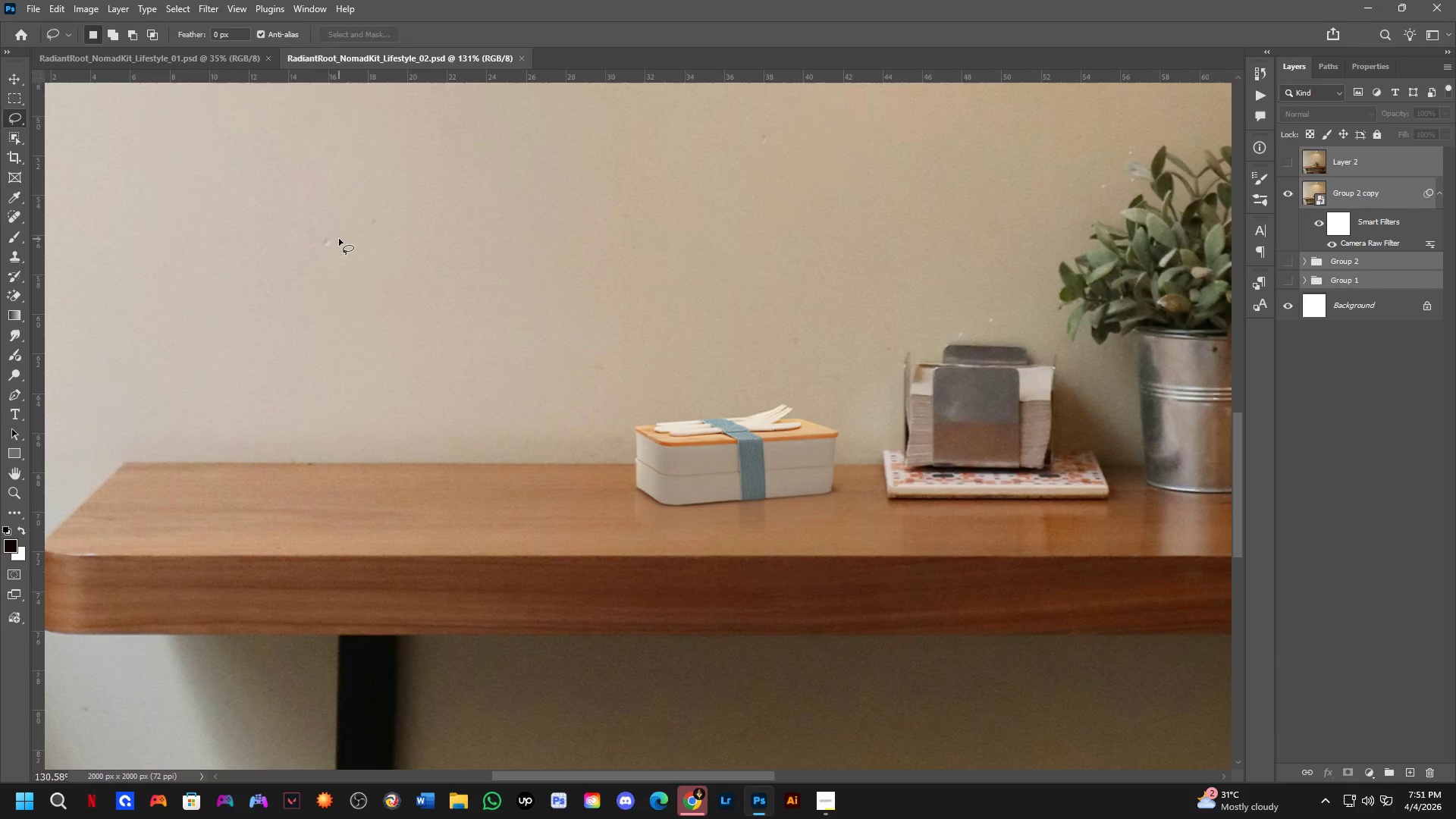 
scroll: coordinate [696, 262], scroll_direction: up, amount: 12.0
 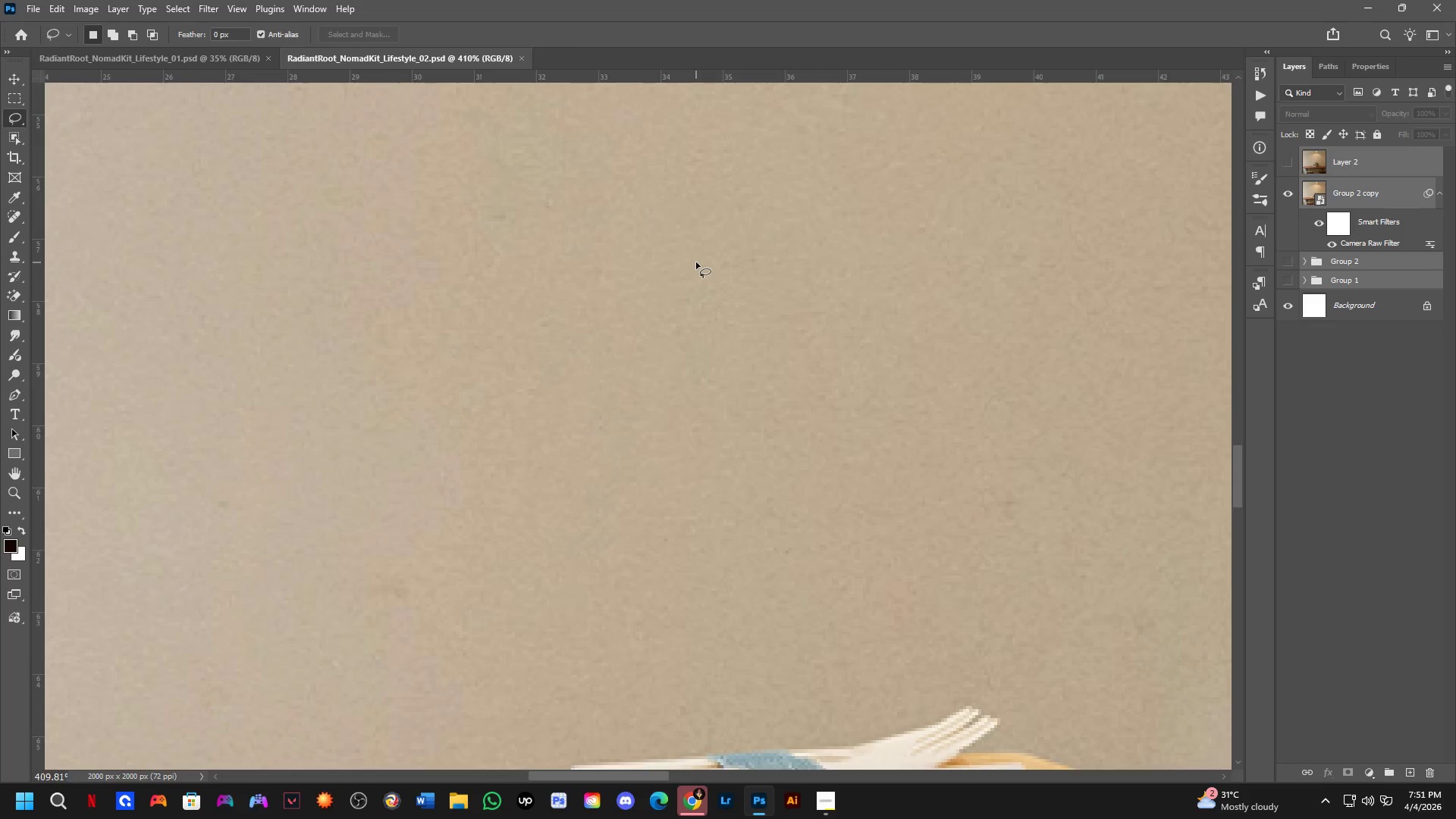 
hold_key(key=Space, duration=0.5)
 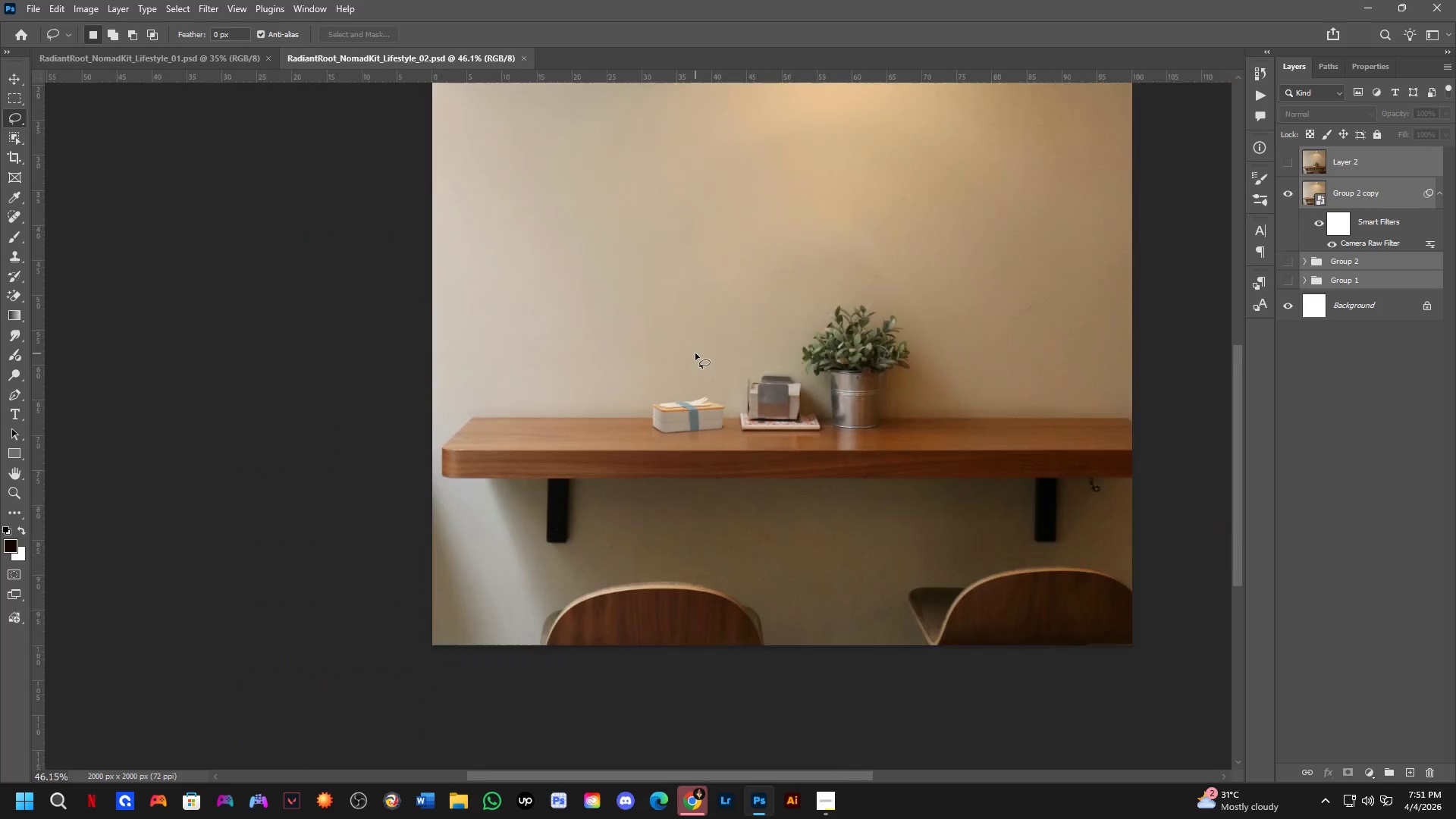 
left_click_drag(start_coordinate=[780, 318], to_coordinate=[717, 383])
 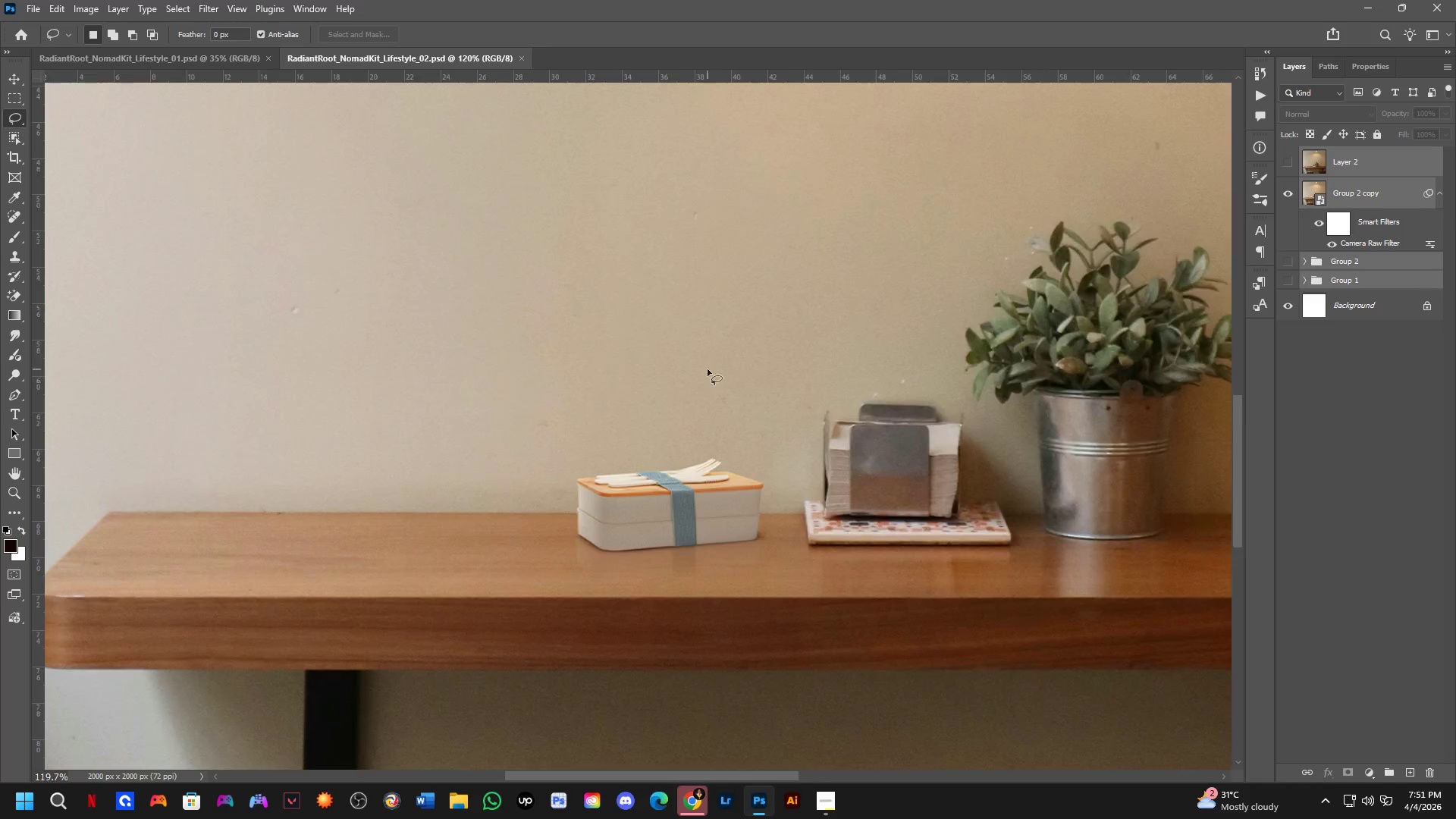 
scroll: coordinate [694, 270], scroll_direction: down, amount: 13.0
 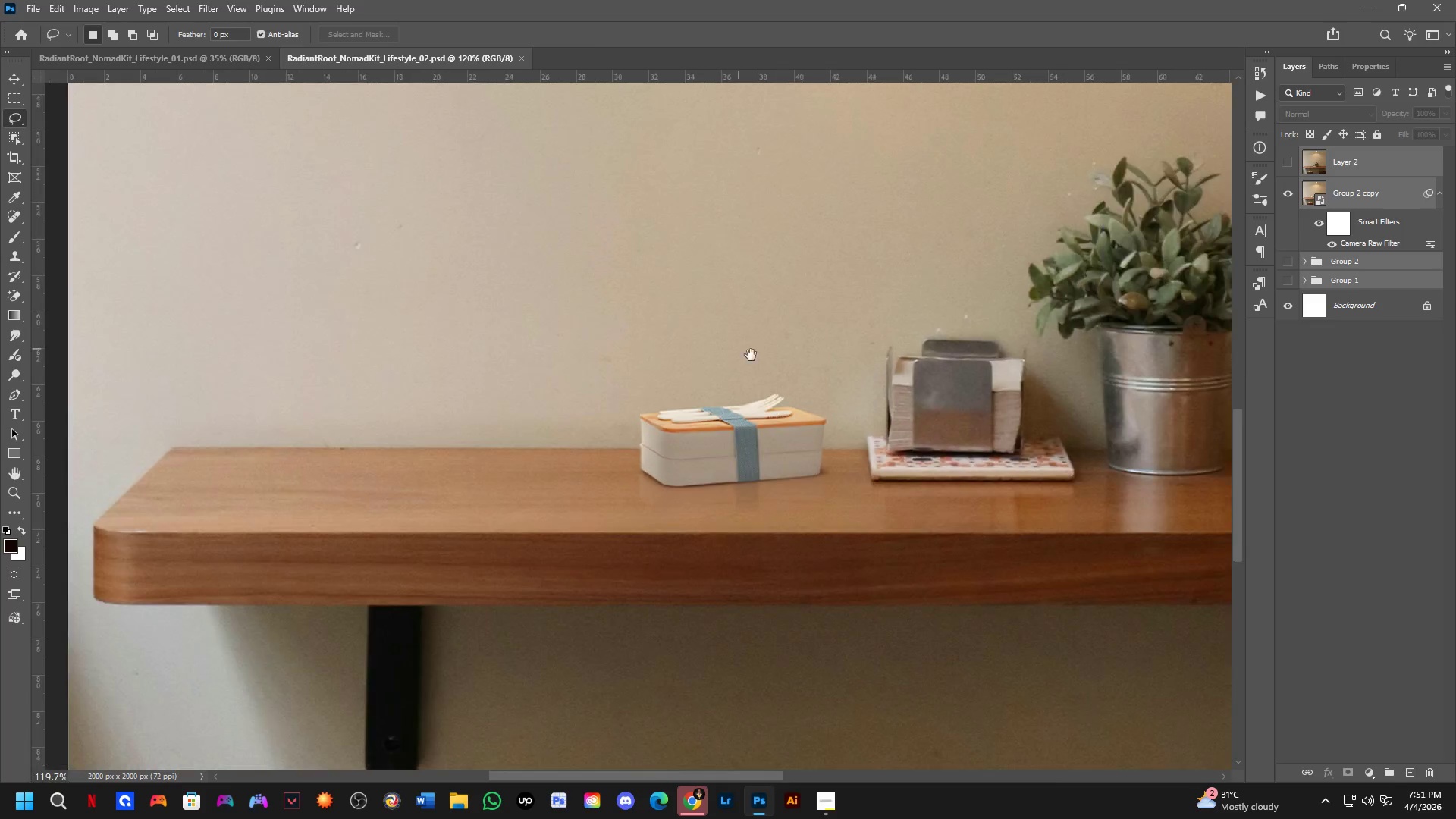 
hold_key(key=Space, duration=0.47)
 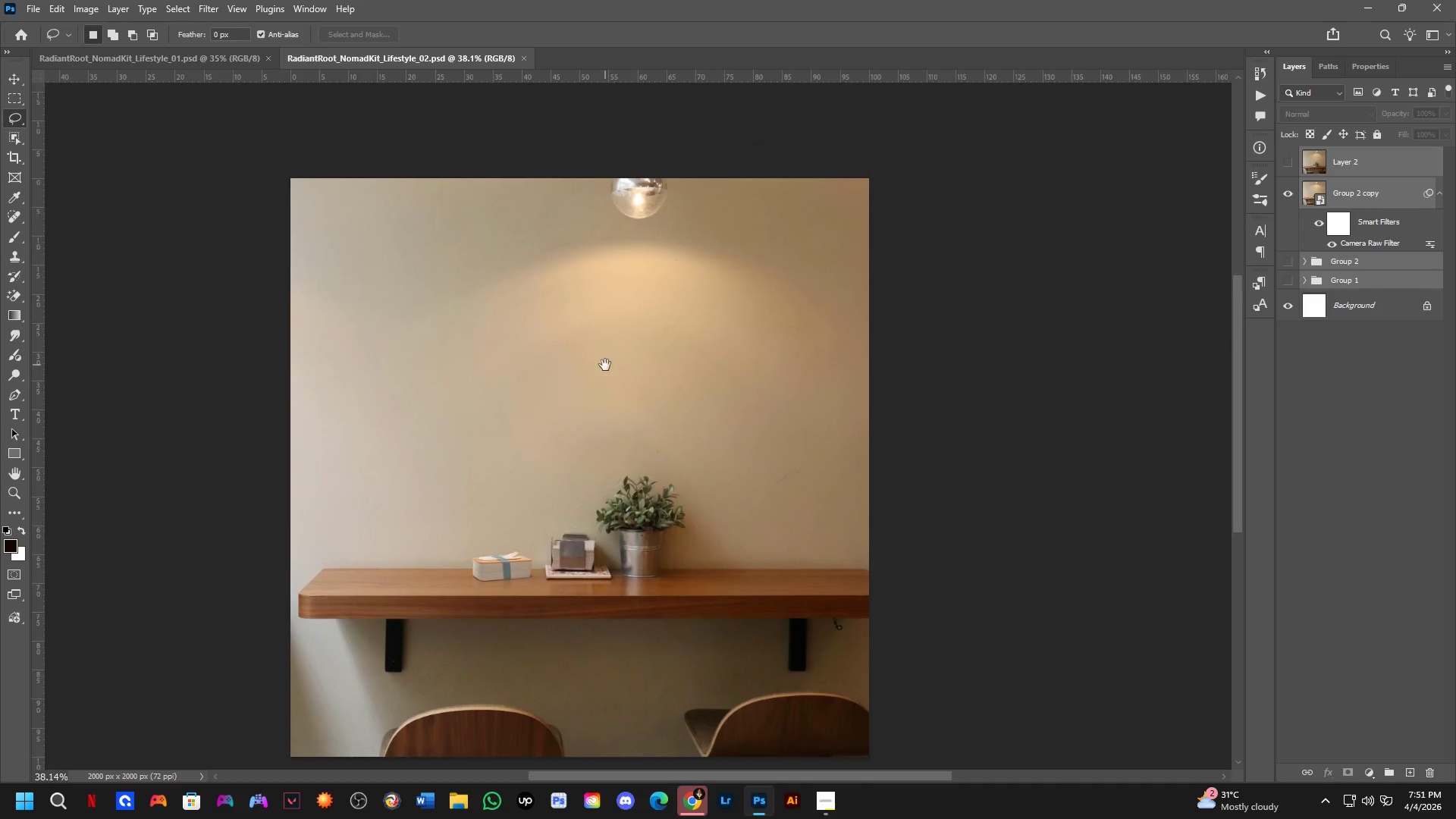 
left_click_drag(start_coordinate=[807, 325], to_coordinate=[611, 442])
 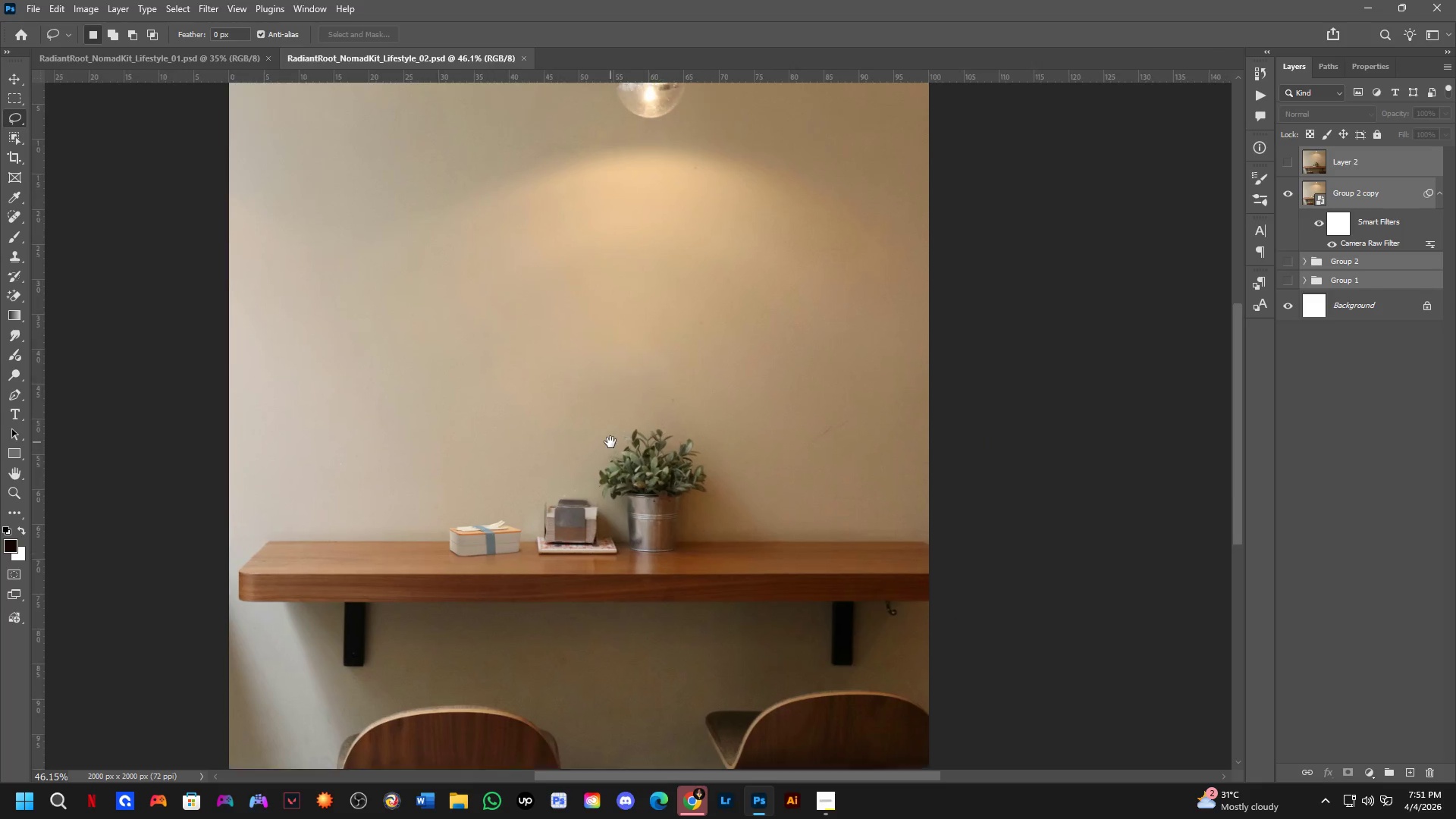 
scroll: coordinate [695, 353], scroll_direction: down, amount: 10.0
 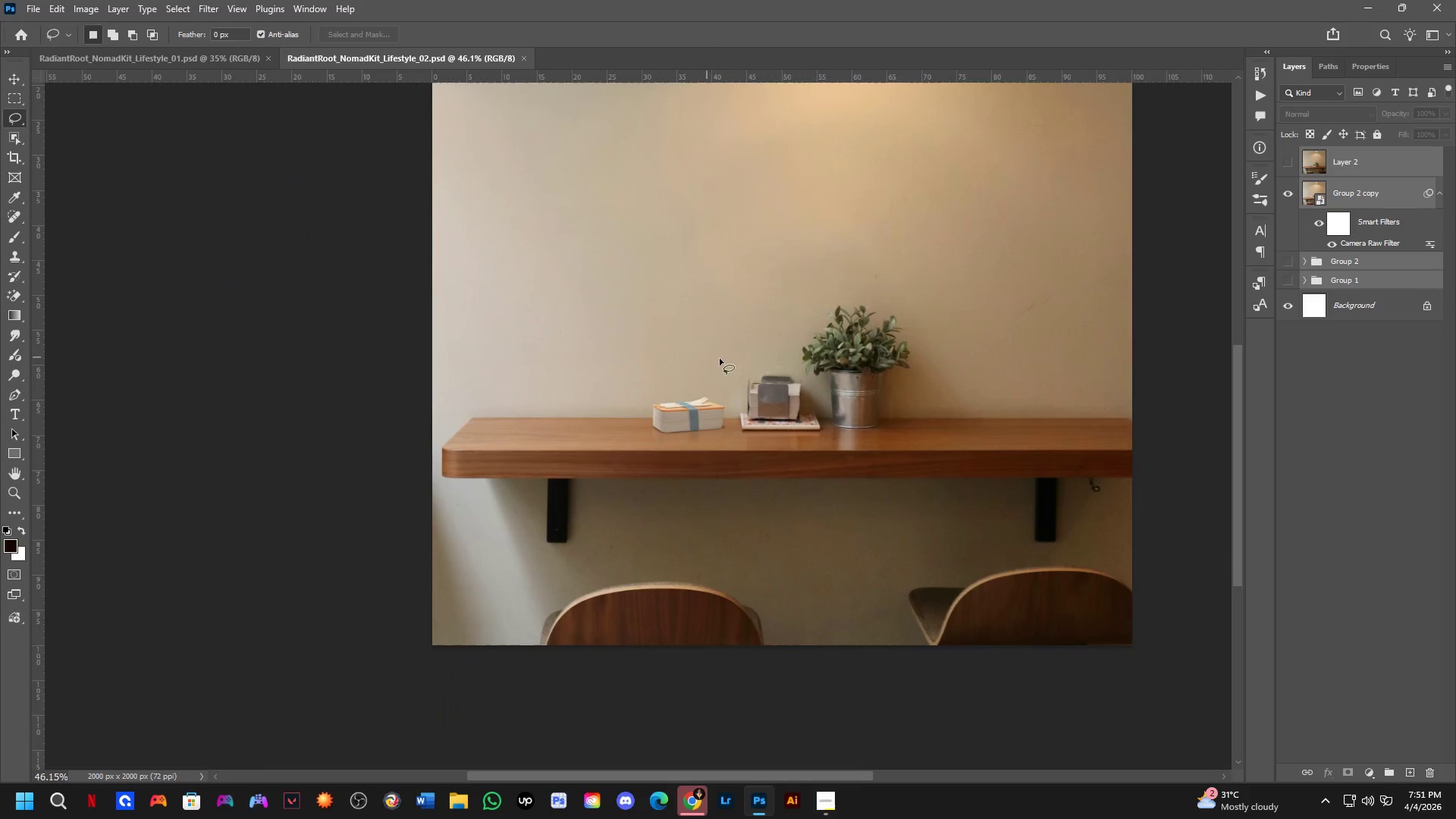 
hold_key(key=Space, duration=0.69)
 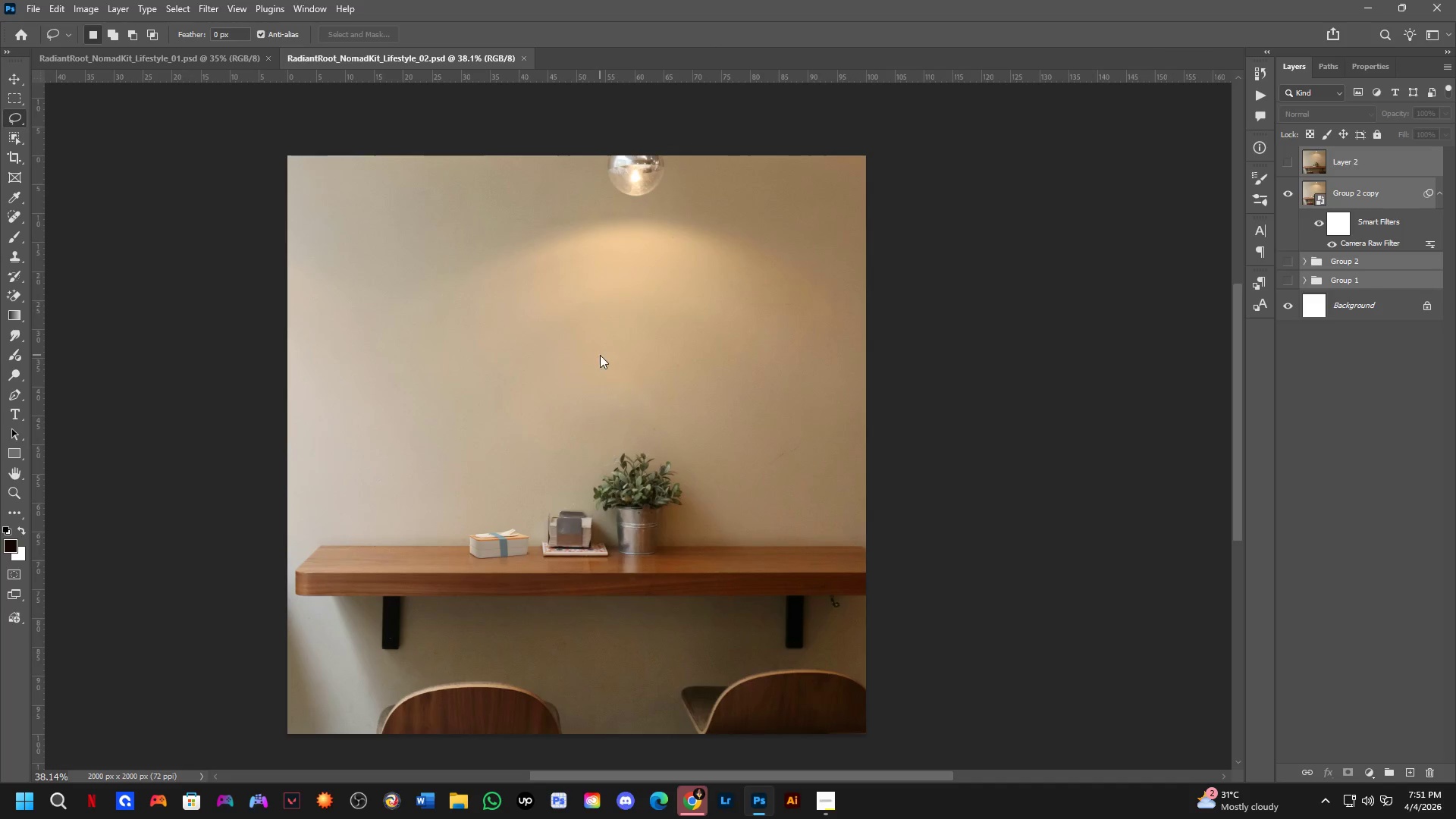 
left_click_drag(start_coordinate=[604, 325], to_coordinate=[602, 342])
 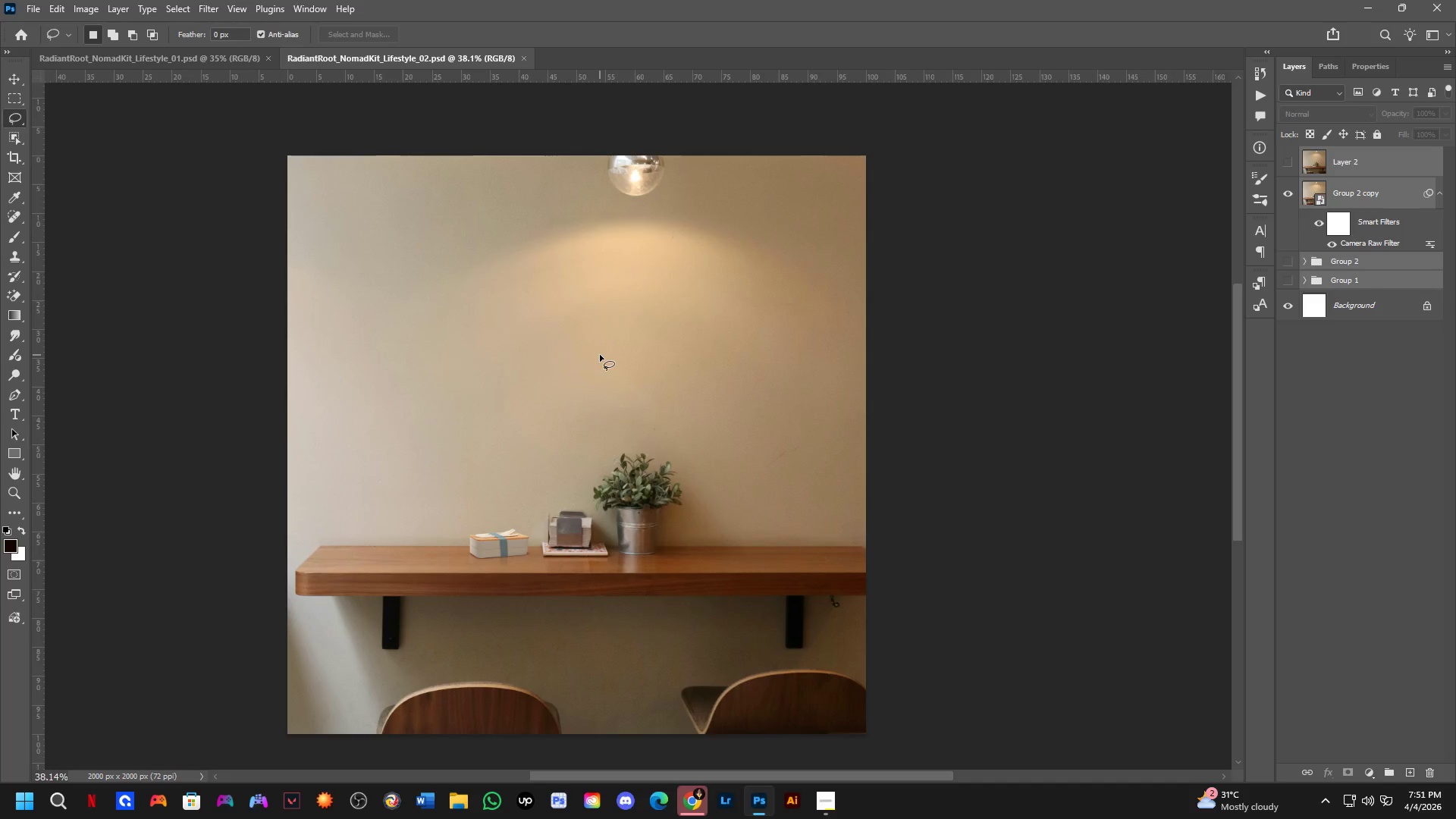 
scroll: coordinate [610, 442], scroll_direction: down, amount: 2.0
 